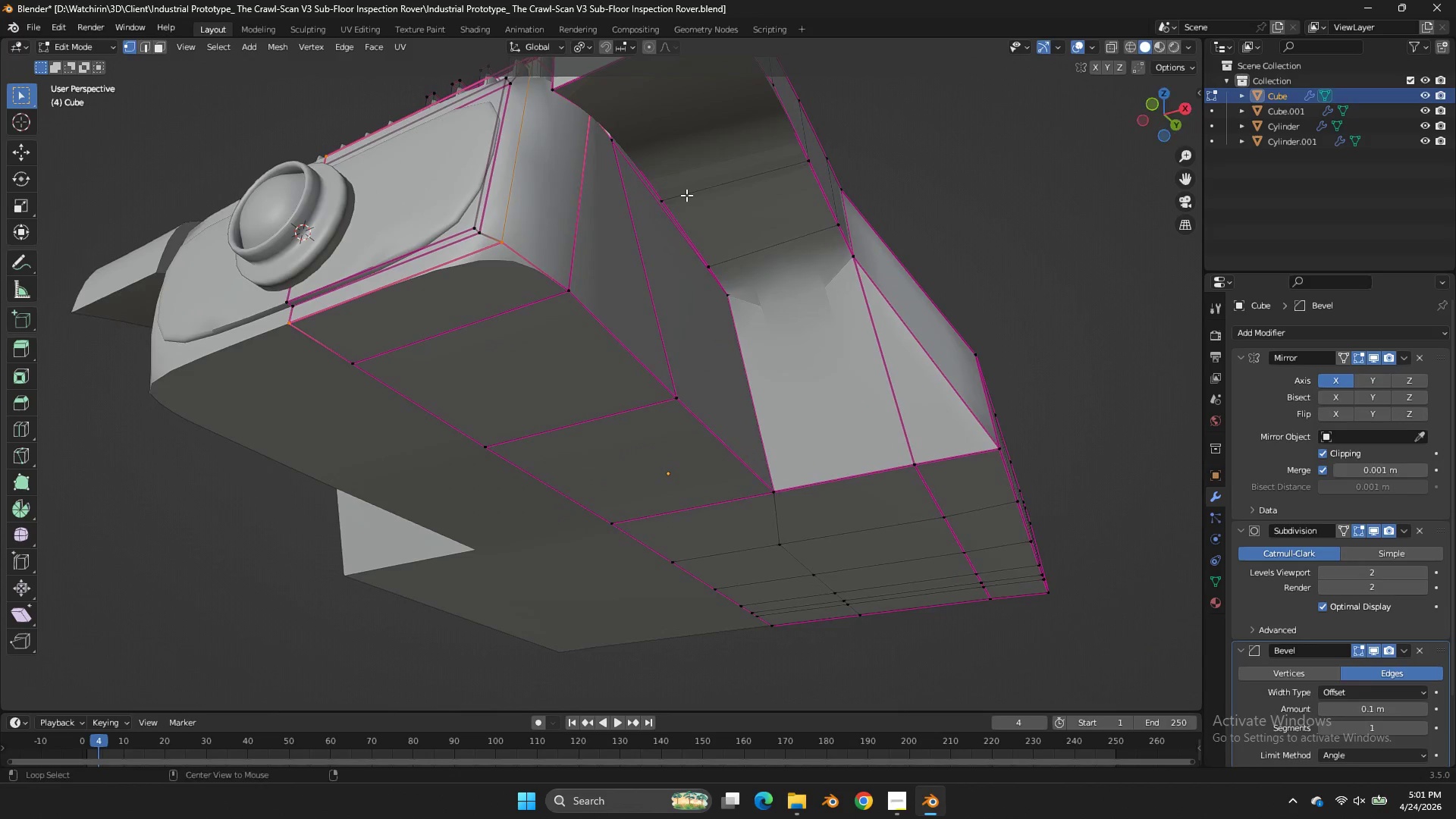 
hold_key(key=AltLeft, duration=1.03)
left_click([576, 202])
 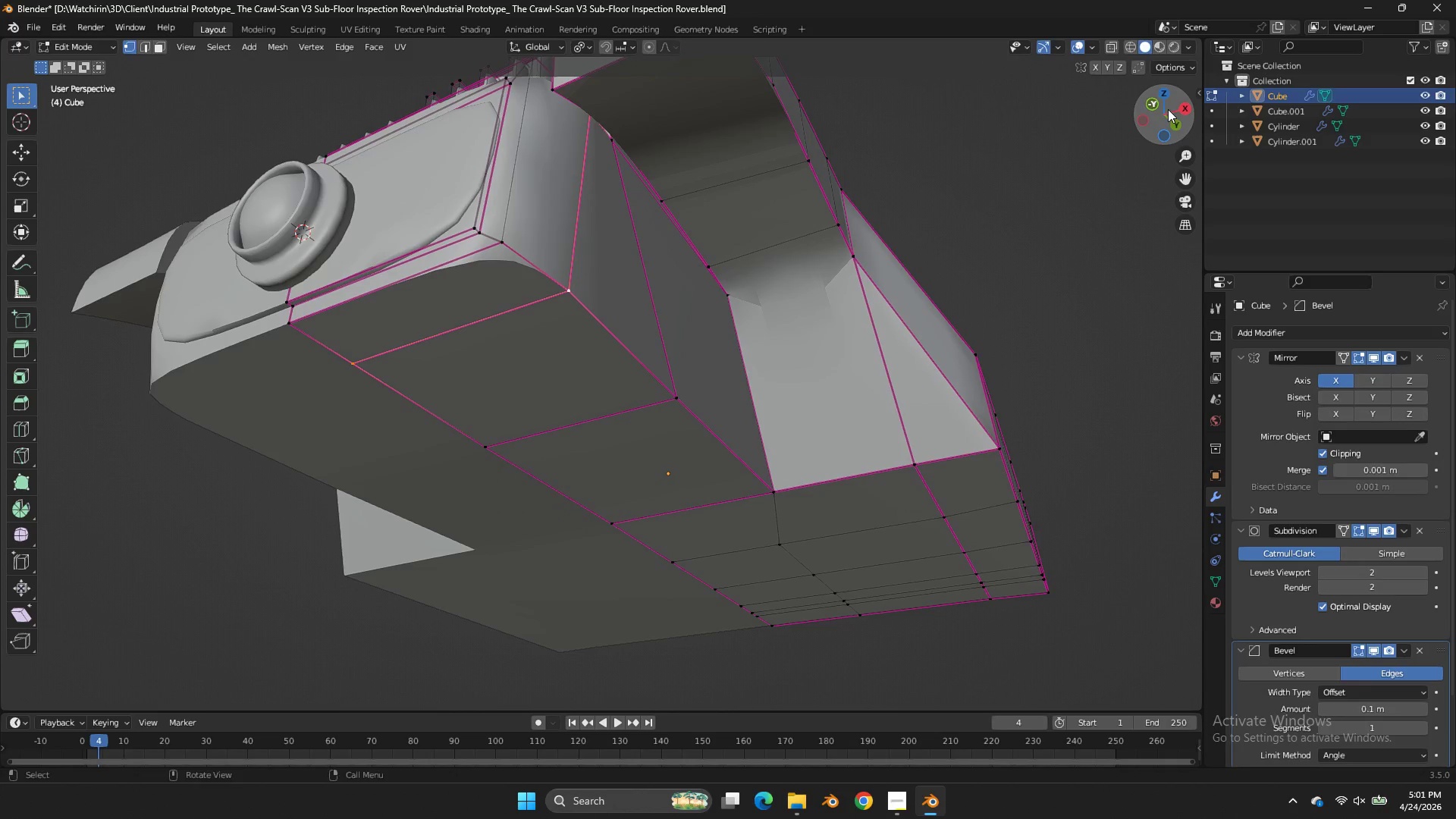 
left_click_drag(start_coordinate=[1175, 121], to_coordinate=[35, 253])
 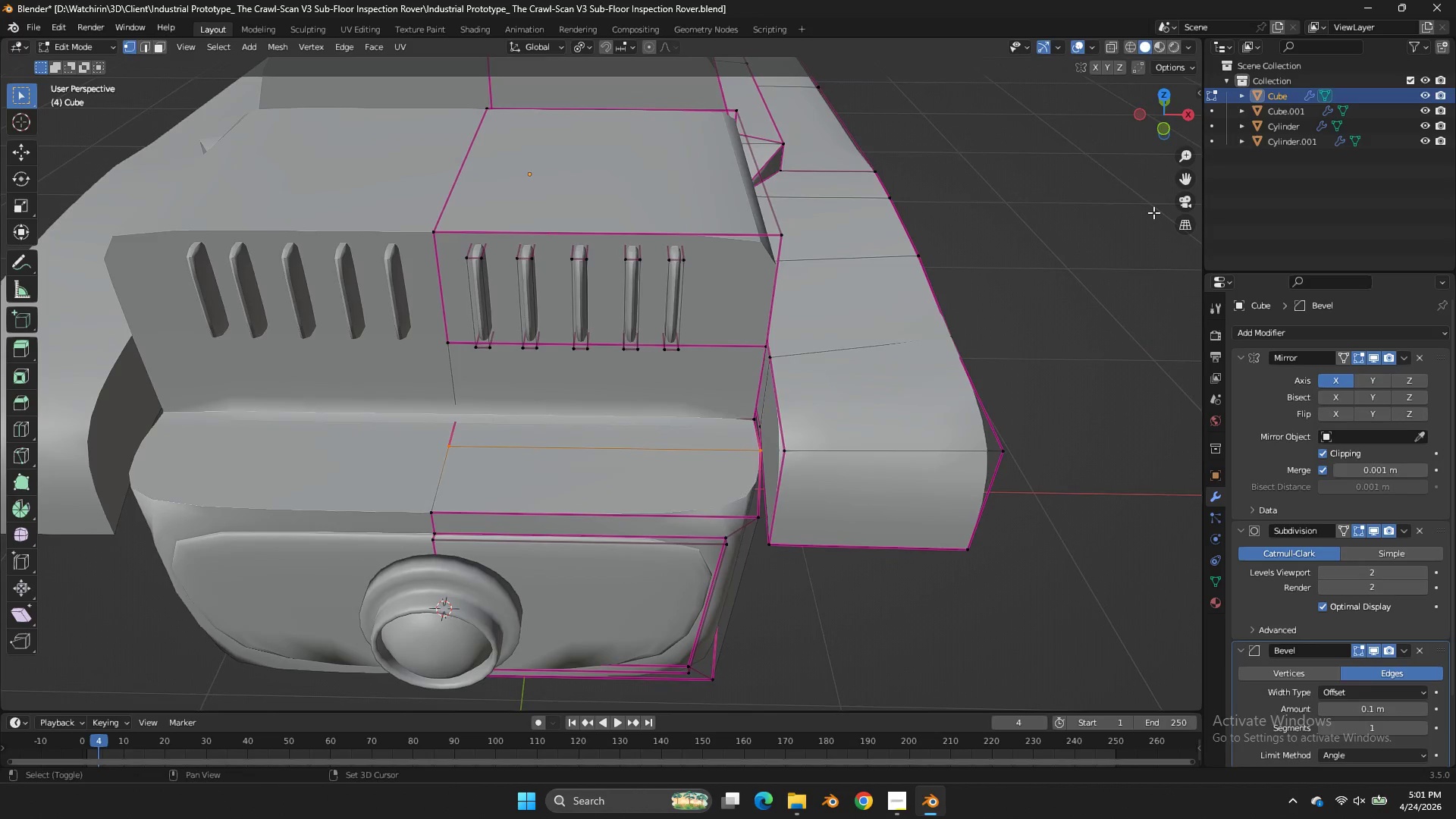 
type(EE)
 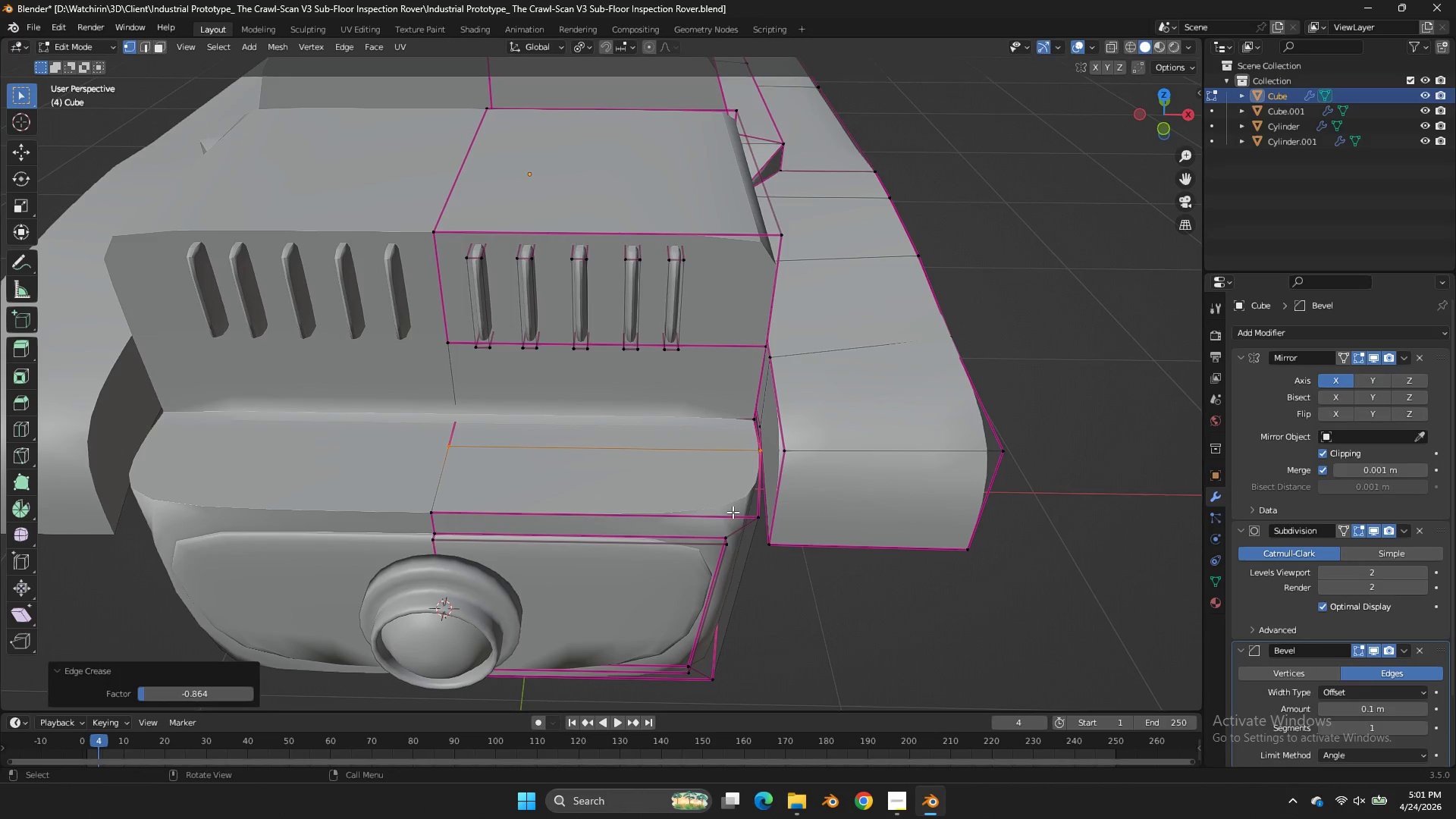 
hold_key(key=AltLeft, duration=0.88)
left_click([755, 488])
 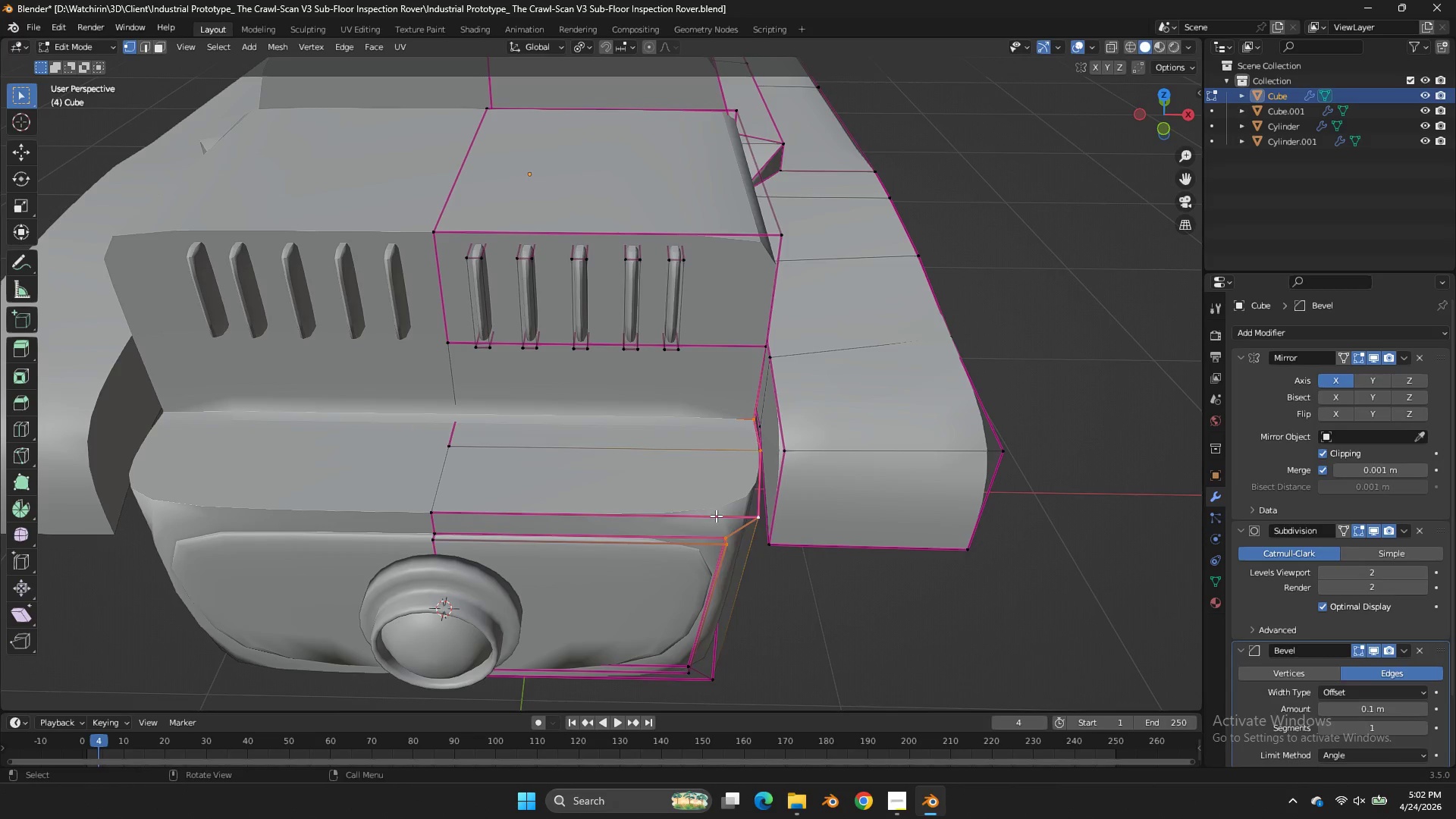 
double_click([755, 516])
 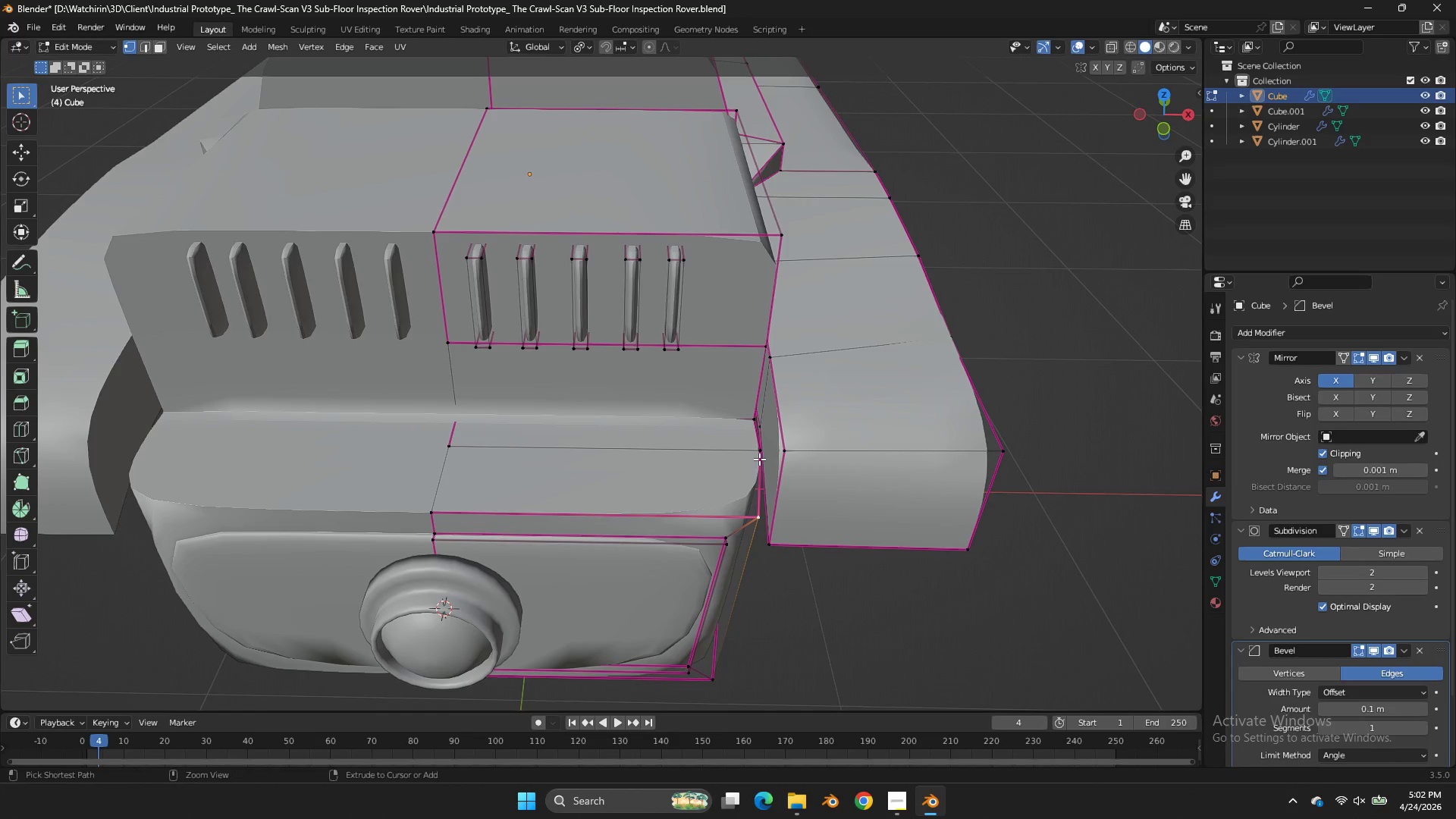 
hold_key(key=ControlLeft, duration=1.49)
left_click([757, 456])
 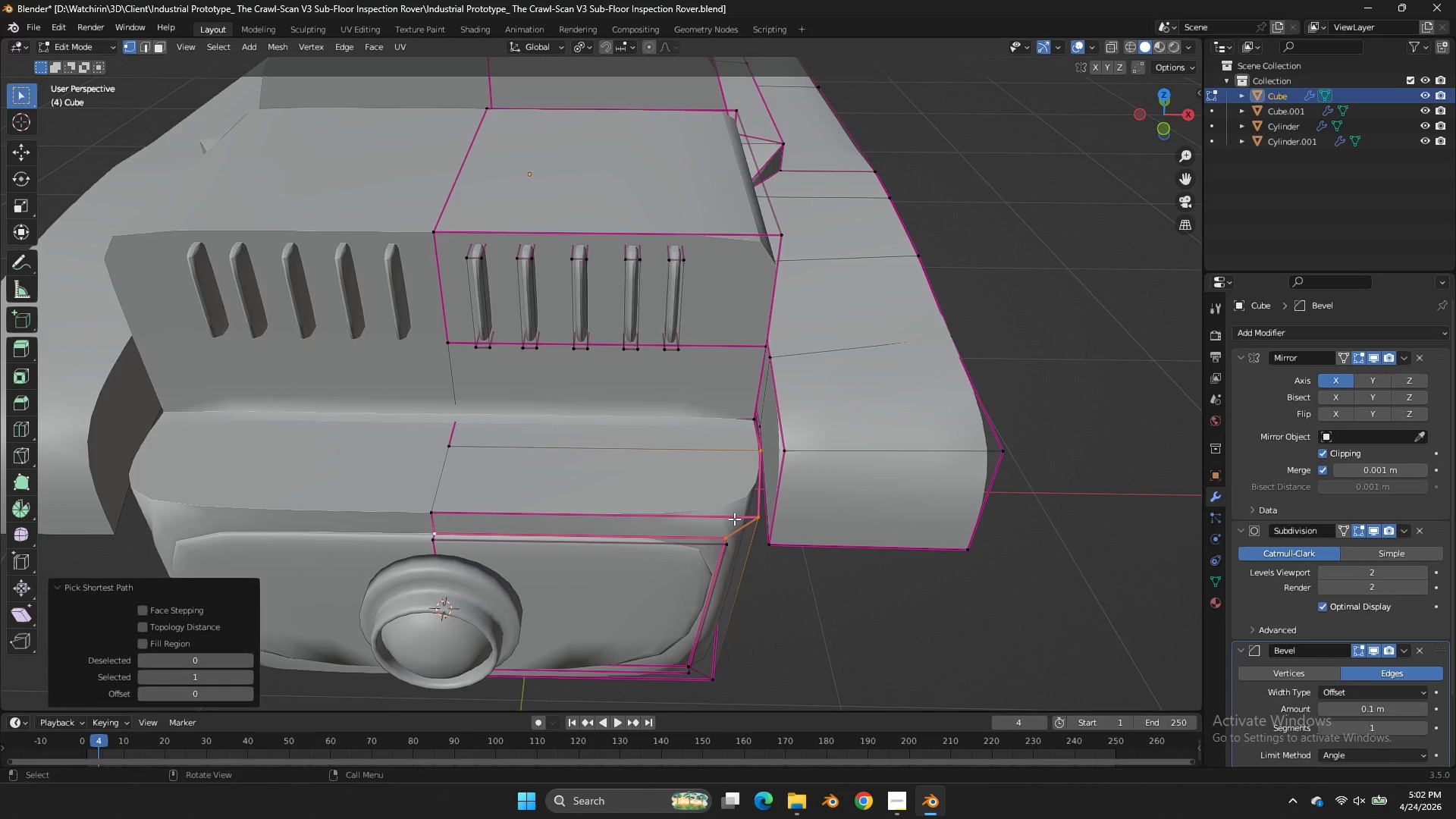 
key(Control+ControlLeft)
 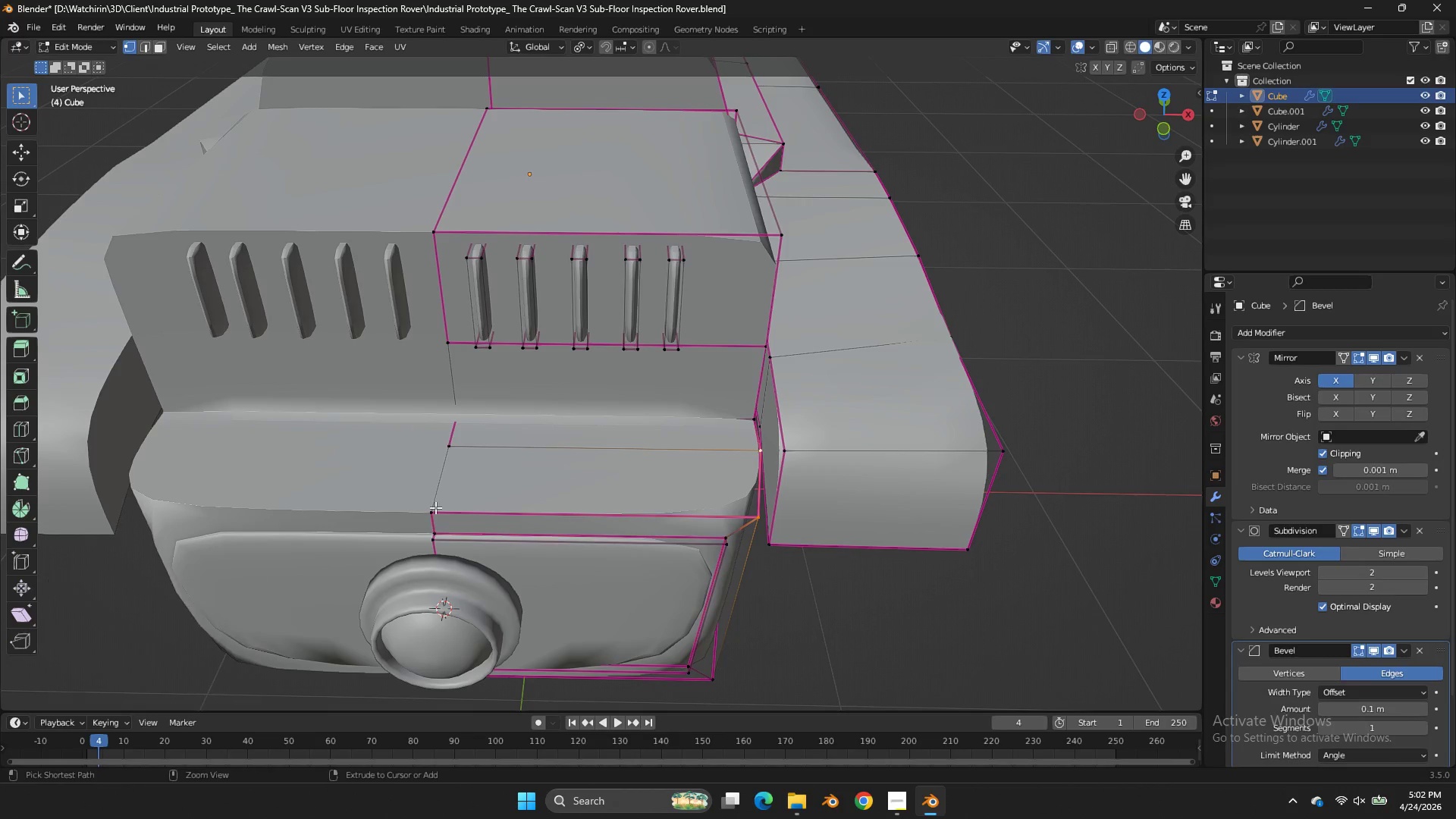 
key(Control+Z)
 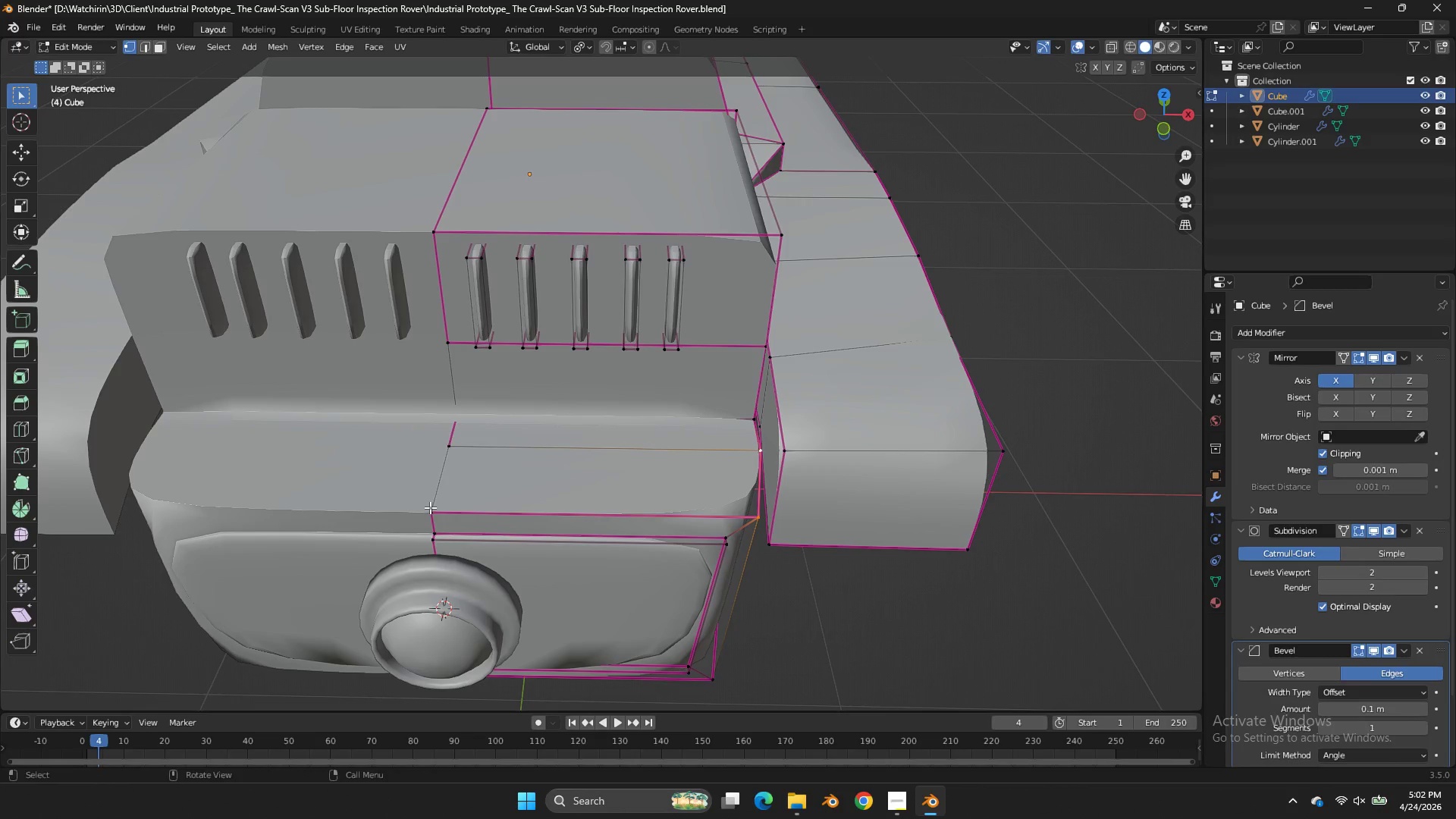 
hold_key(key=ControlLeft, duration=0.34)
left_click([429, 507])
 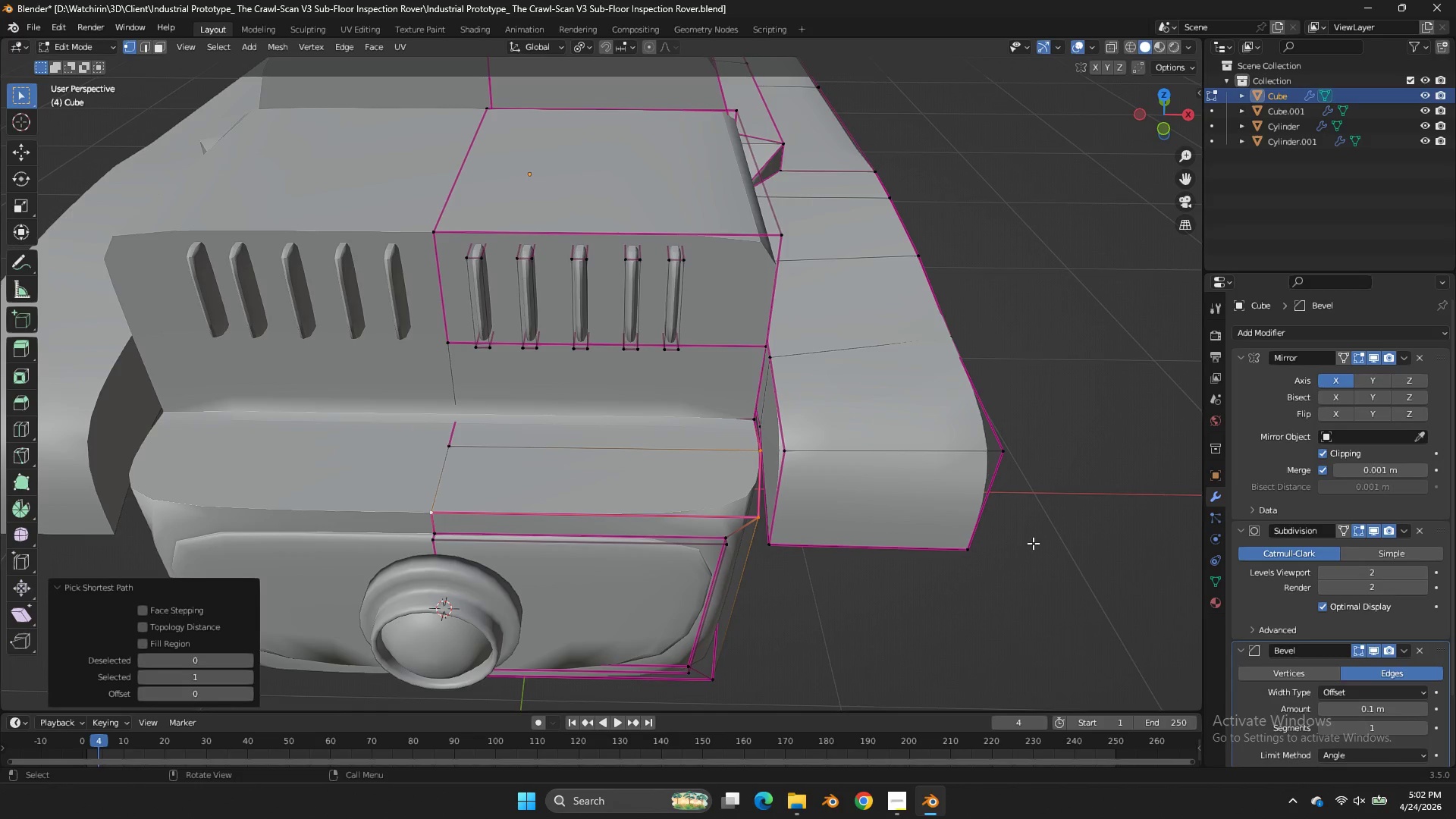 
key(Shift+E)
 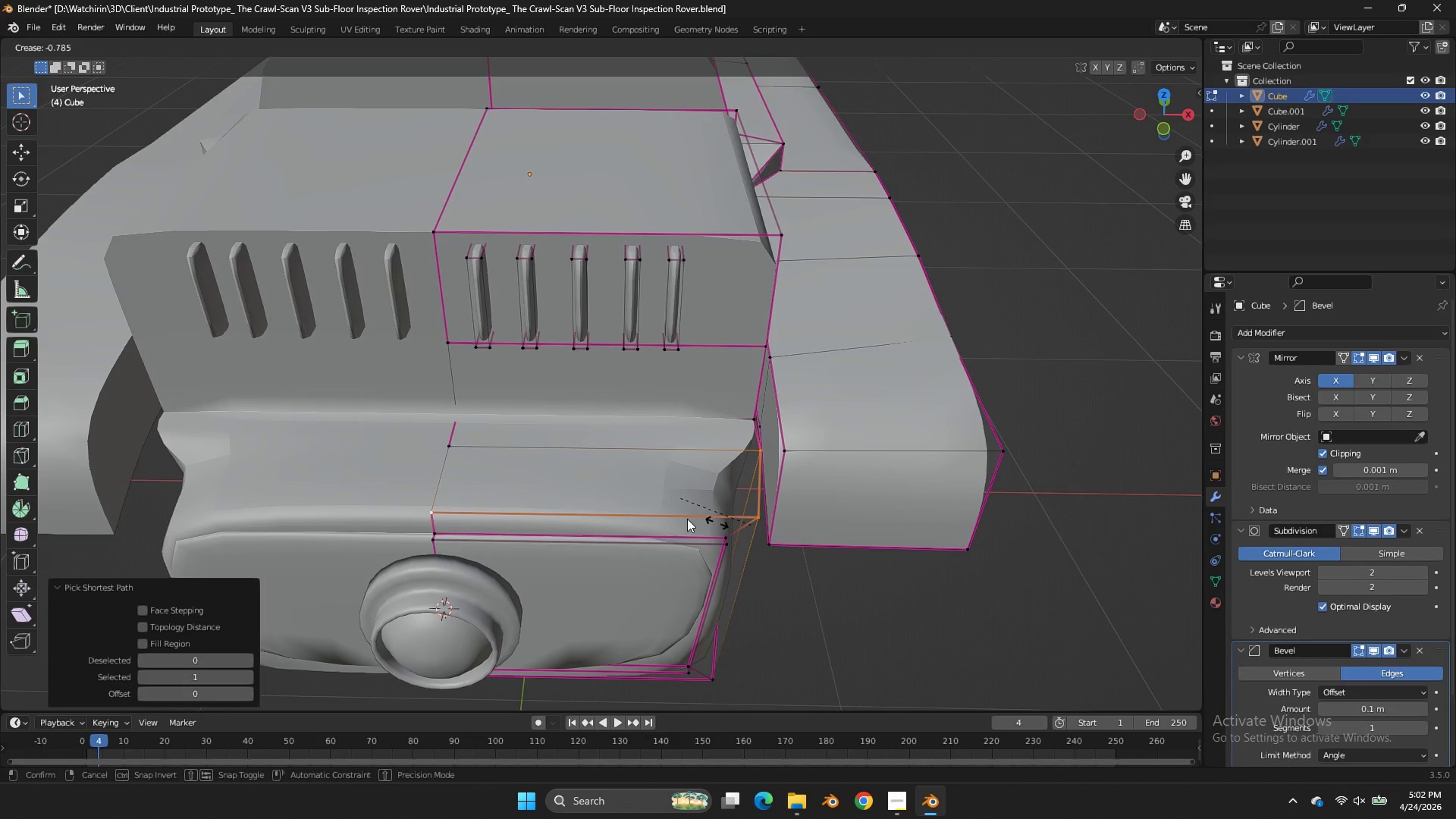 
left_click_drag(start_coordinate=[687, 519], to_coordinate=[715, 494])
 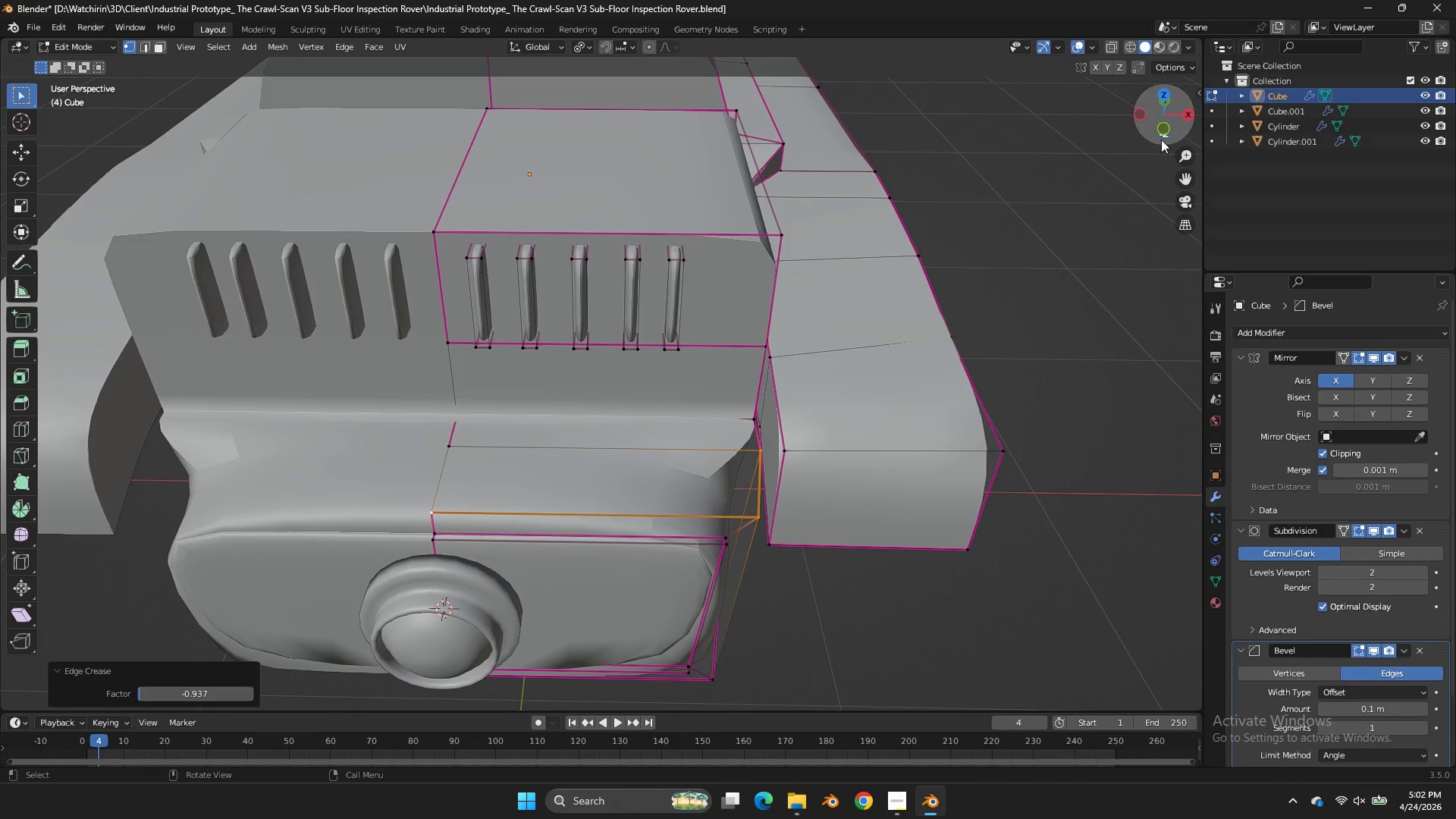 
left_click_drag(start_coordinate=[1159, 130], to_coordinate=[1158, 105])
 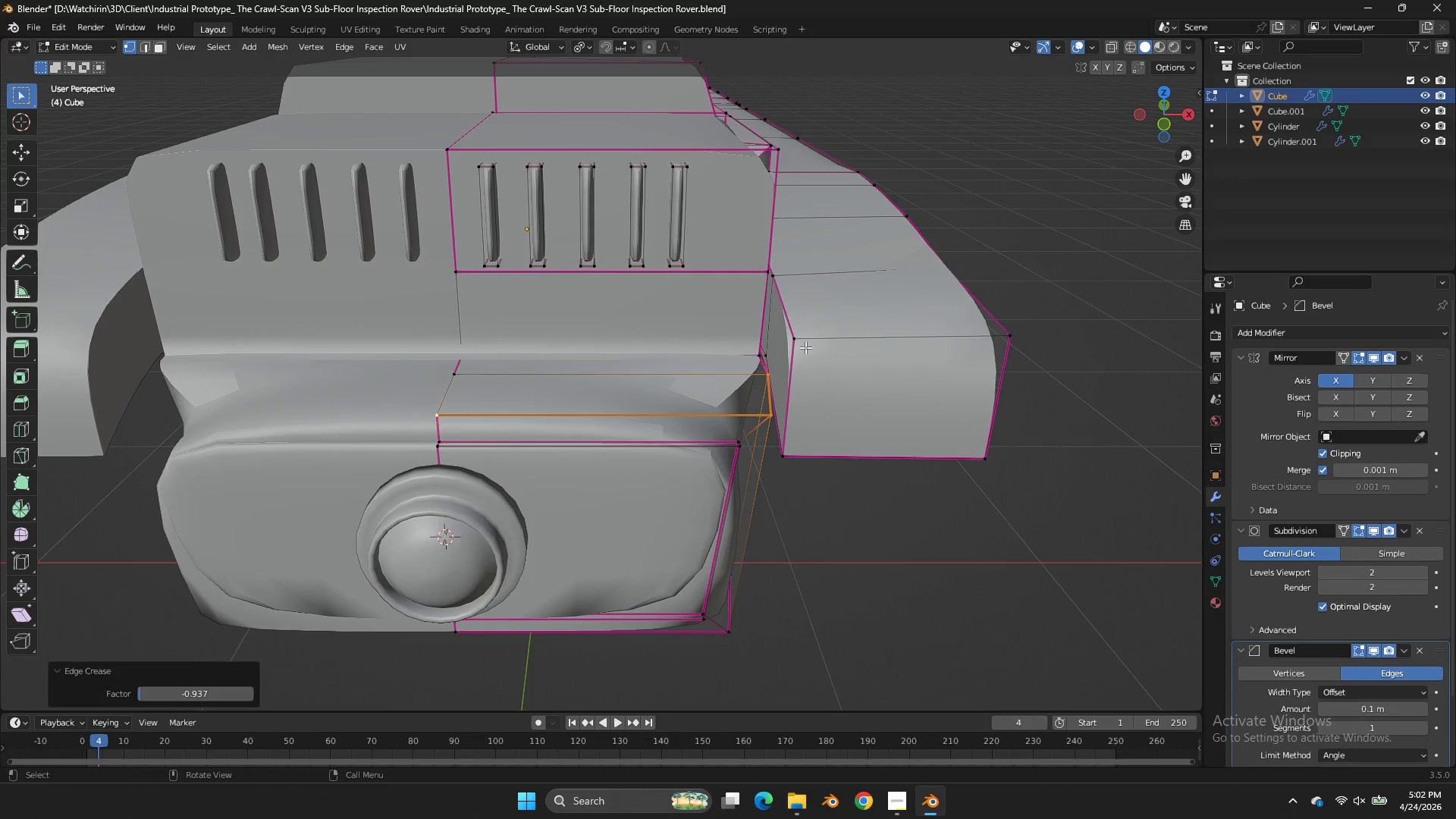 
left_click([805, 347])
 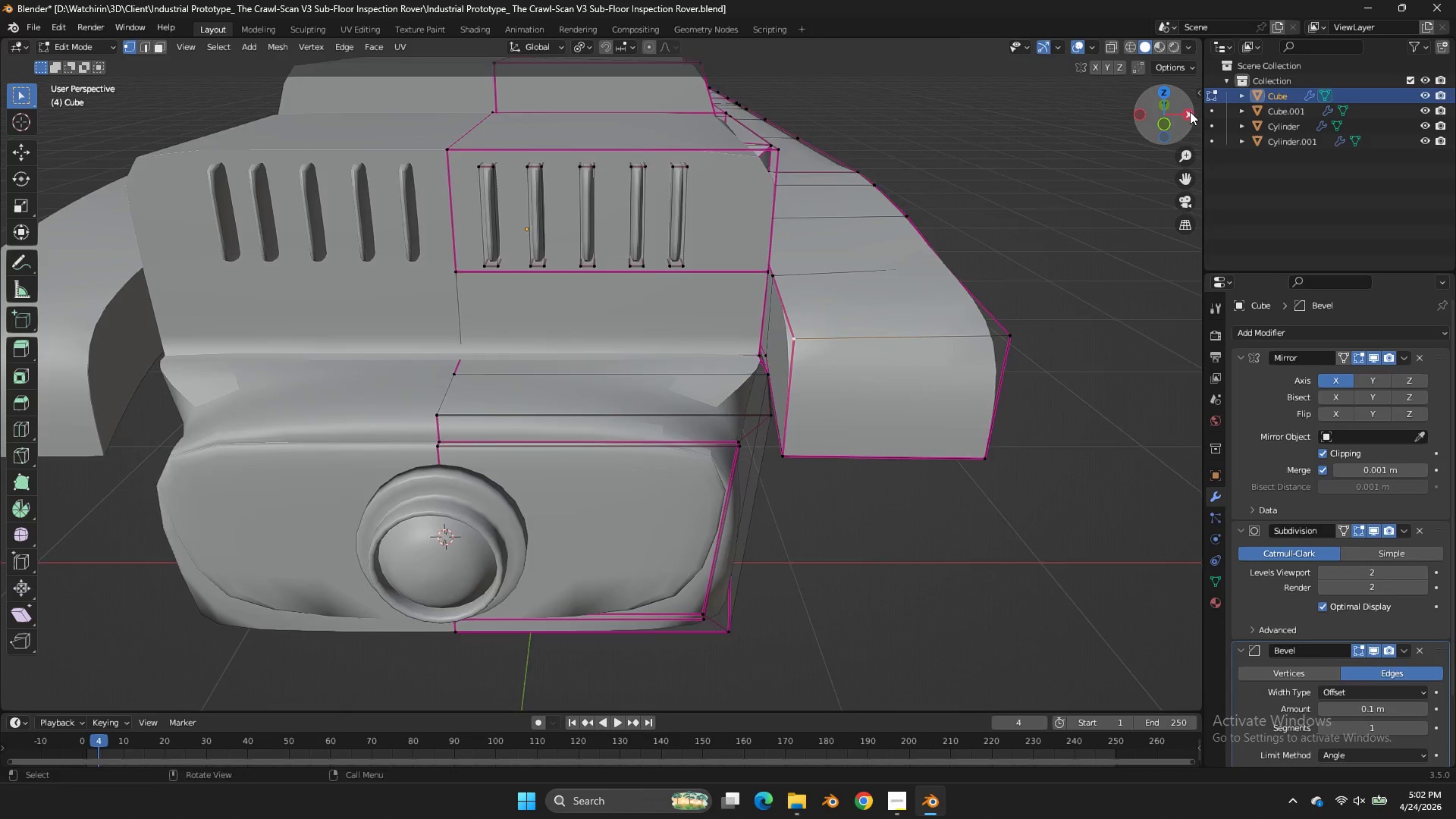 
left_click_drag(start_coordinate=[1185, 115], to_coordinate=[1122, 133])
 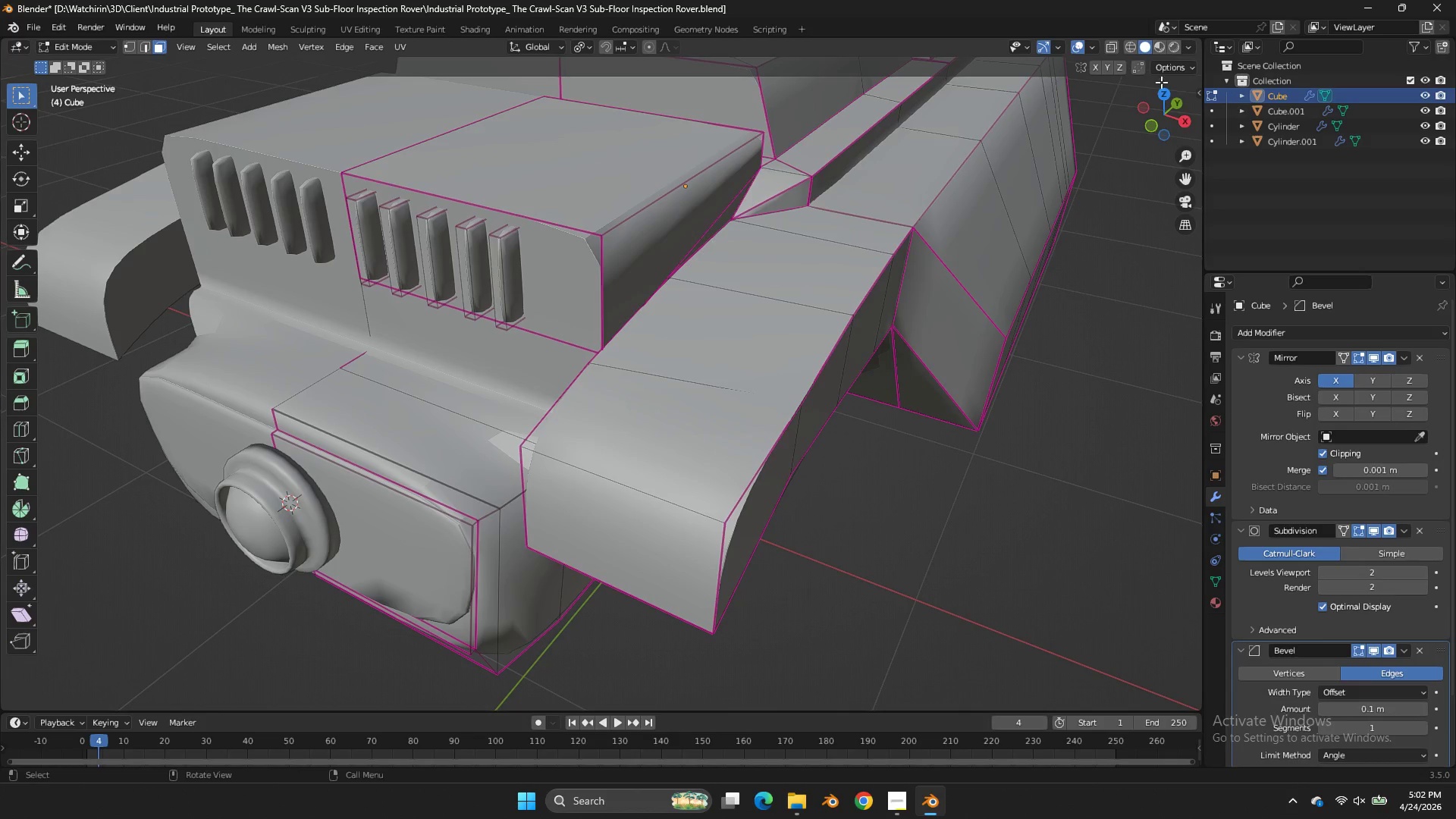 
left_click([1161, 92])
 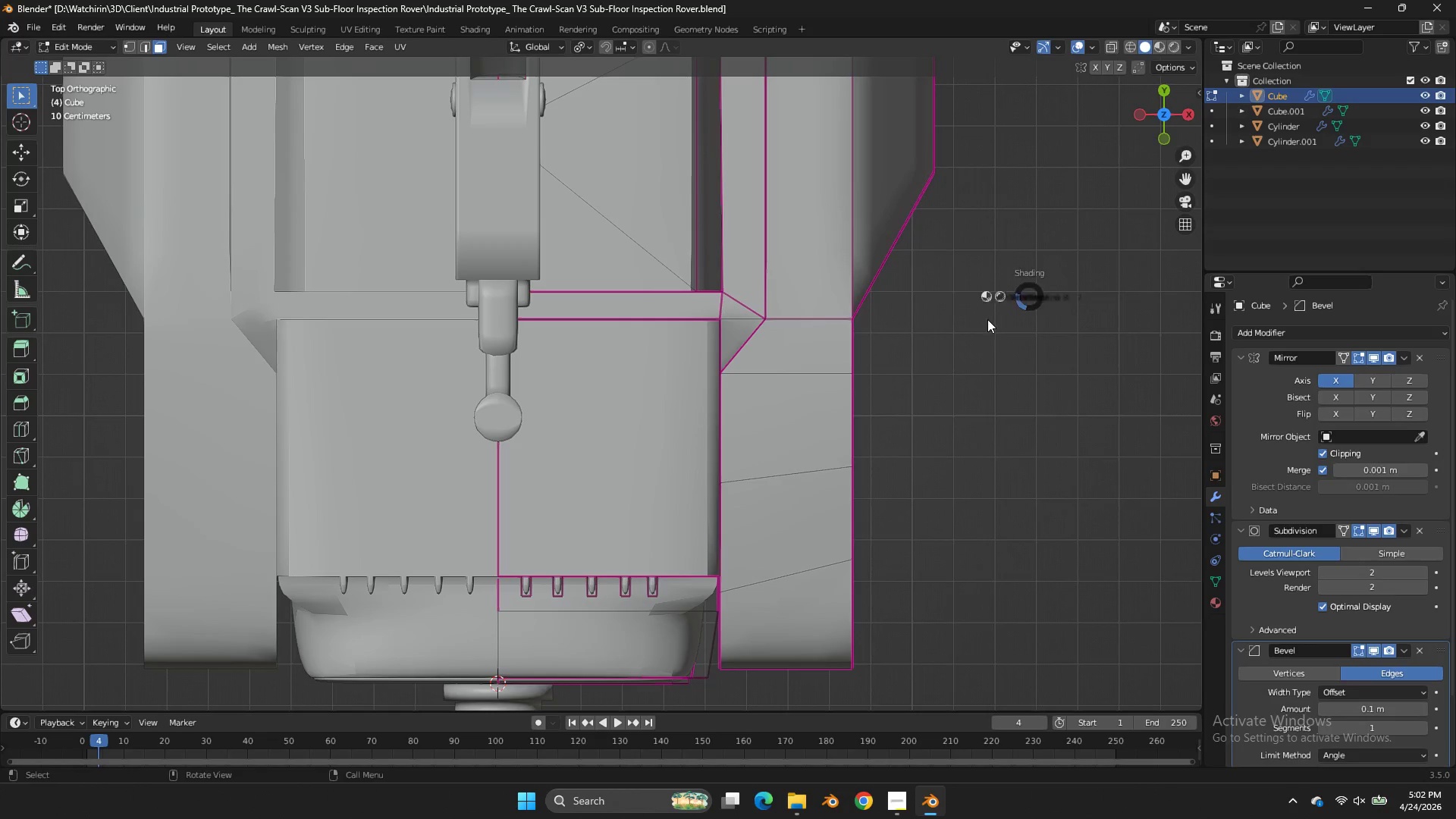 
type(zhz)
 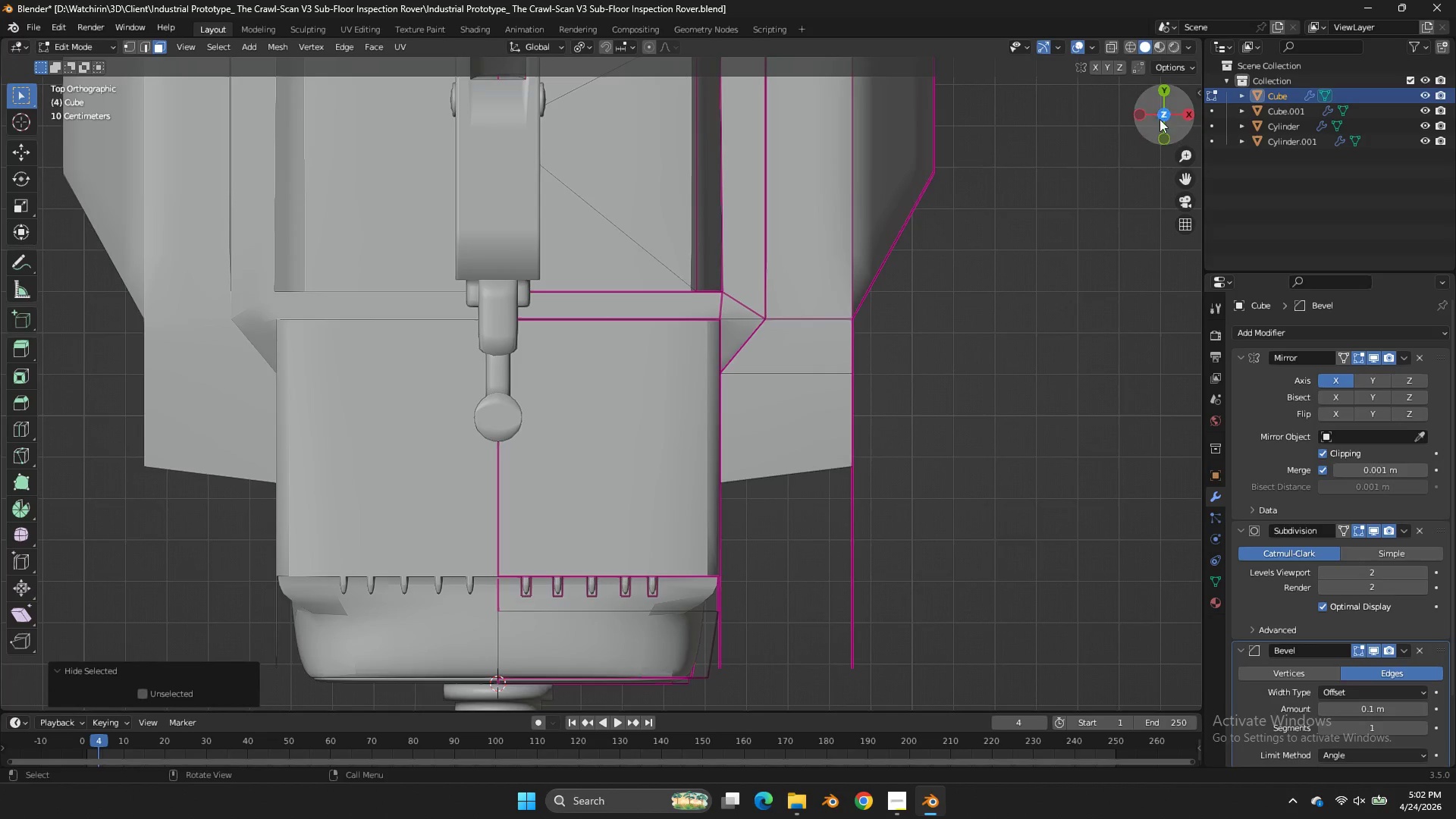 
left_click_drag(start_coordinate=[828, 447], to_coordinate=[756, 692])
 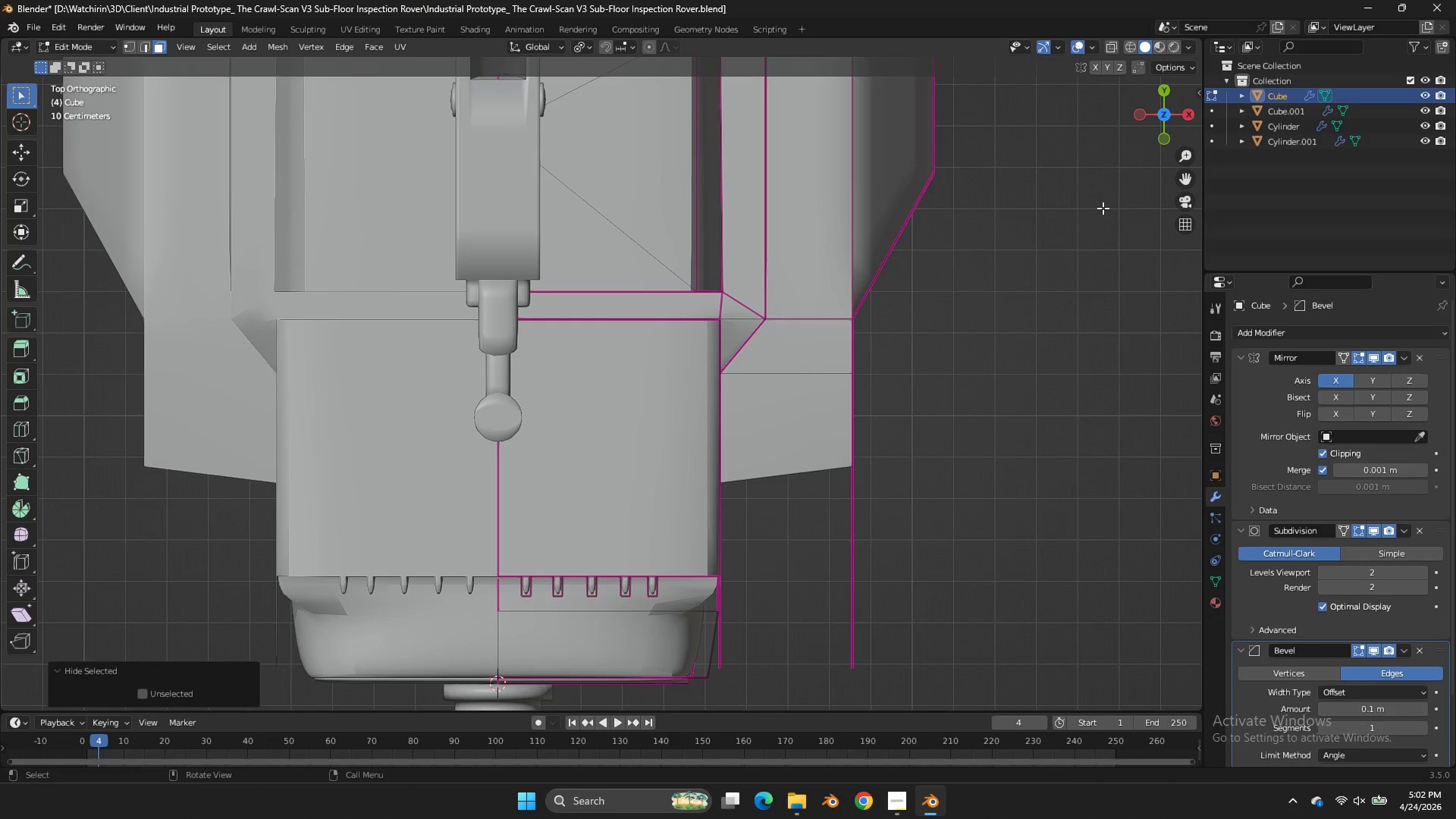 
left_click_drag(start_coordinate=[1159, 119], to_coordinate=[1103, 653])
 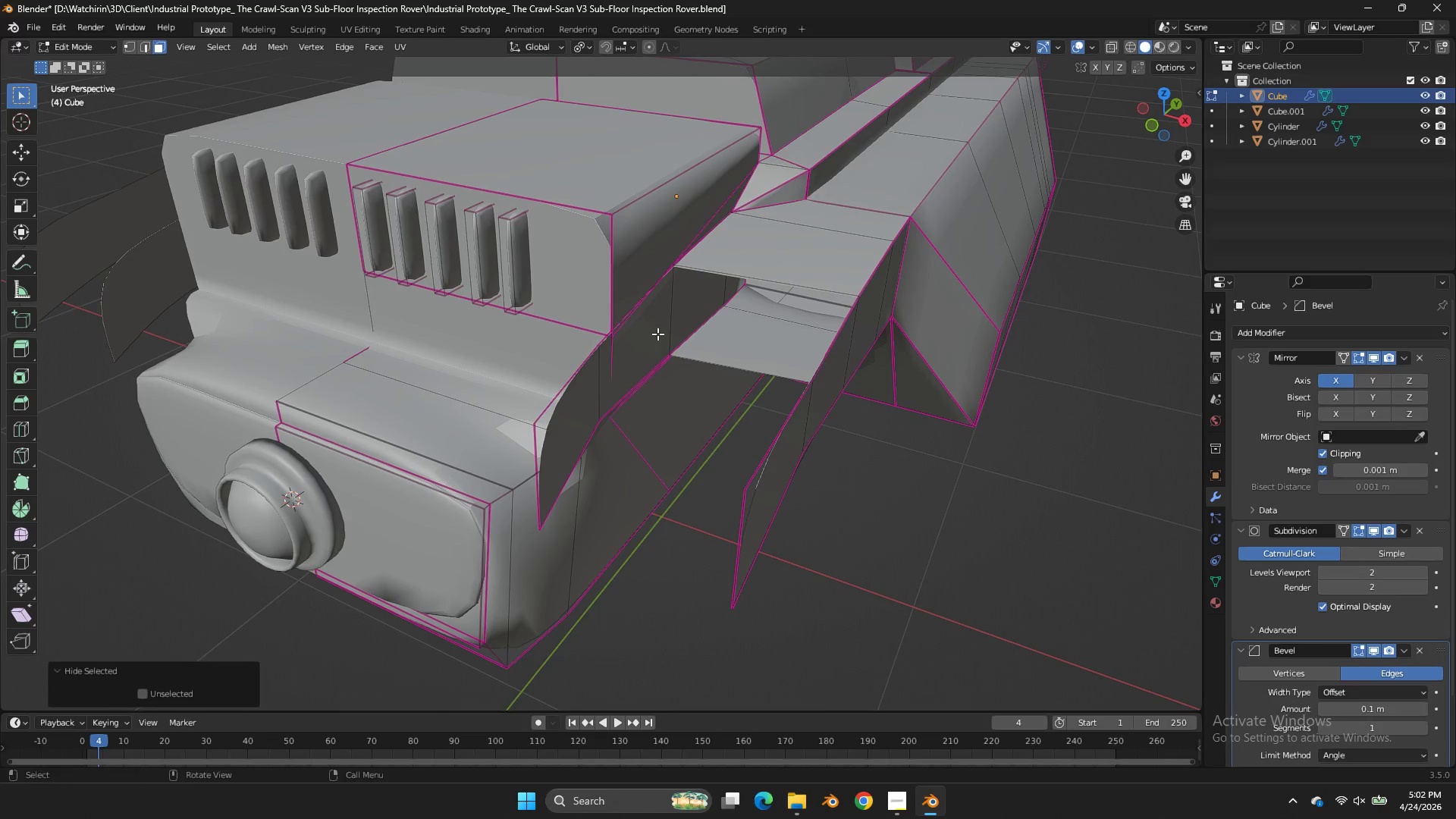 
left_click([657, 334])
 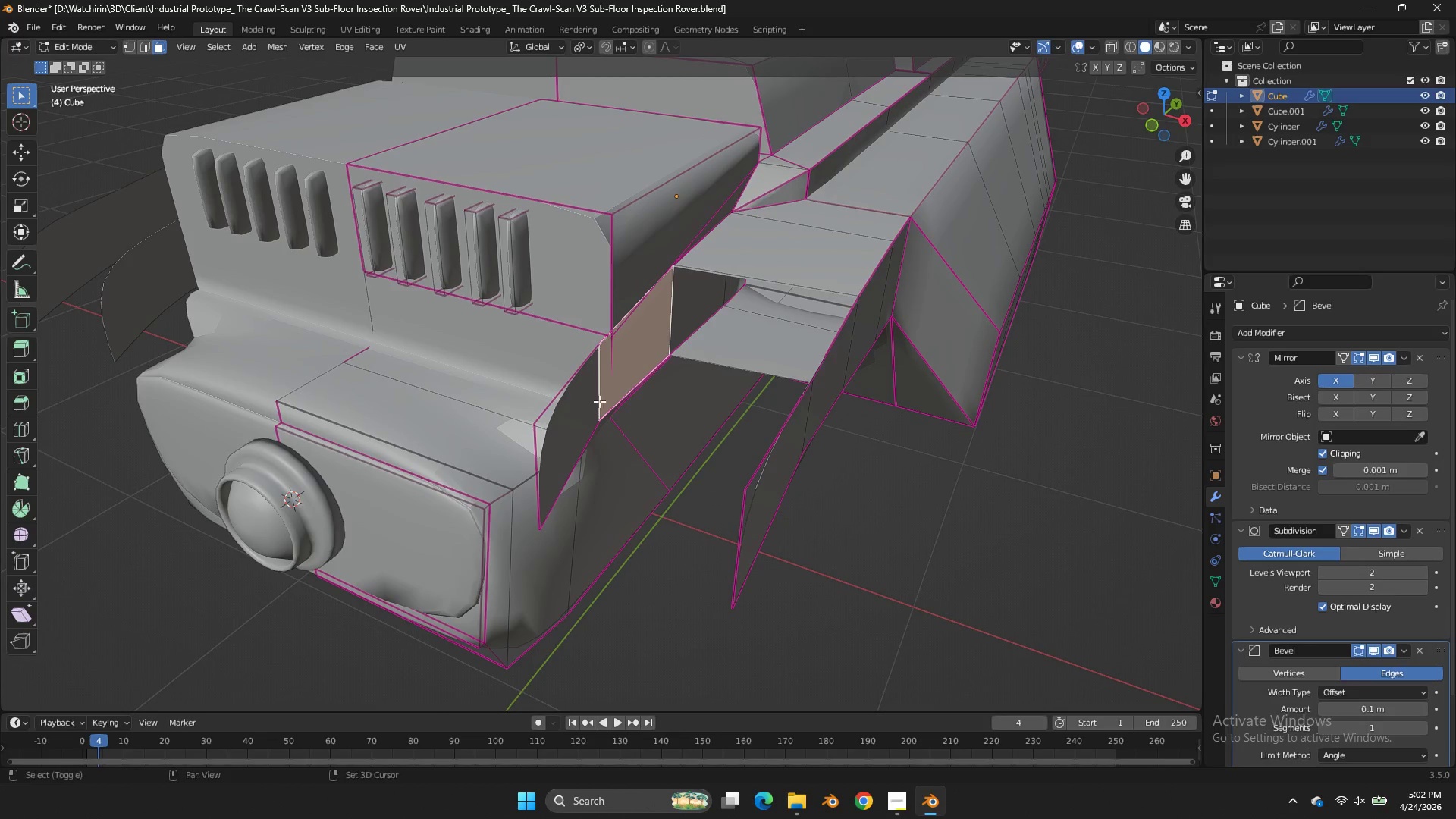 
hold_key(key=ShiftLeft, duration=0.36)
left_click([563, 413])
 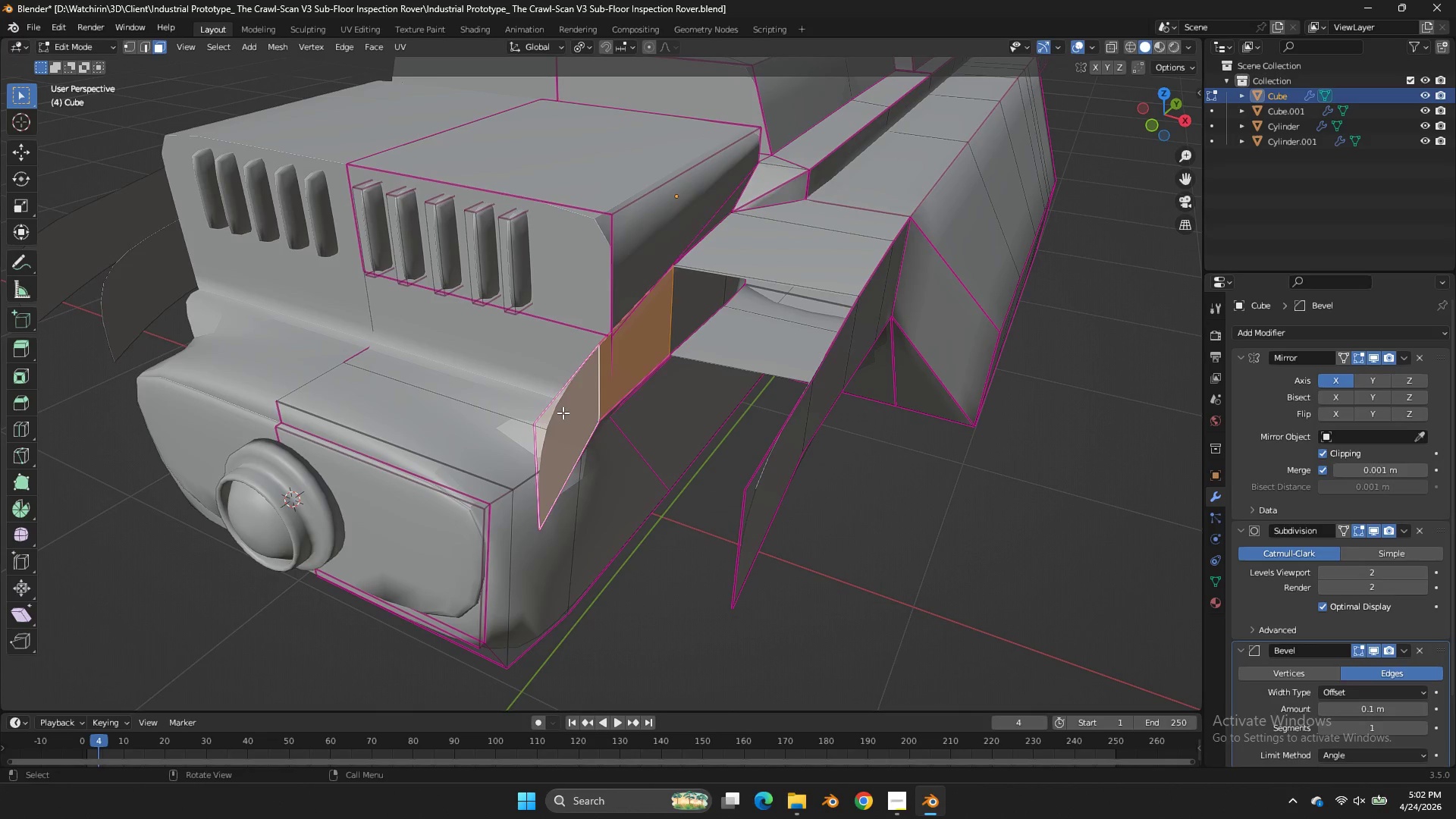 
key(H)
 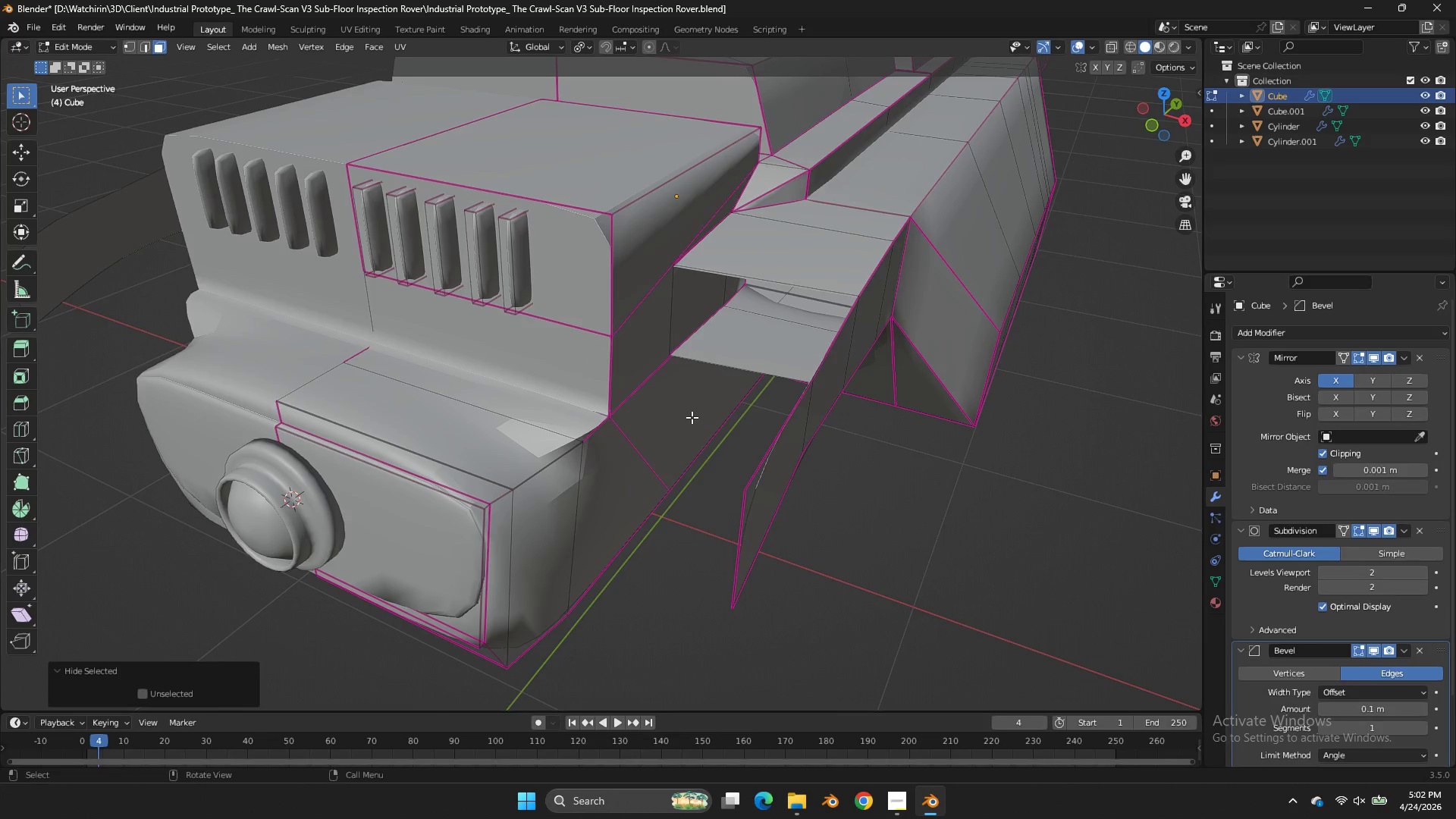 
scroll: coordinate [692, 417], scroll_direction: up, amount: 1.0
 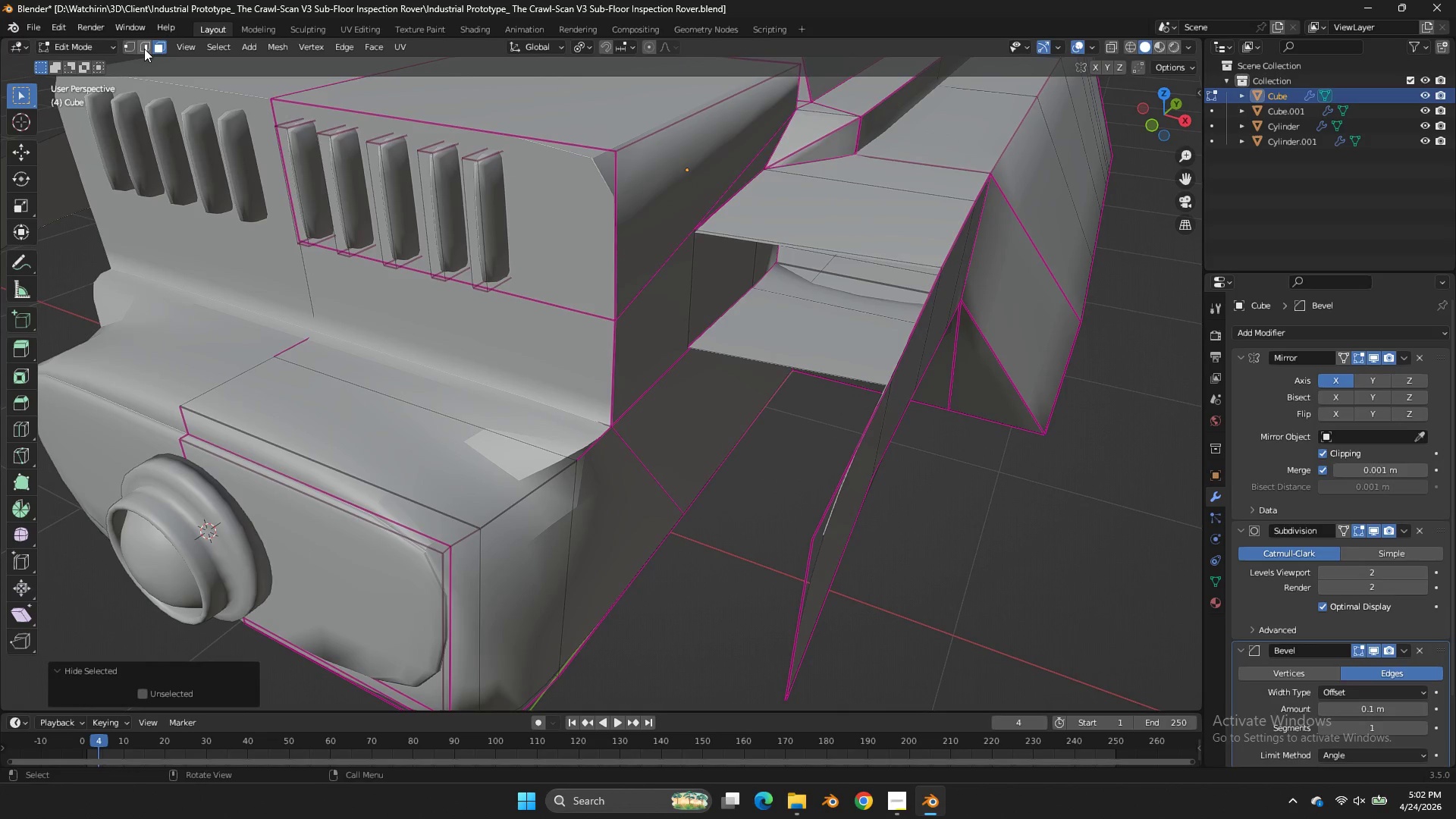 
left_click([149, 46])
 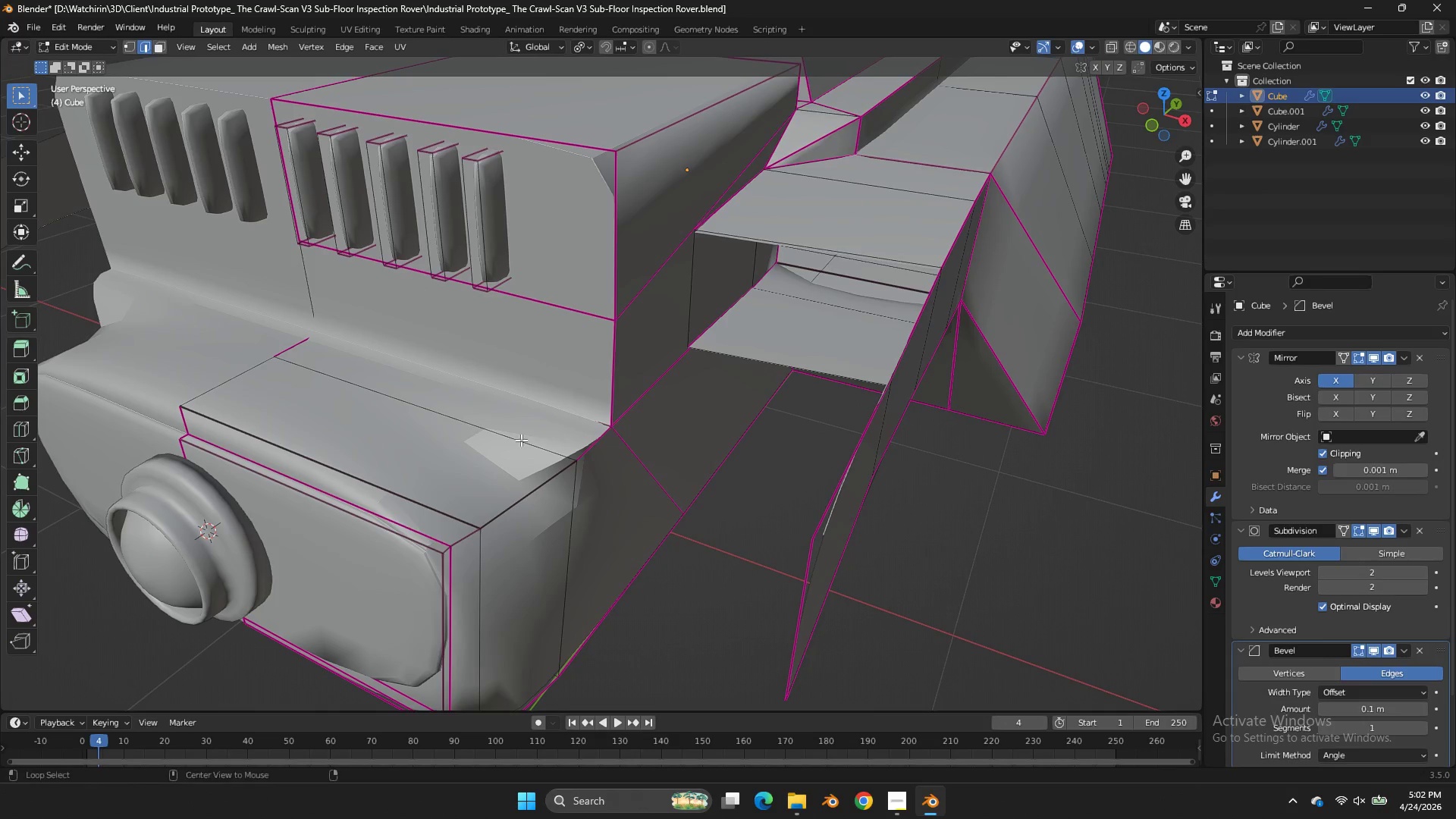 
hold_key(key=AltLeft, duration=0.69)
left_click([641, 460])
 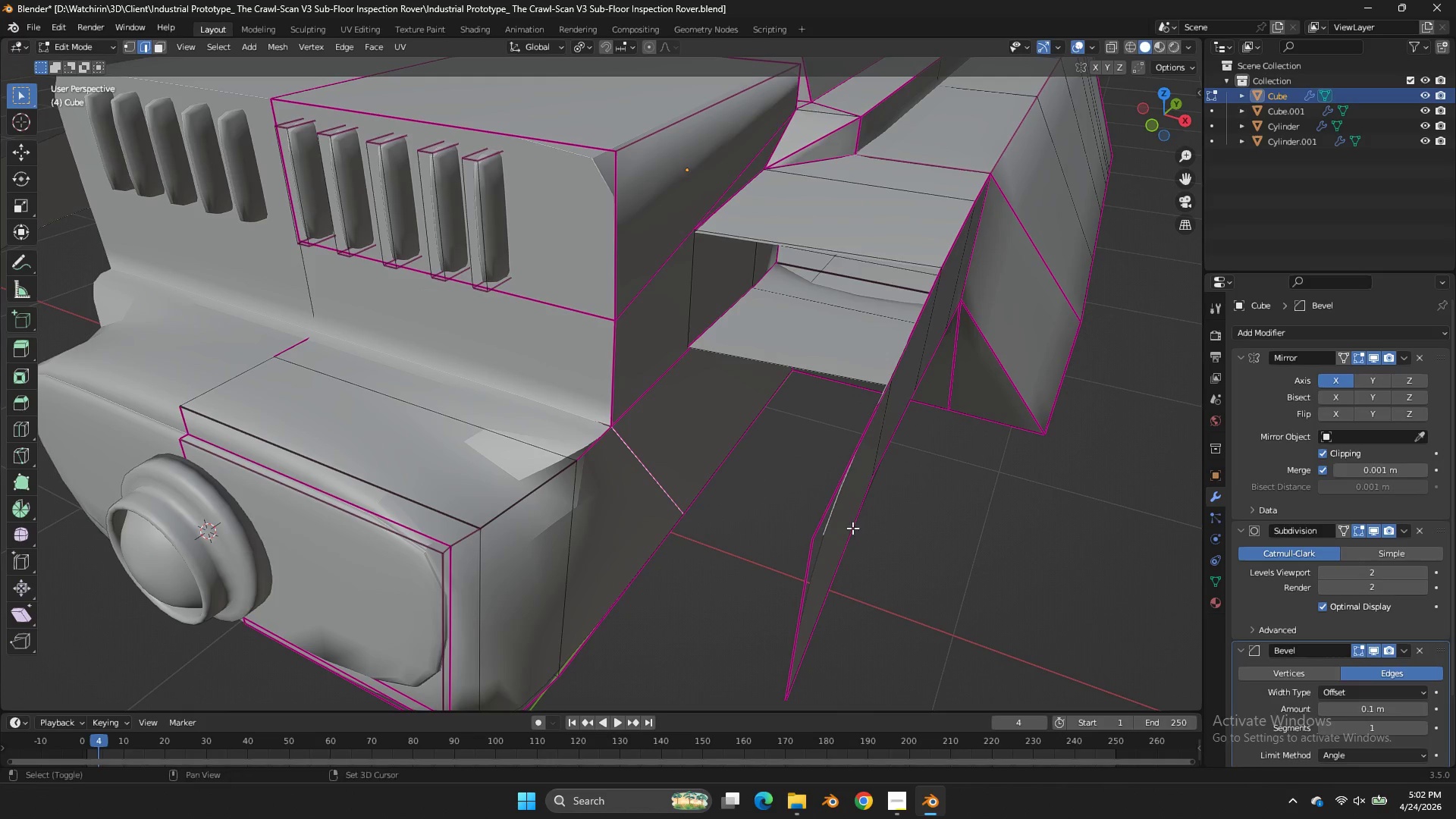 
key(Shift+E)
 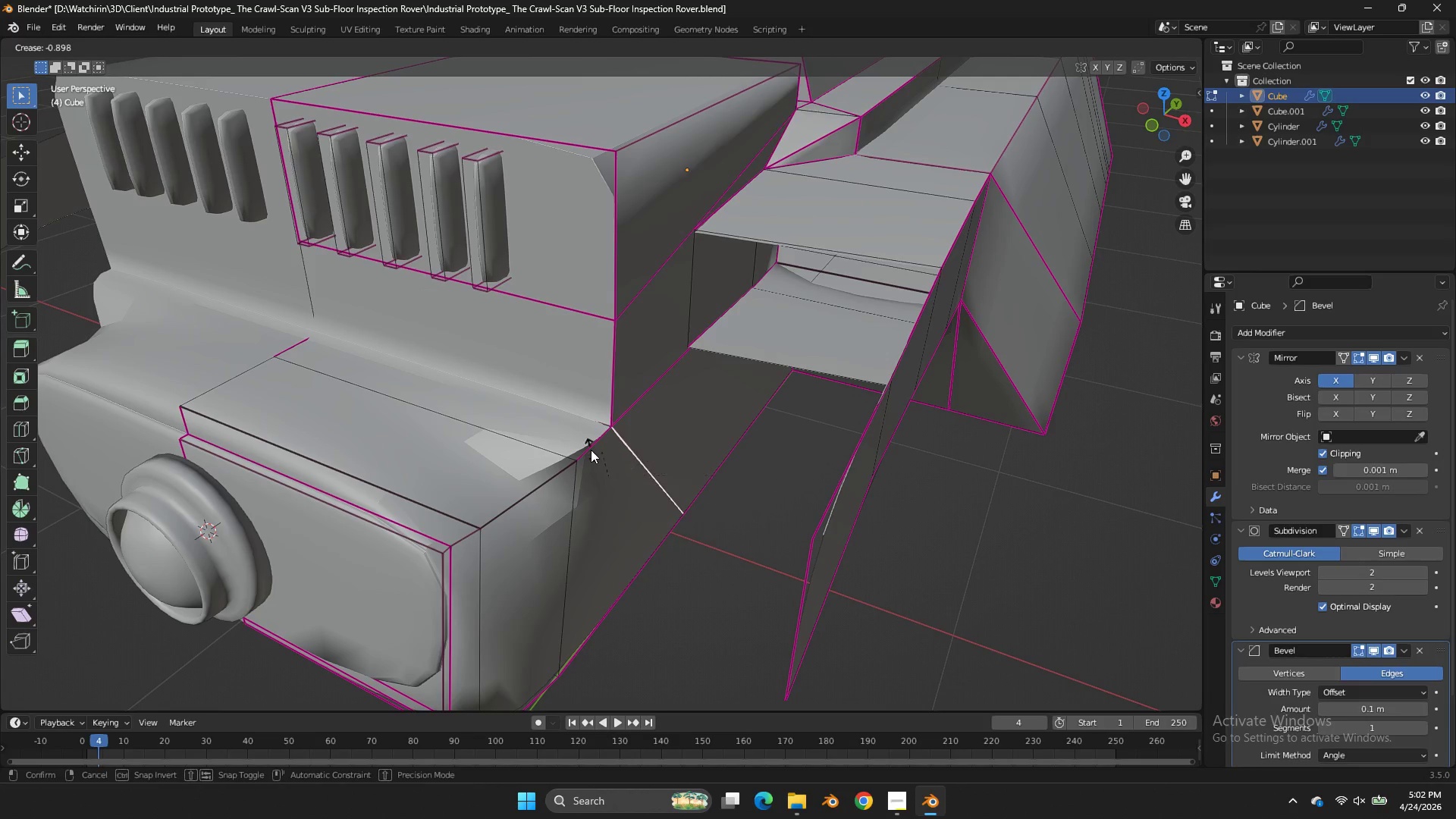 
left_click([591, 450])
 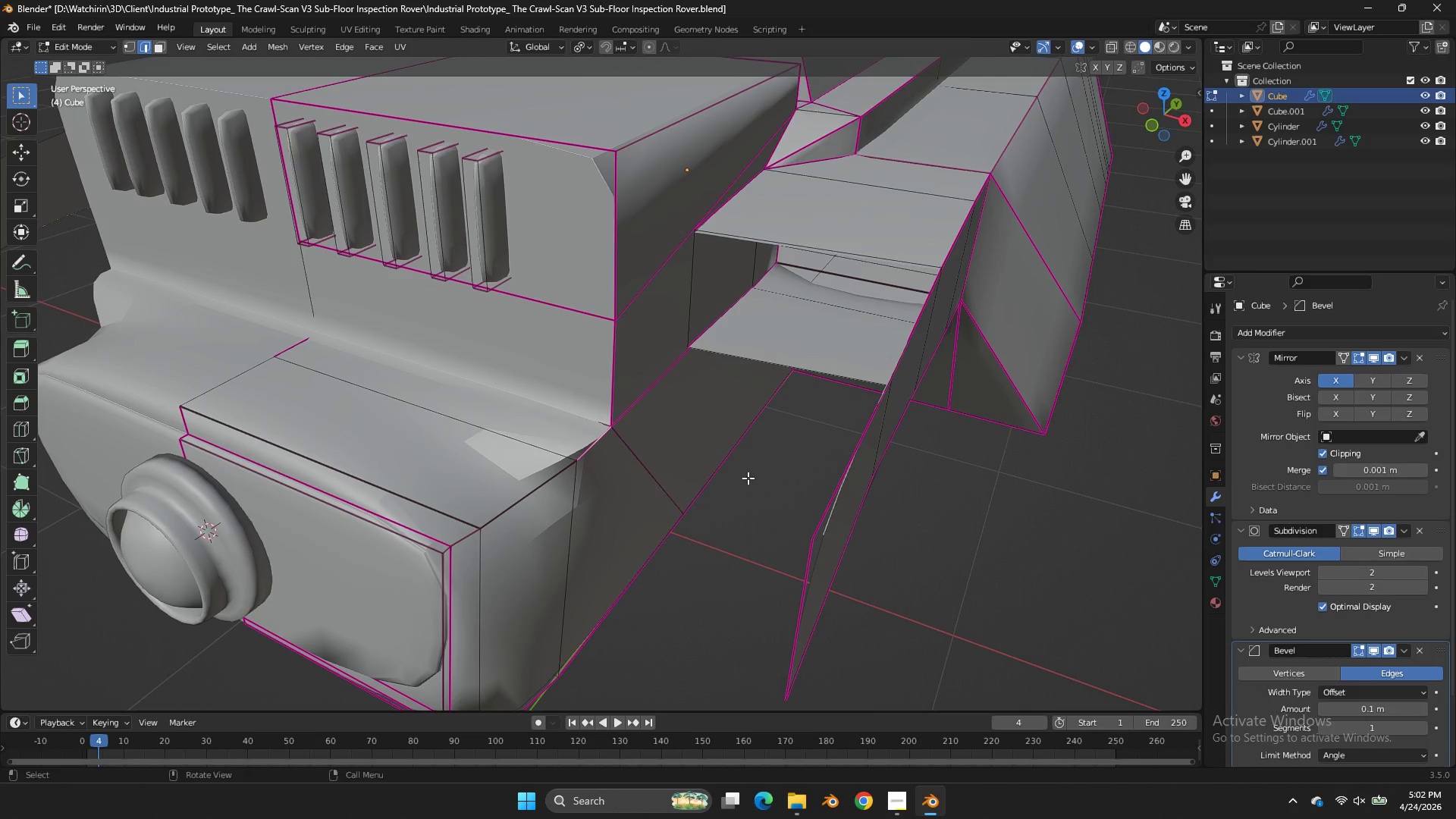 
type(EE)
 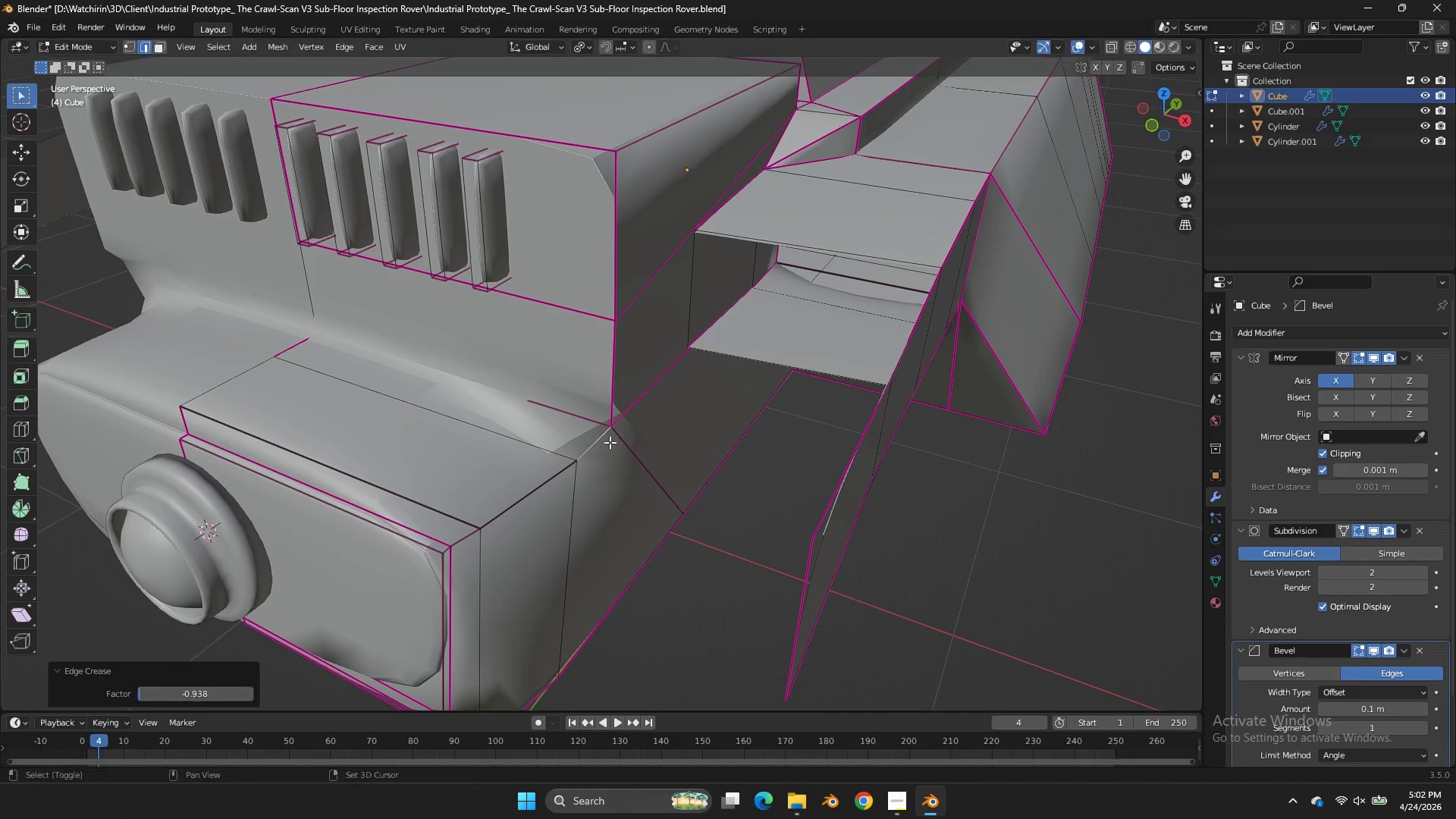 
left_click([610, 442])
 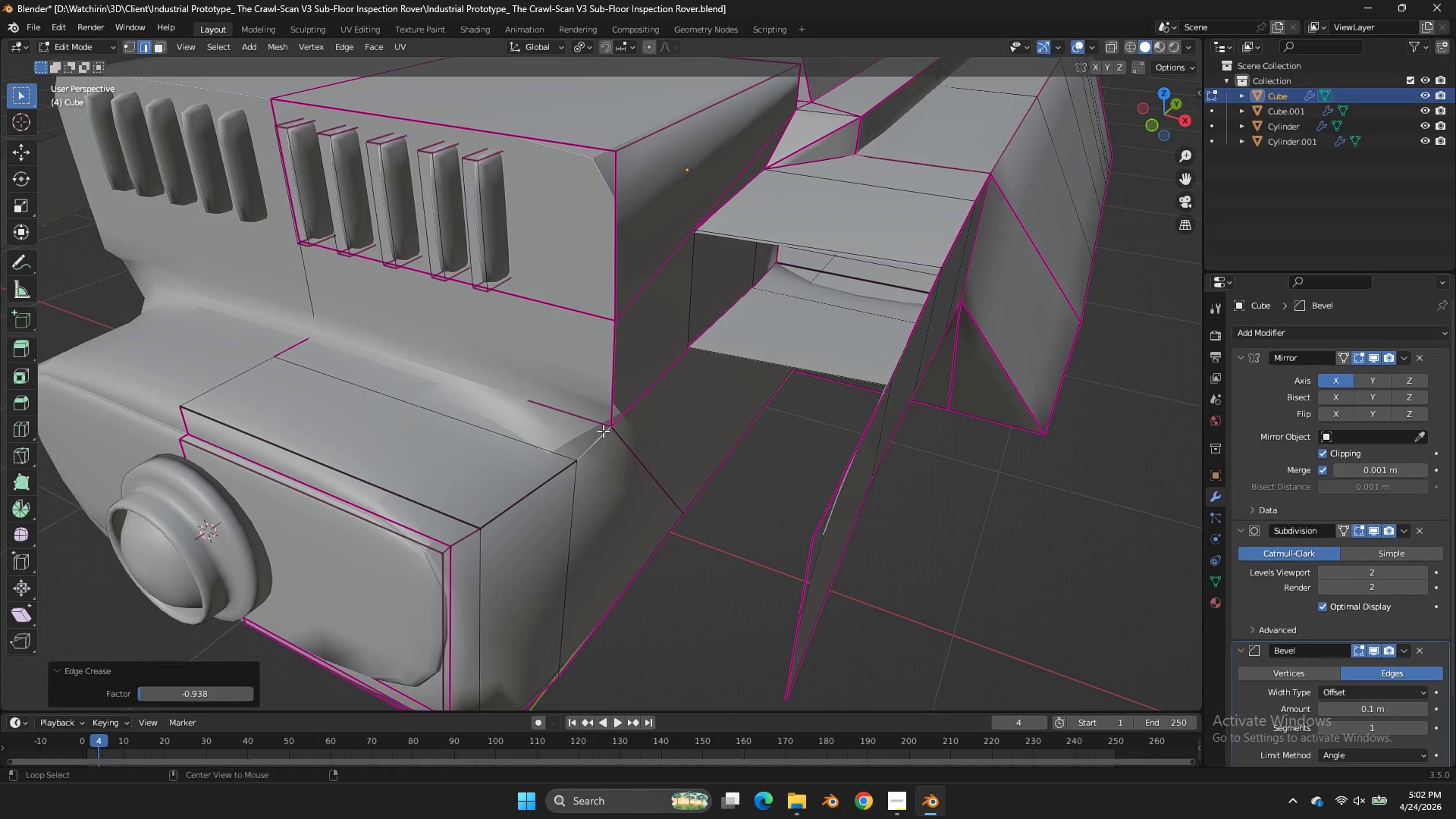 
hold_key(key=AltLeft, duration=0.55)
double_click([599, 427])
 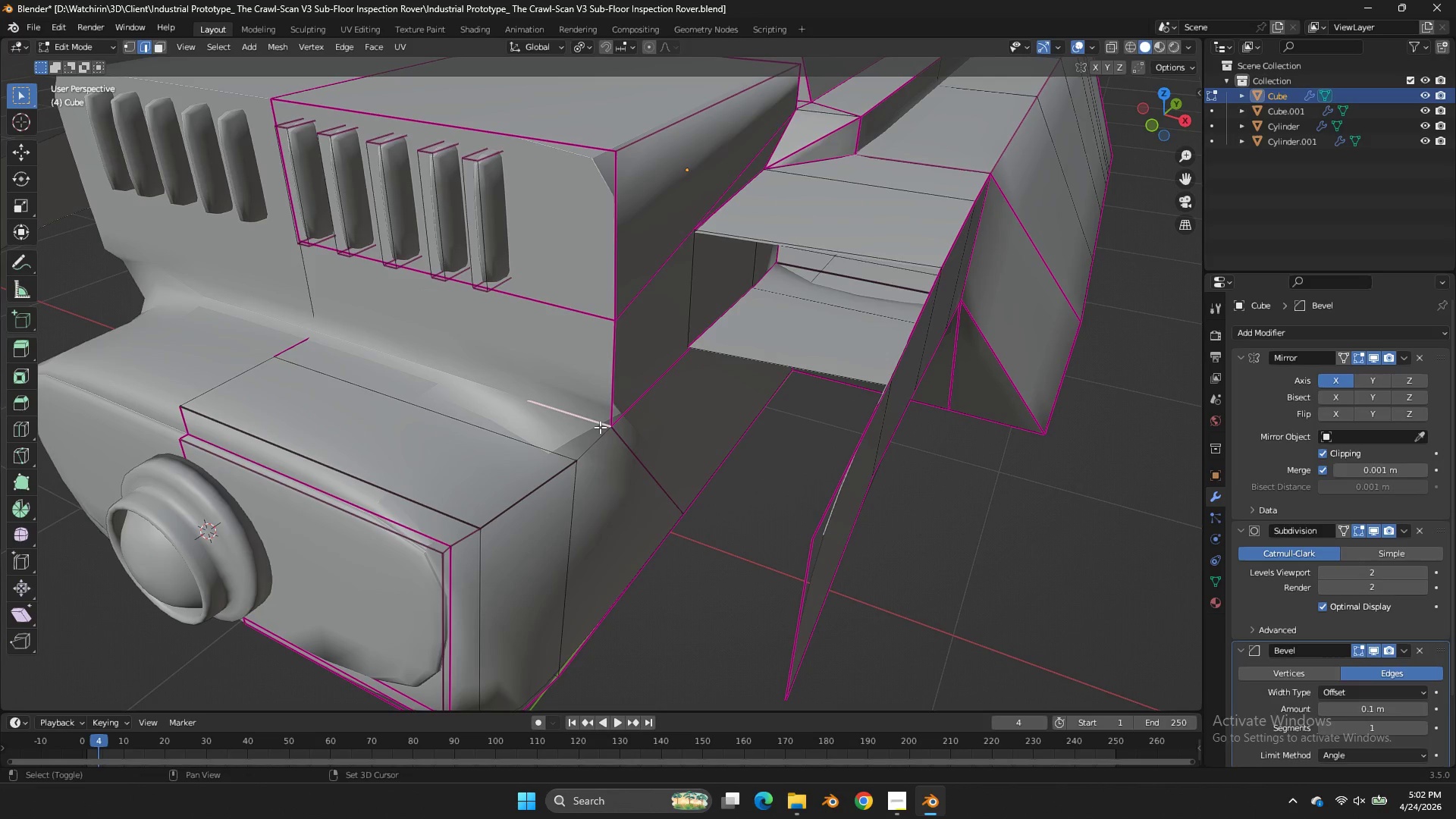 
key(Shift+E)
 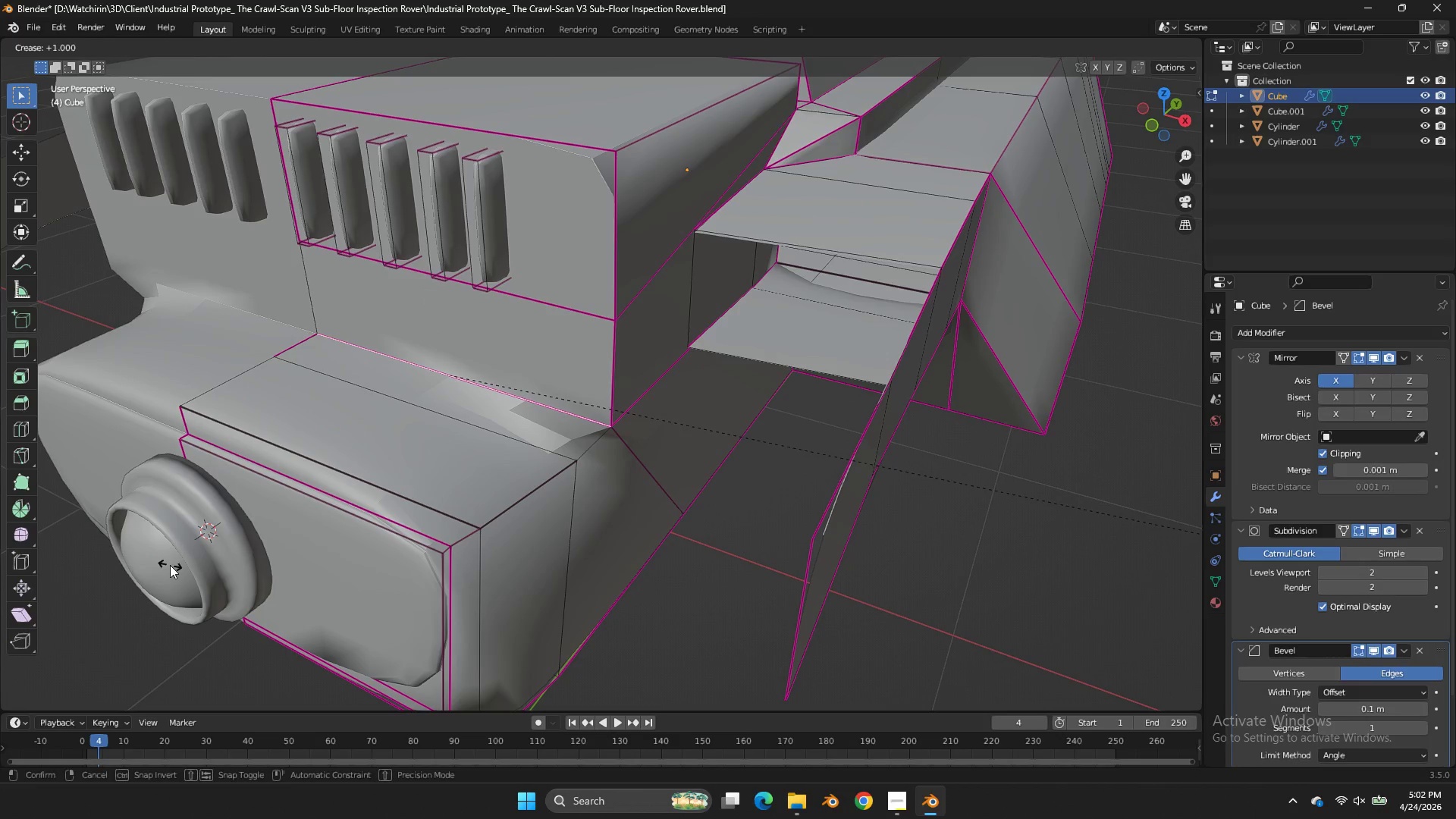 
left_click_drag(start_coordinate=[170, 565], to_coordinate=[177, 565])
 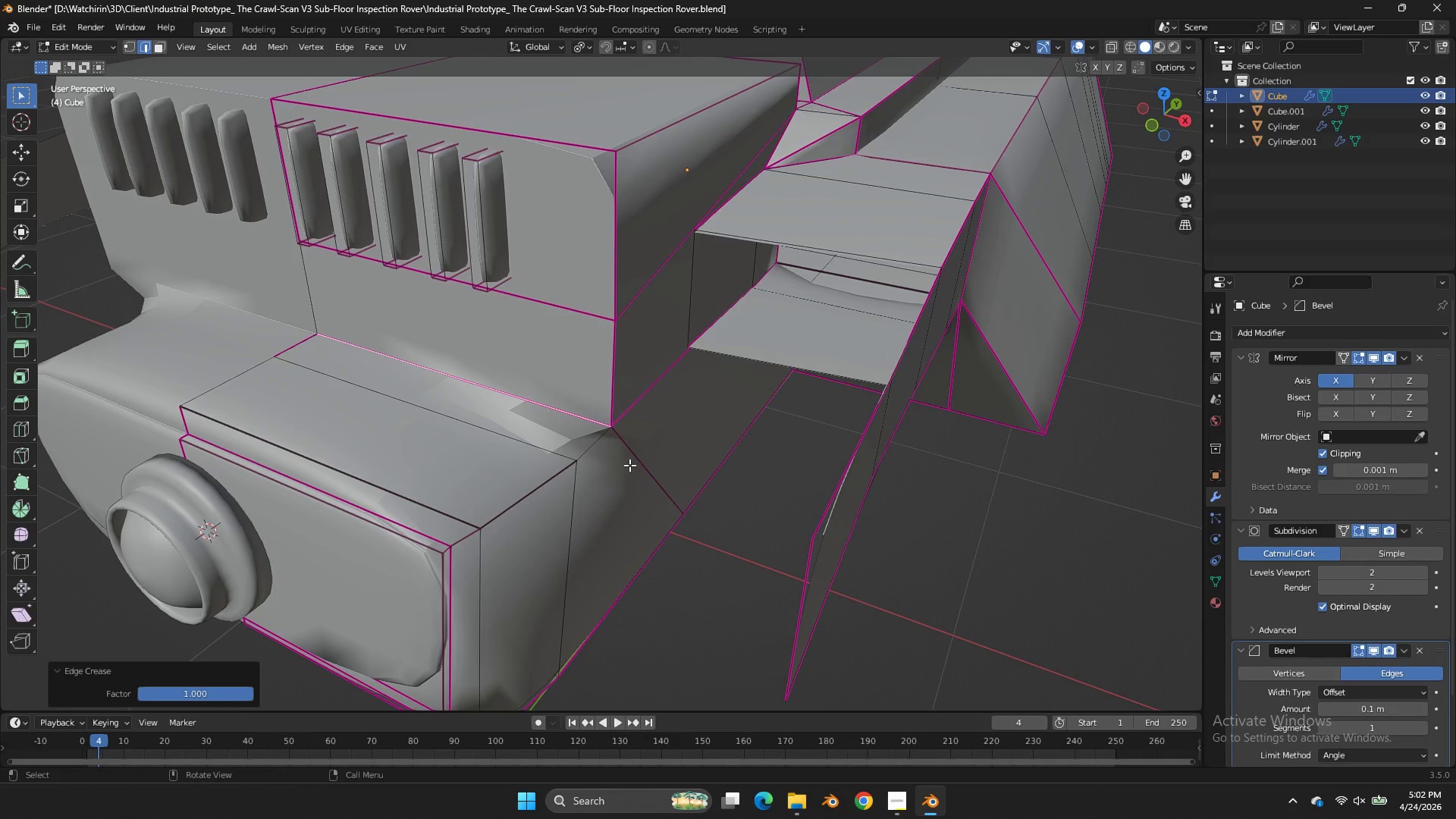 
key(Alt+AltLeft)
 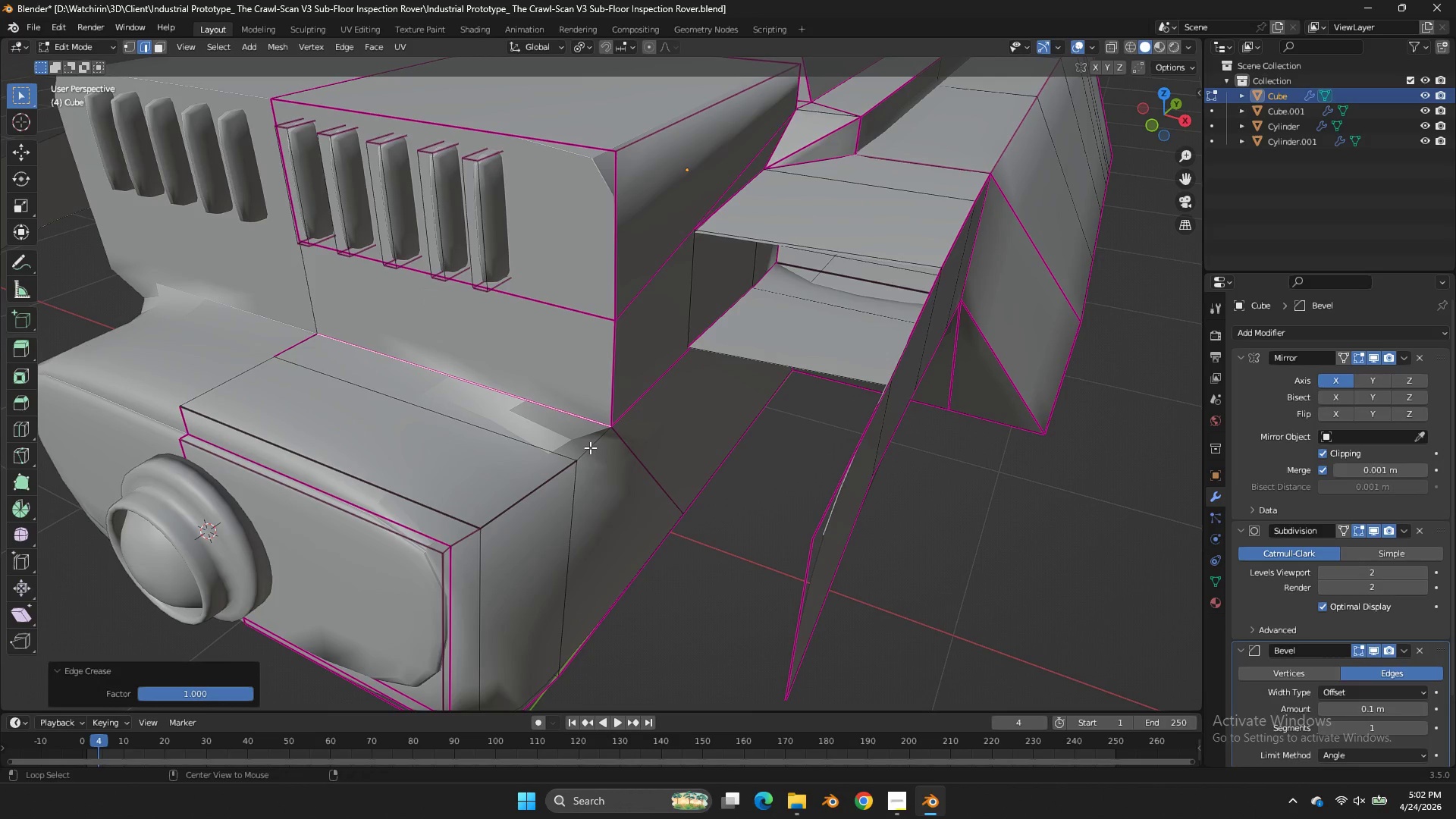 
hold_key(key=AltLeft, duration=0.48)
left_click([590, 447])
 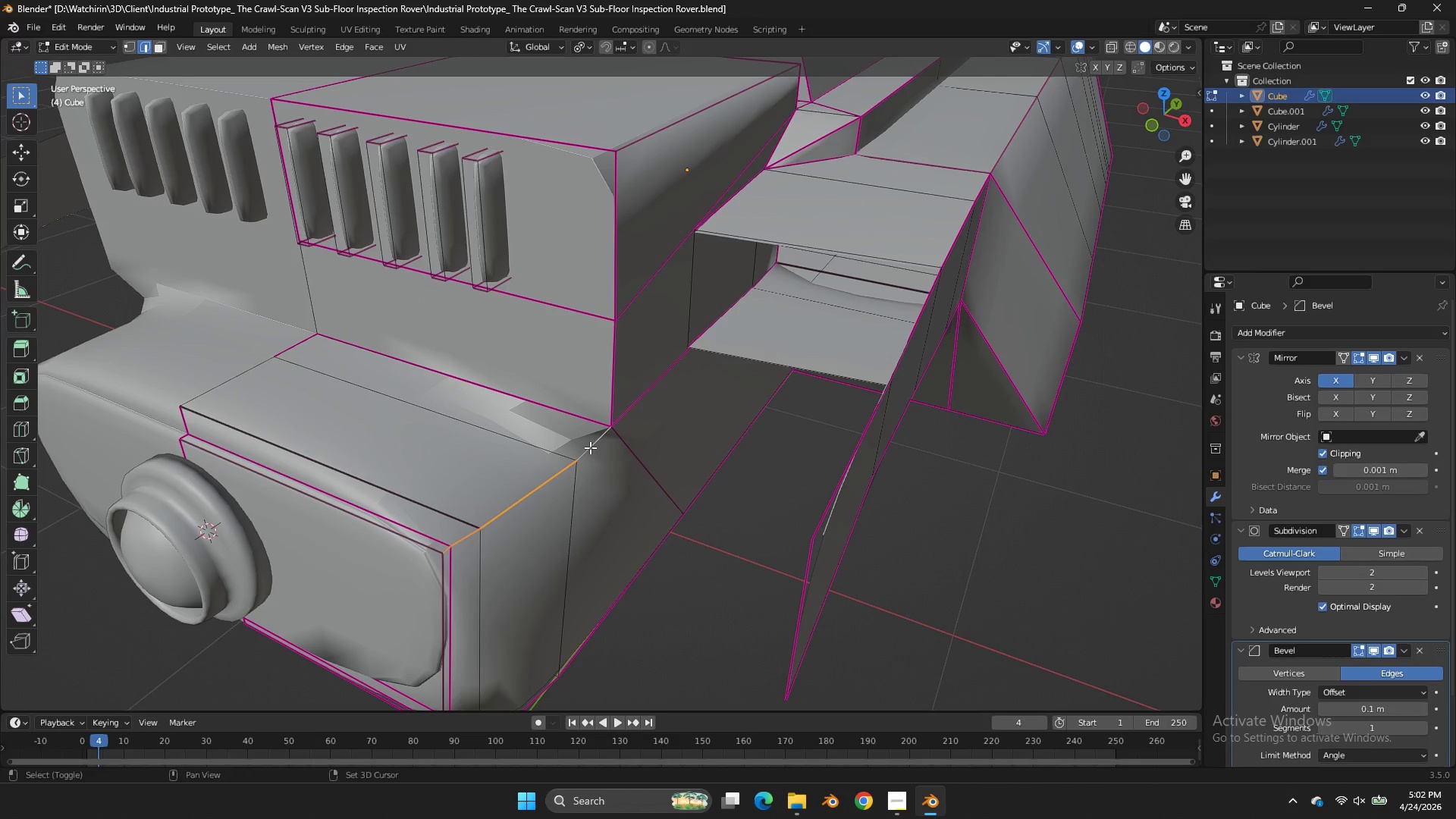 
key(Shift+E)
 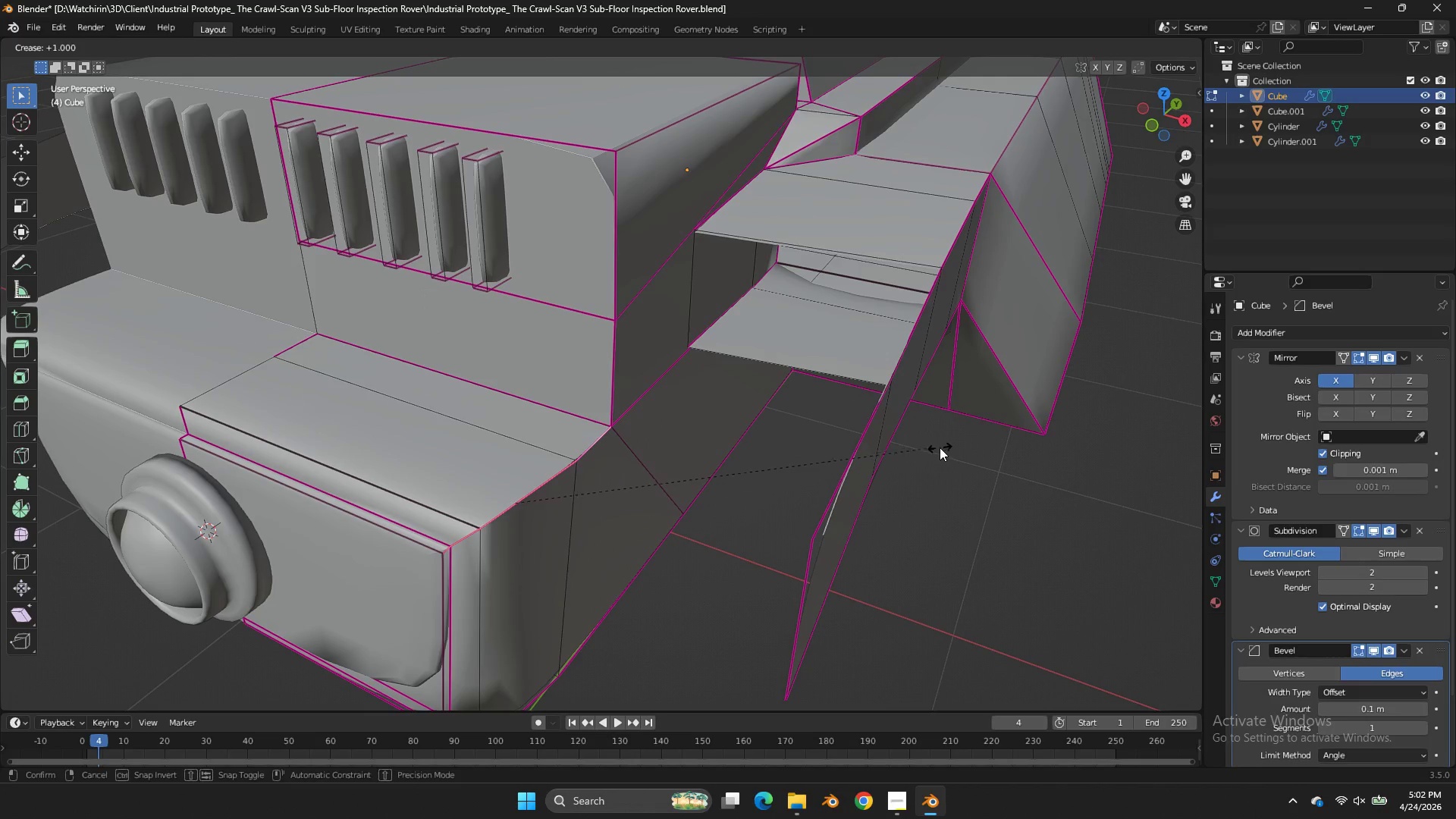 
left_click([940, 447])
 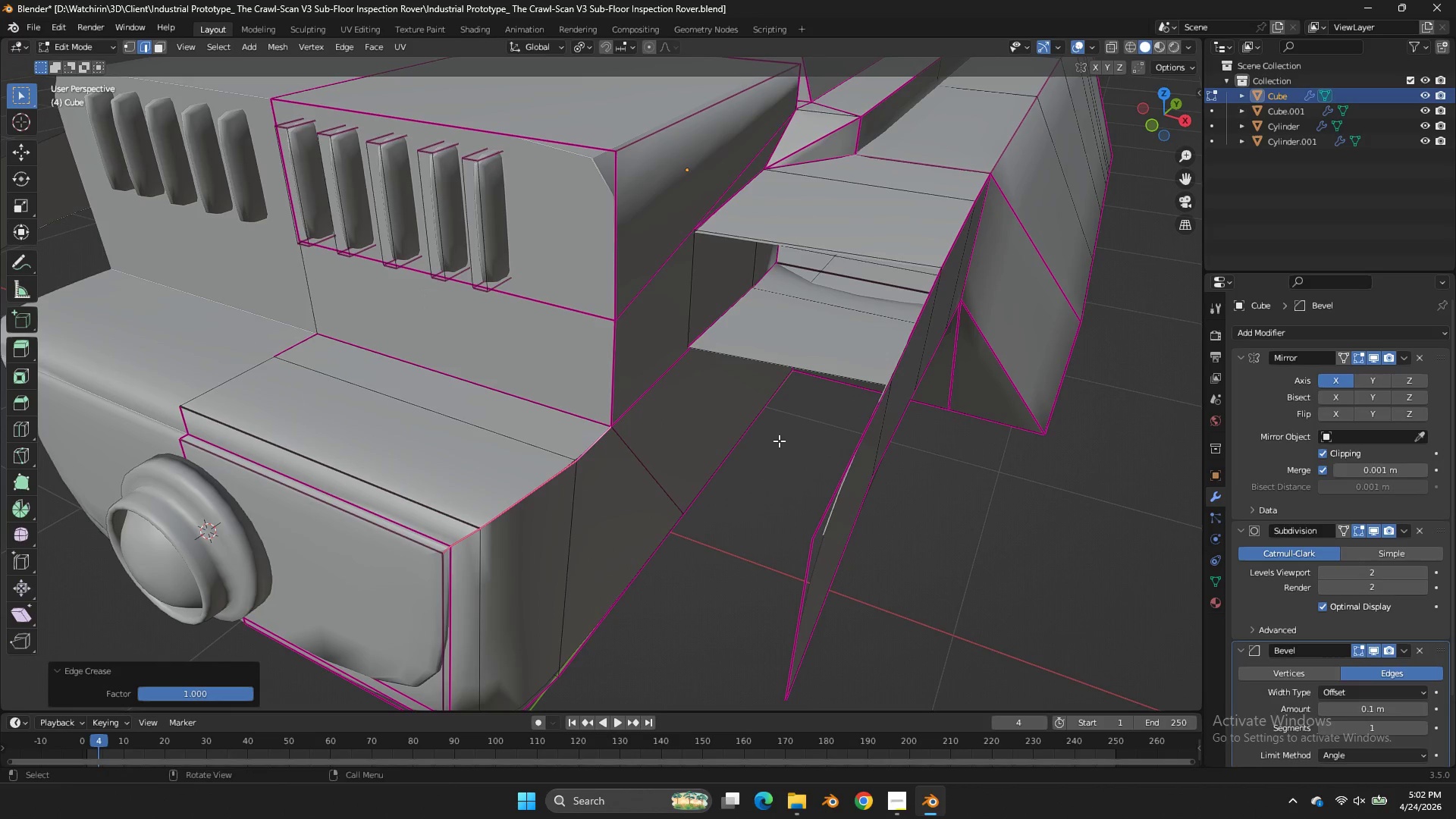 
key(Shift+E)
 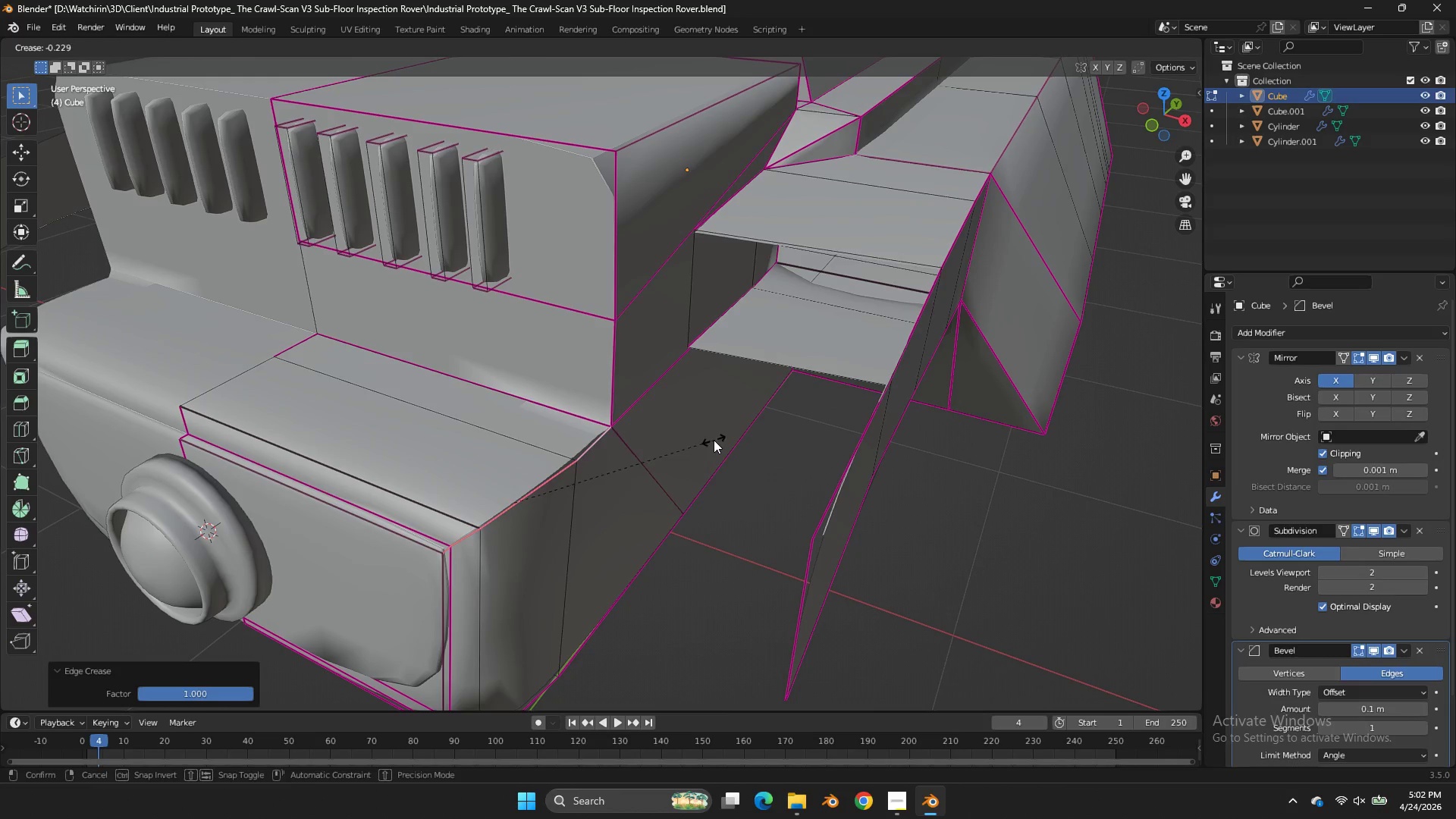 
left_click([714, 440])
 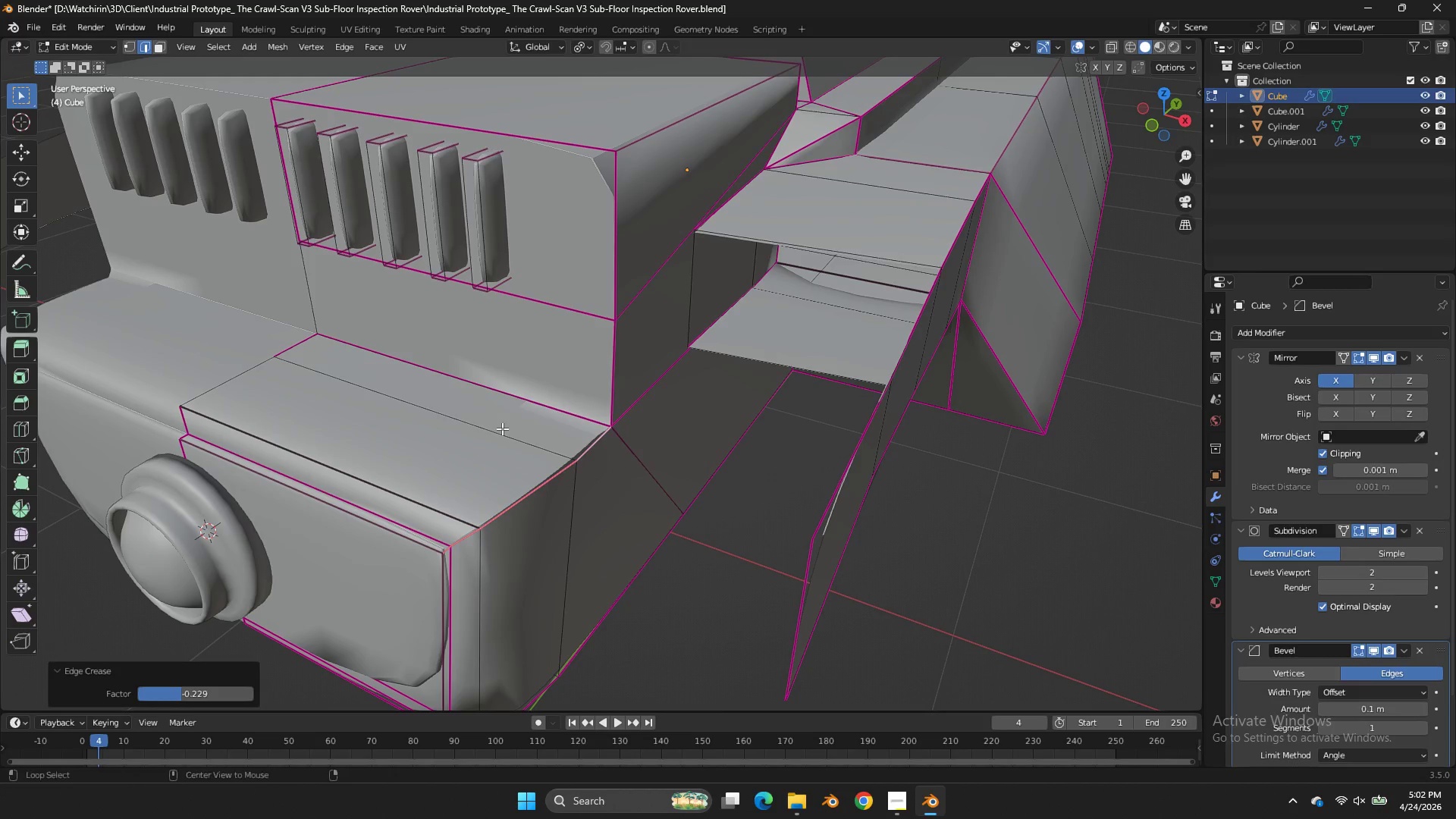 
hold_key(key=AltLeft, duration=0.5)
 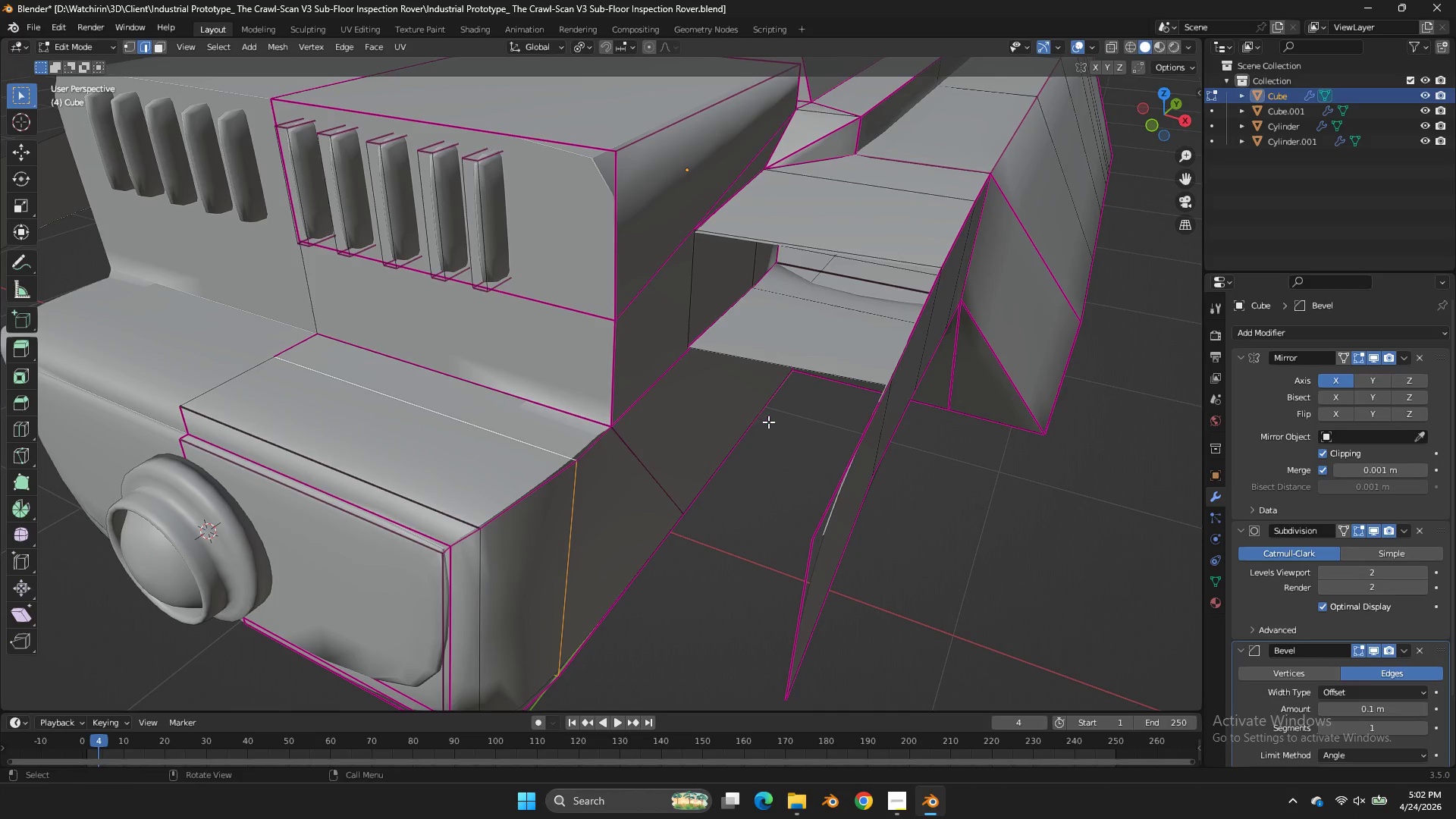 
key(Shift+ShiftLeft)
 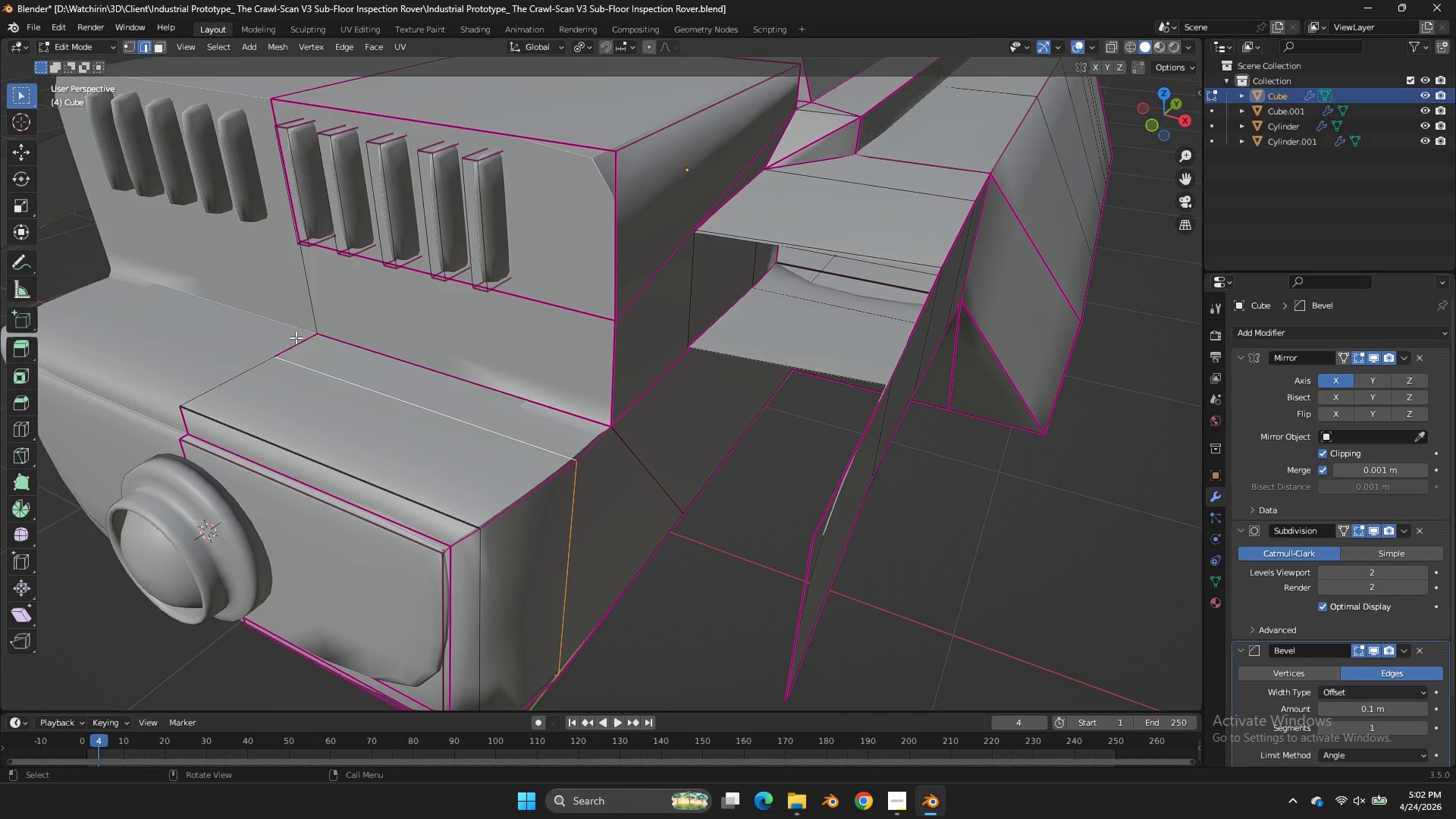 
left_click([296, 337])
 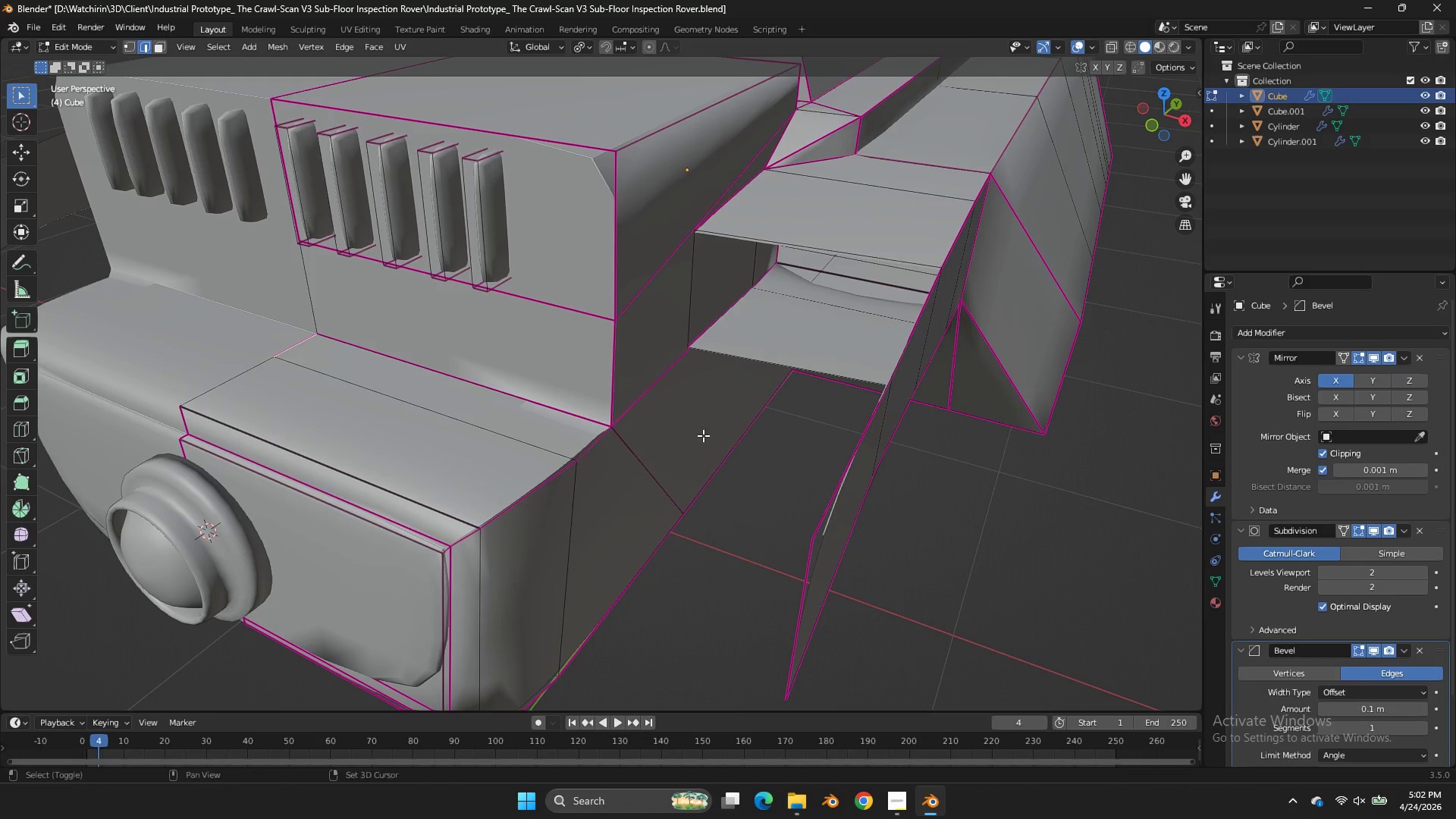 
key(Shift+E)
 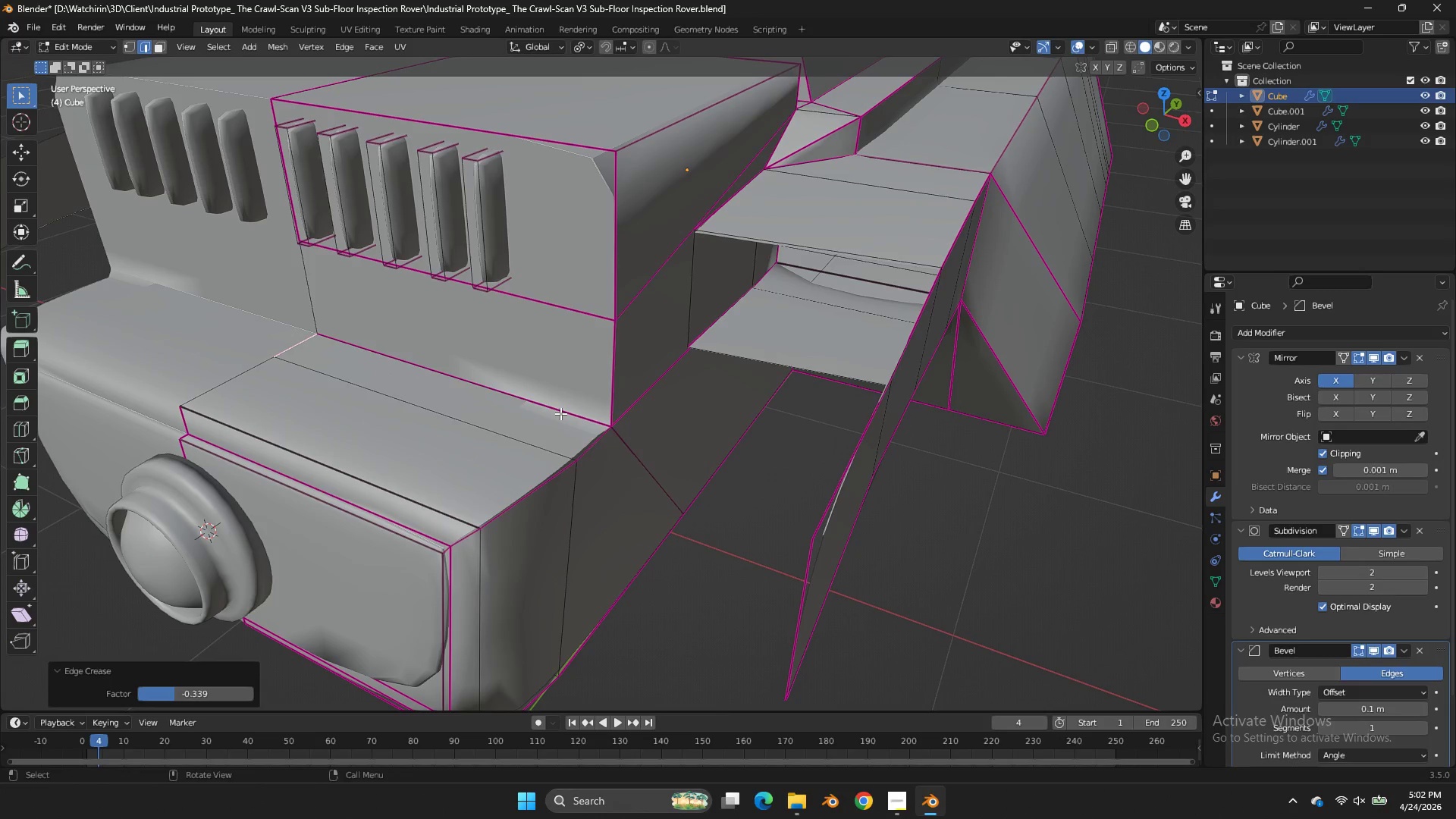 
double_click([560, 413])
 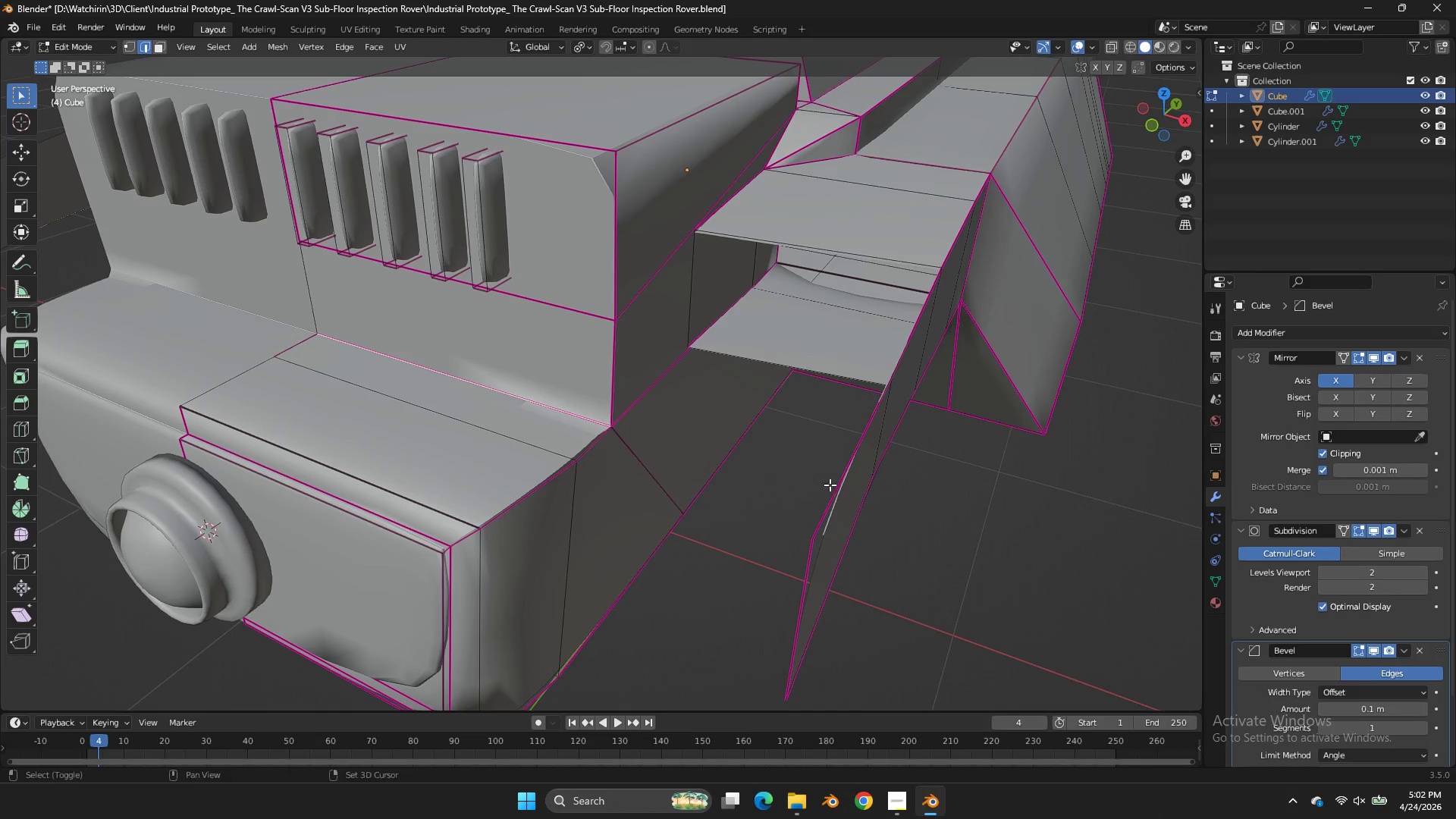 
type(EE)
 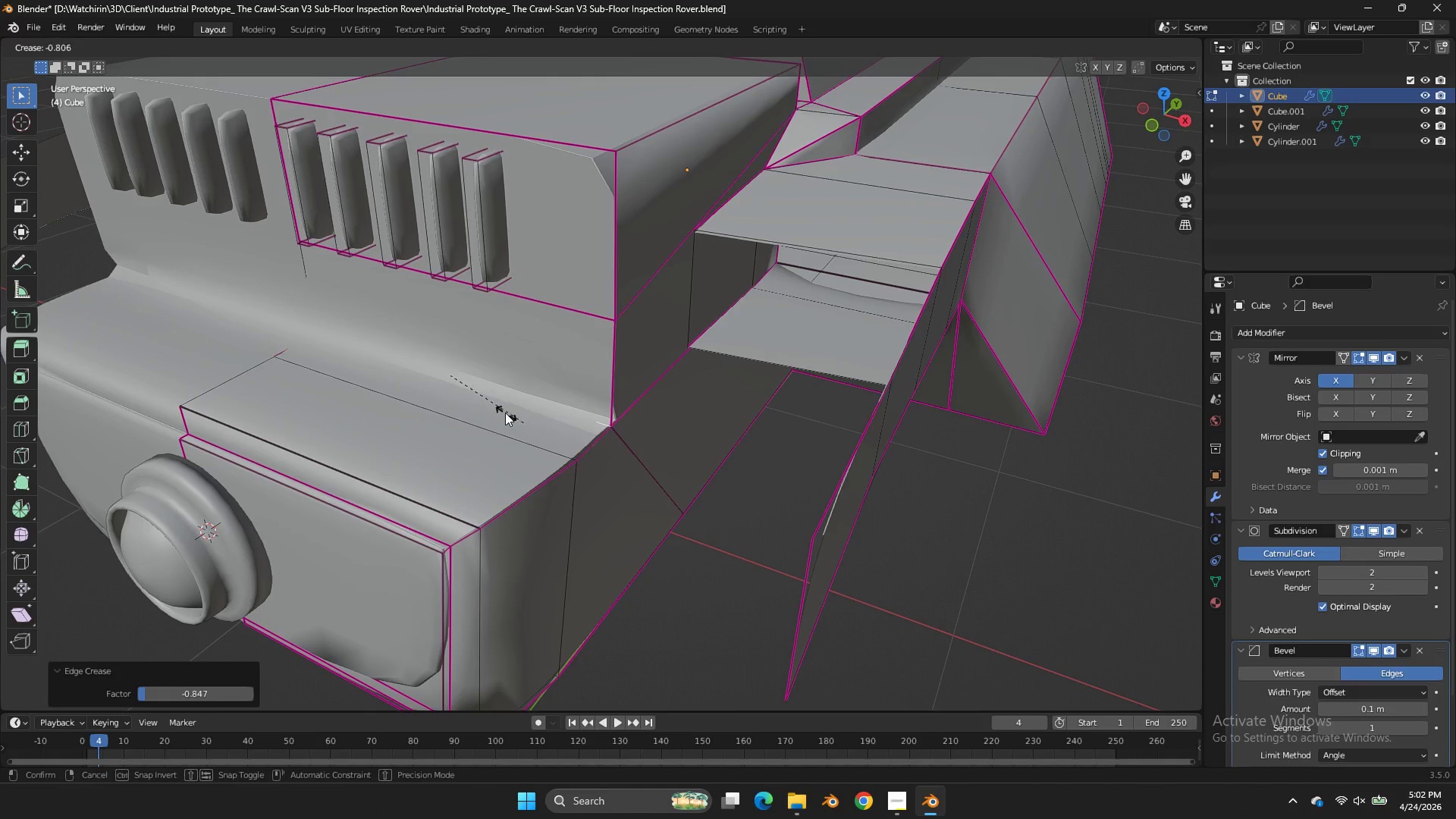 
left_click_drag(start_coordinate=[505, 414], to_coordinate=[528, 417])
 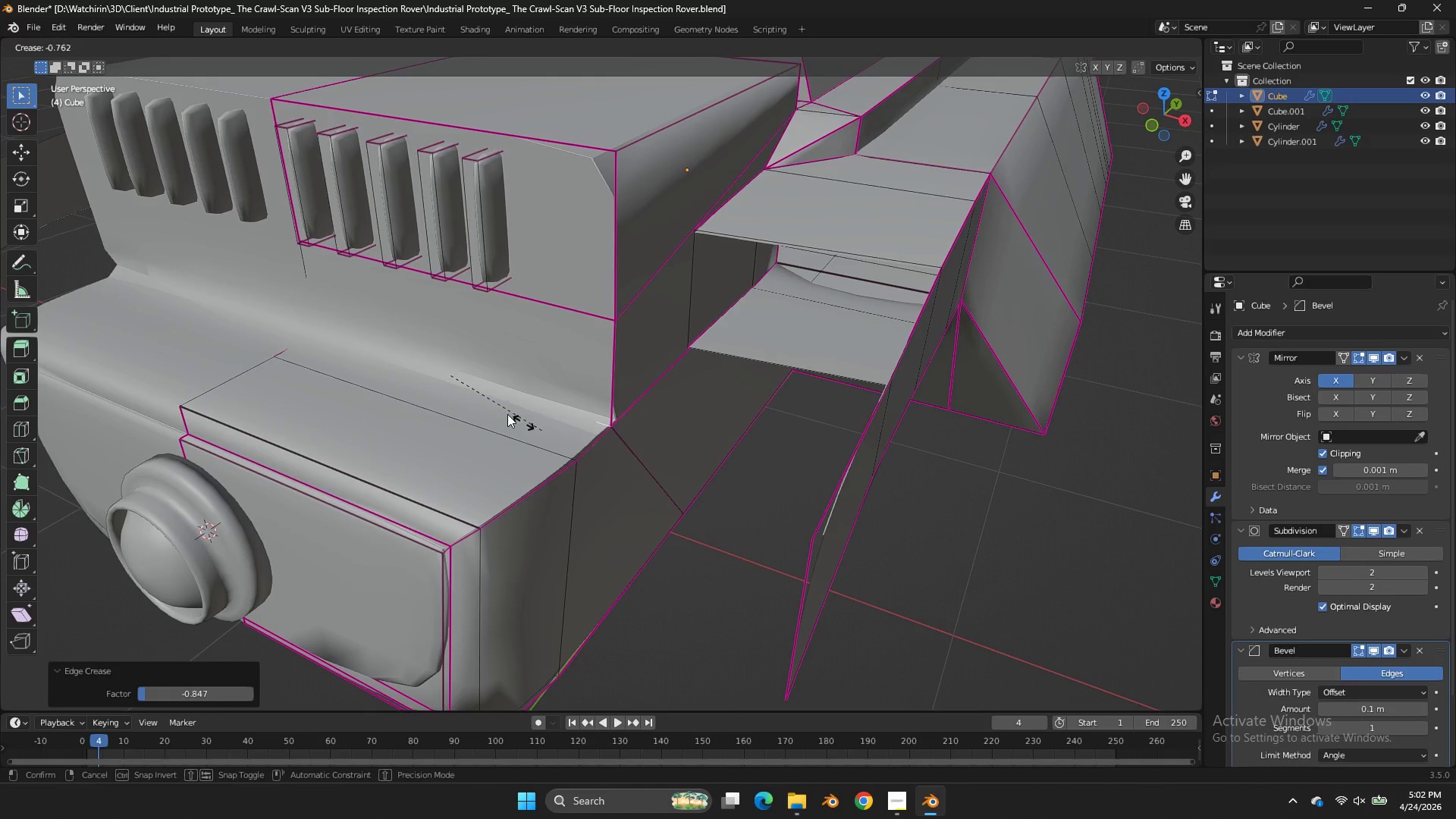 
left_click_drag(start_coordinate=[505, 413], to_coordinate=[516, 413])
 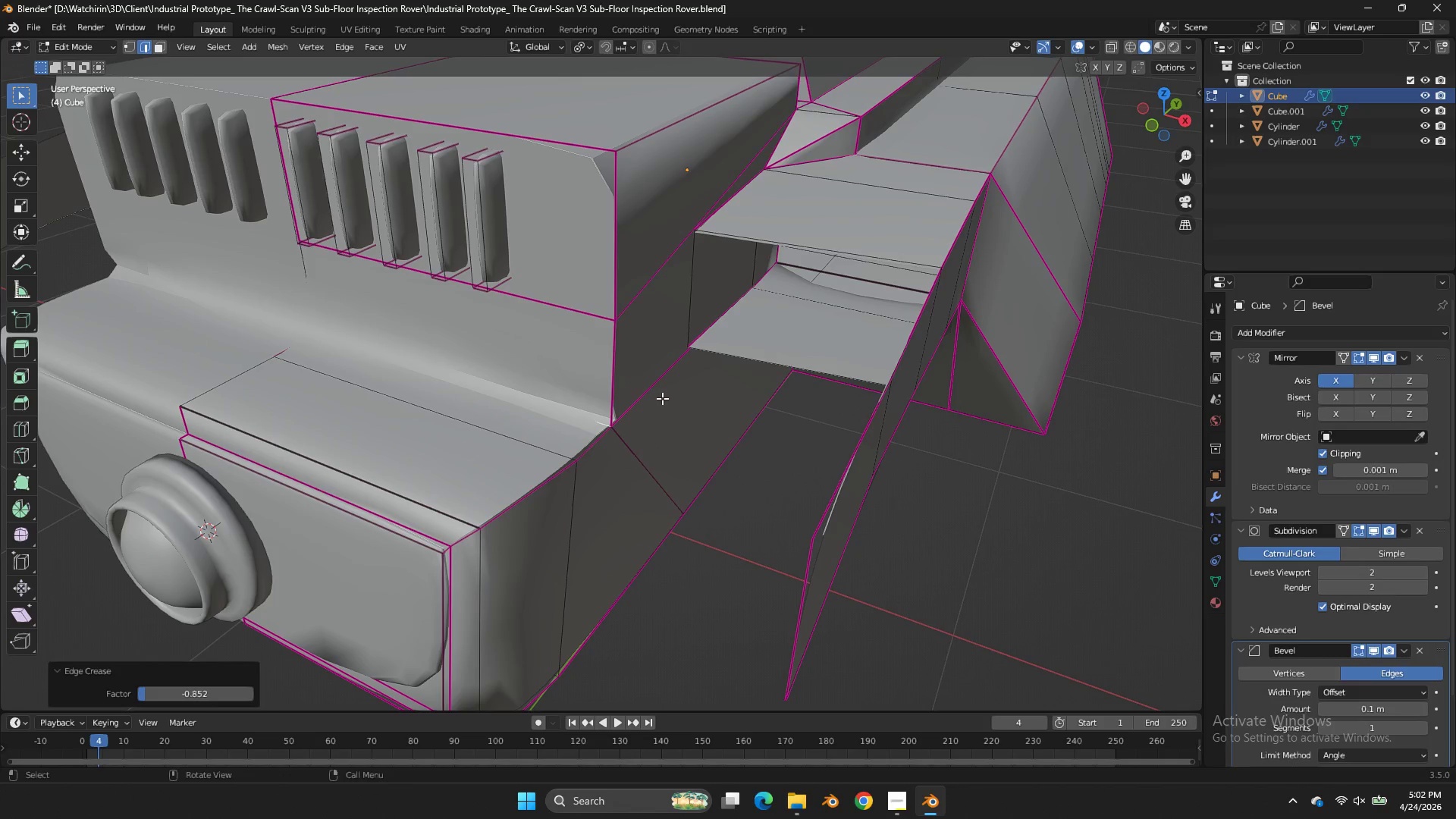 
left_click([662, 398])
 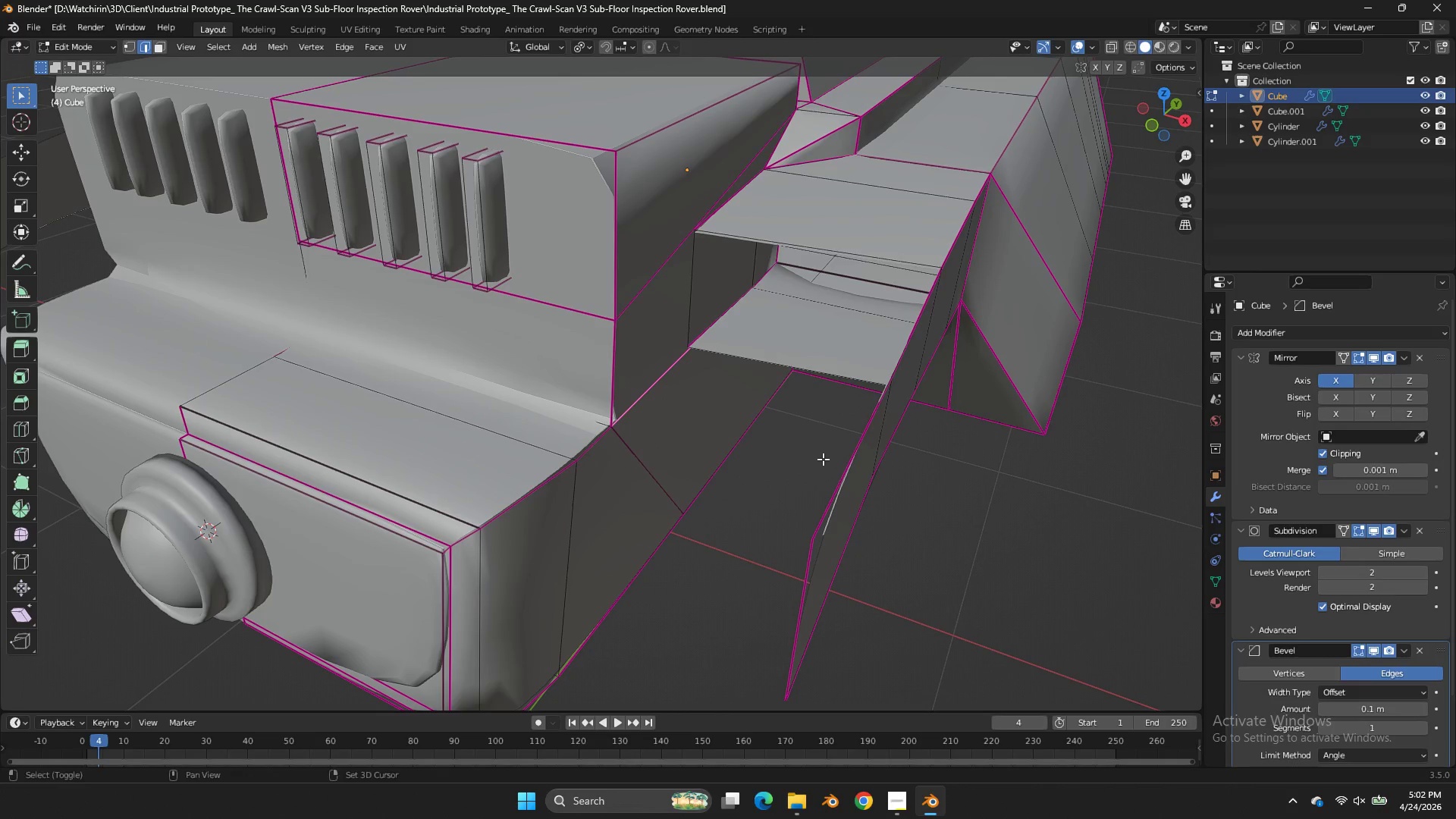 
key(Shift+E)
 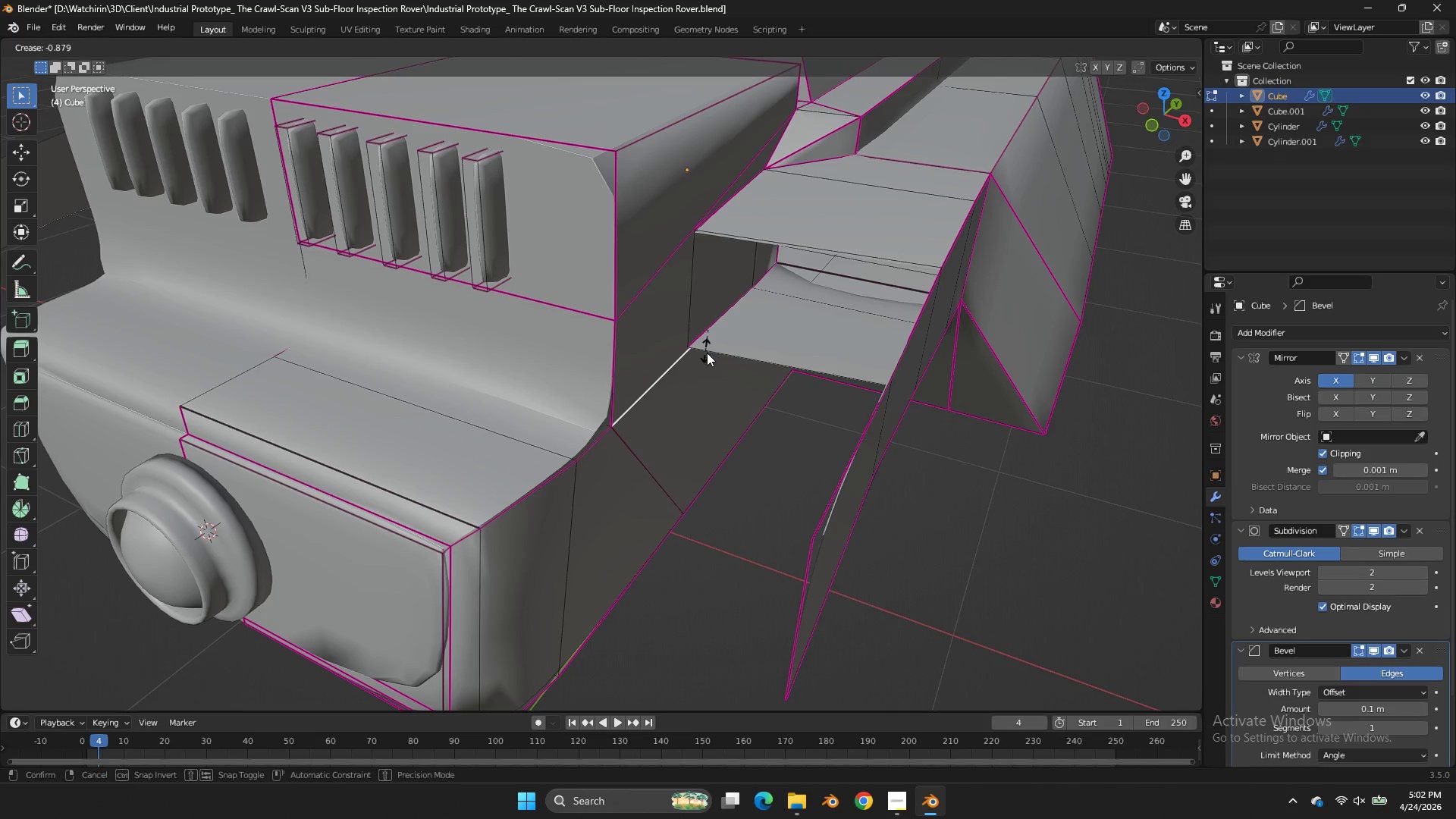 
left_click([713, 367])
 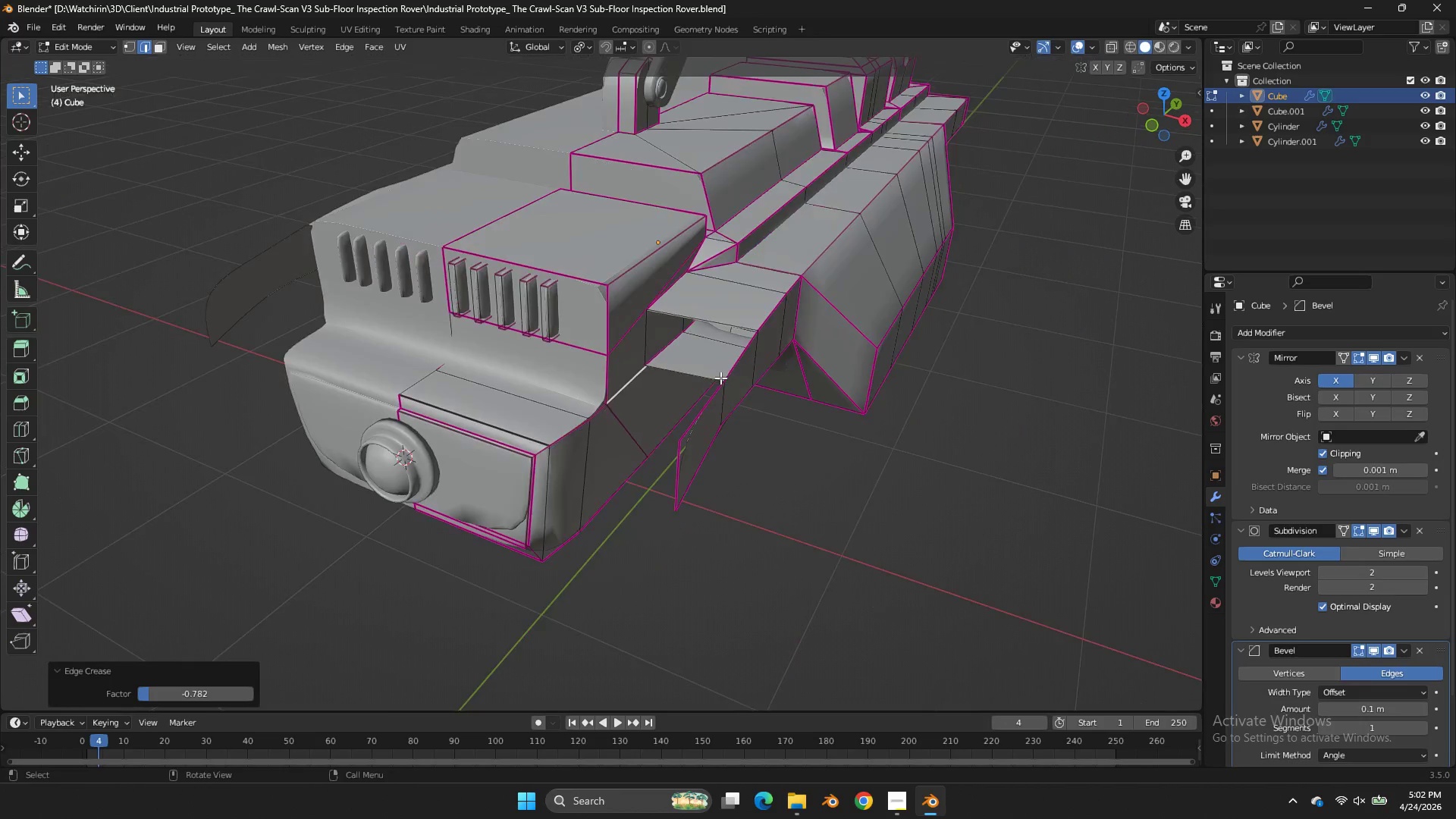 
key(Tab)
 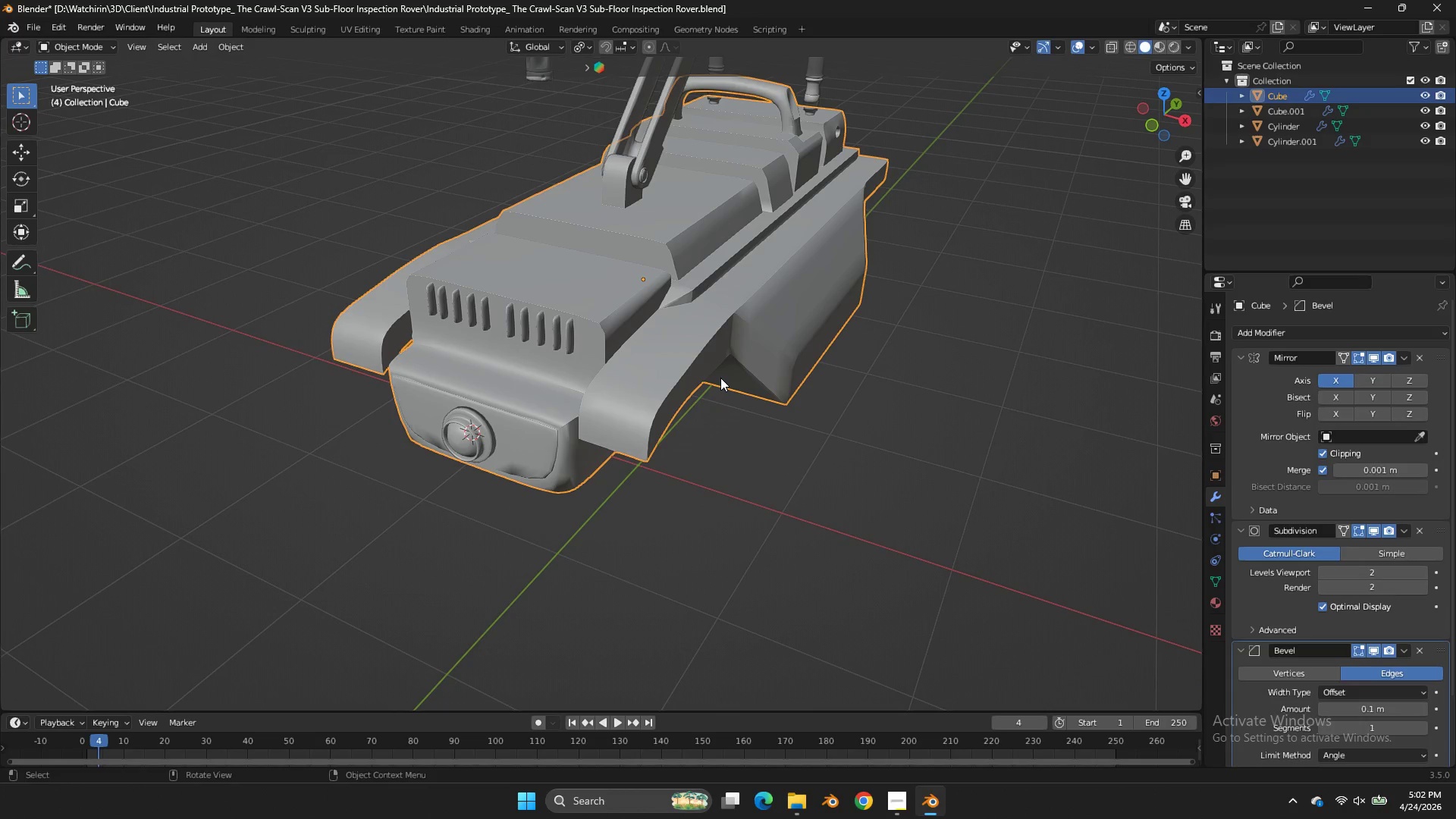 
scroll: coordinate [720, 378], scroll_direction: down, amount: 3.0
 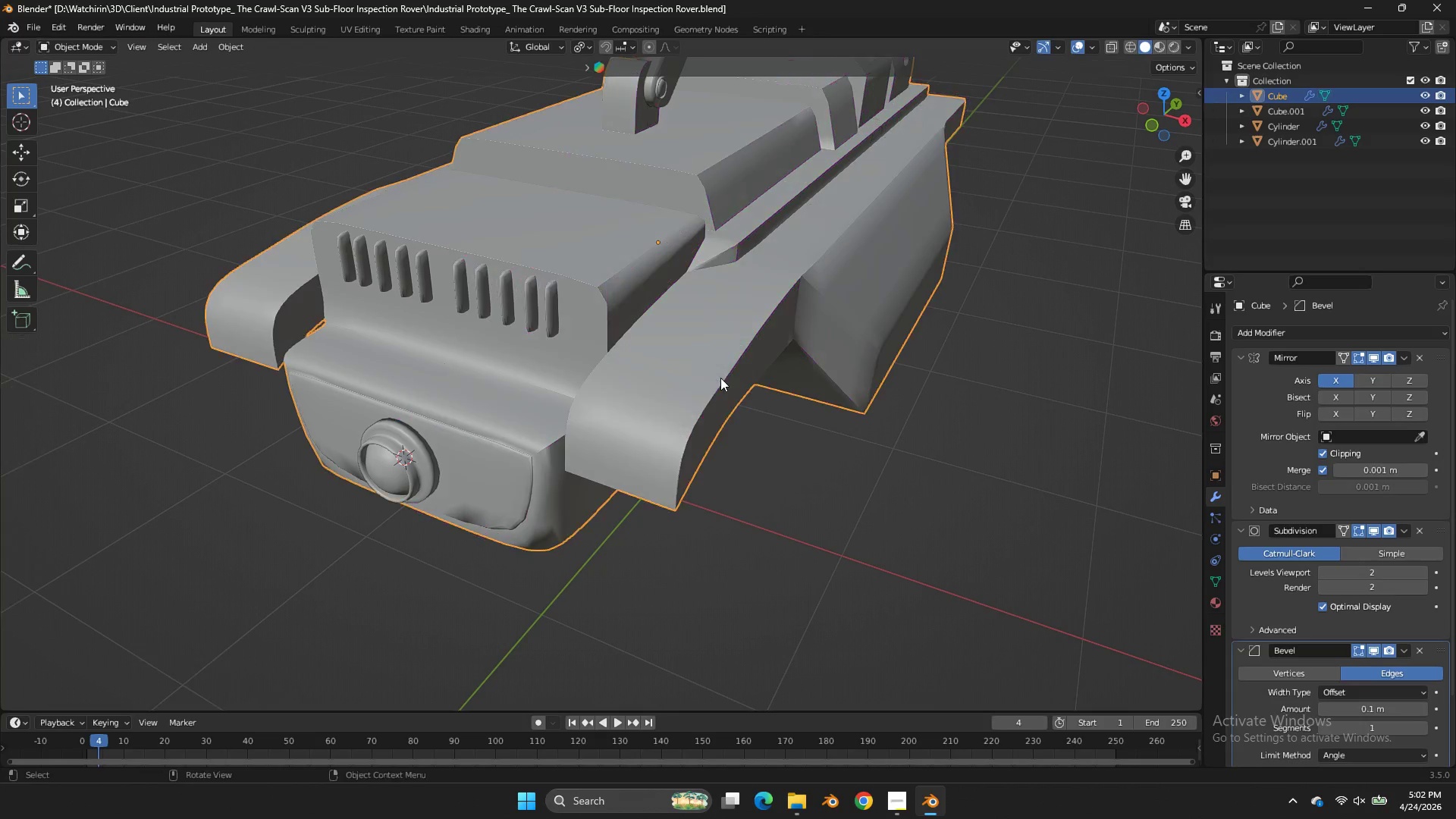 
key(Control+ControlLeft)
 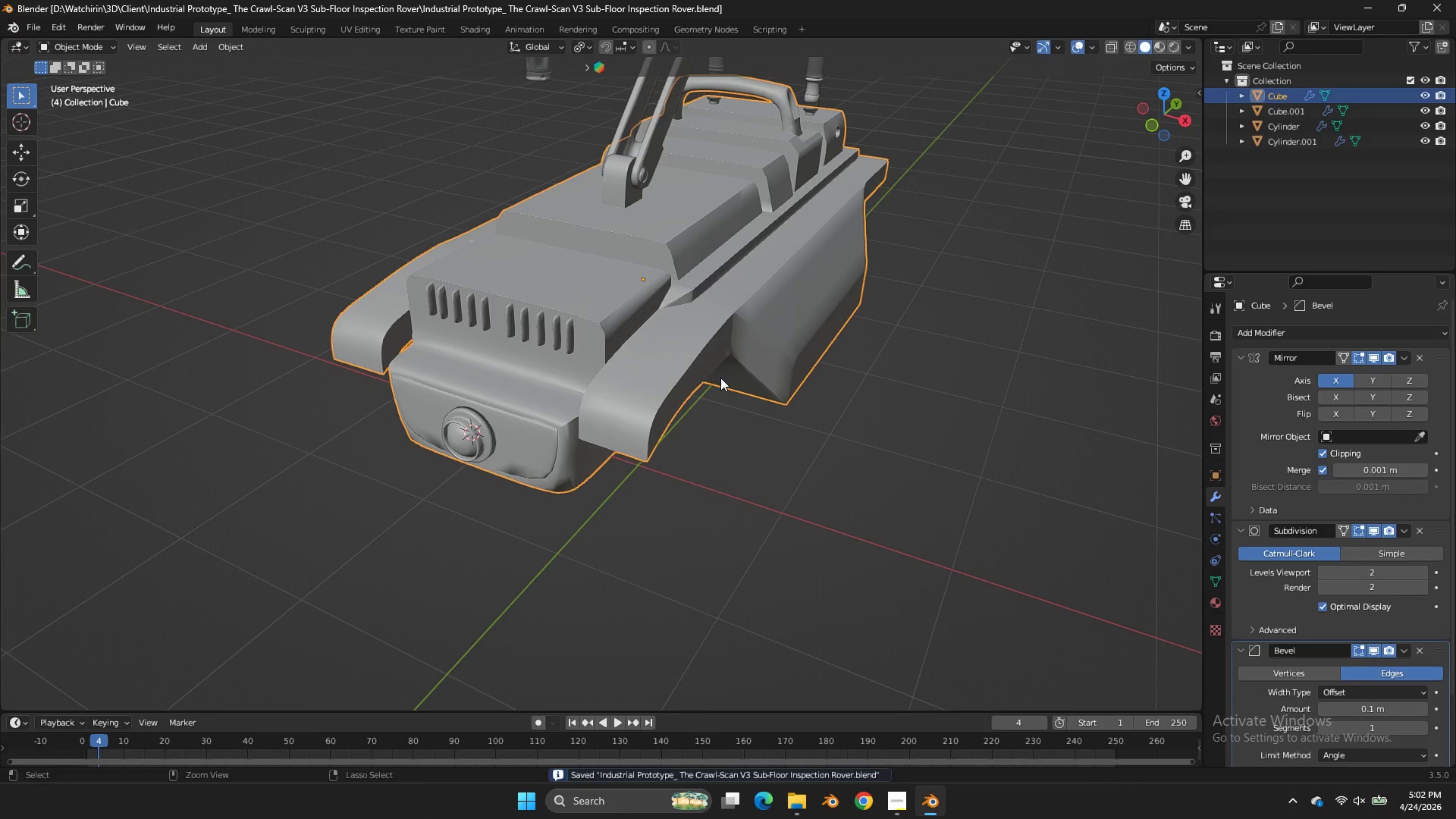 
key(Control+S)
 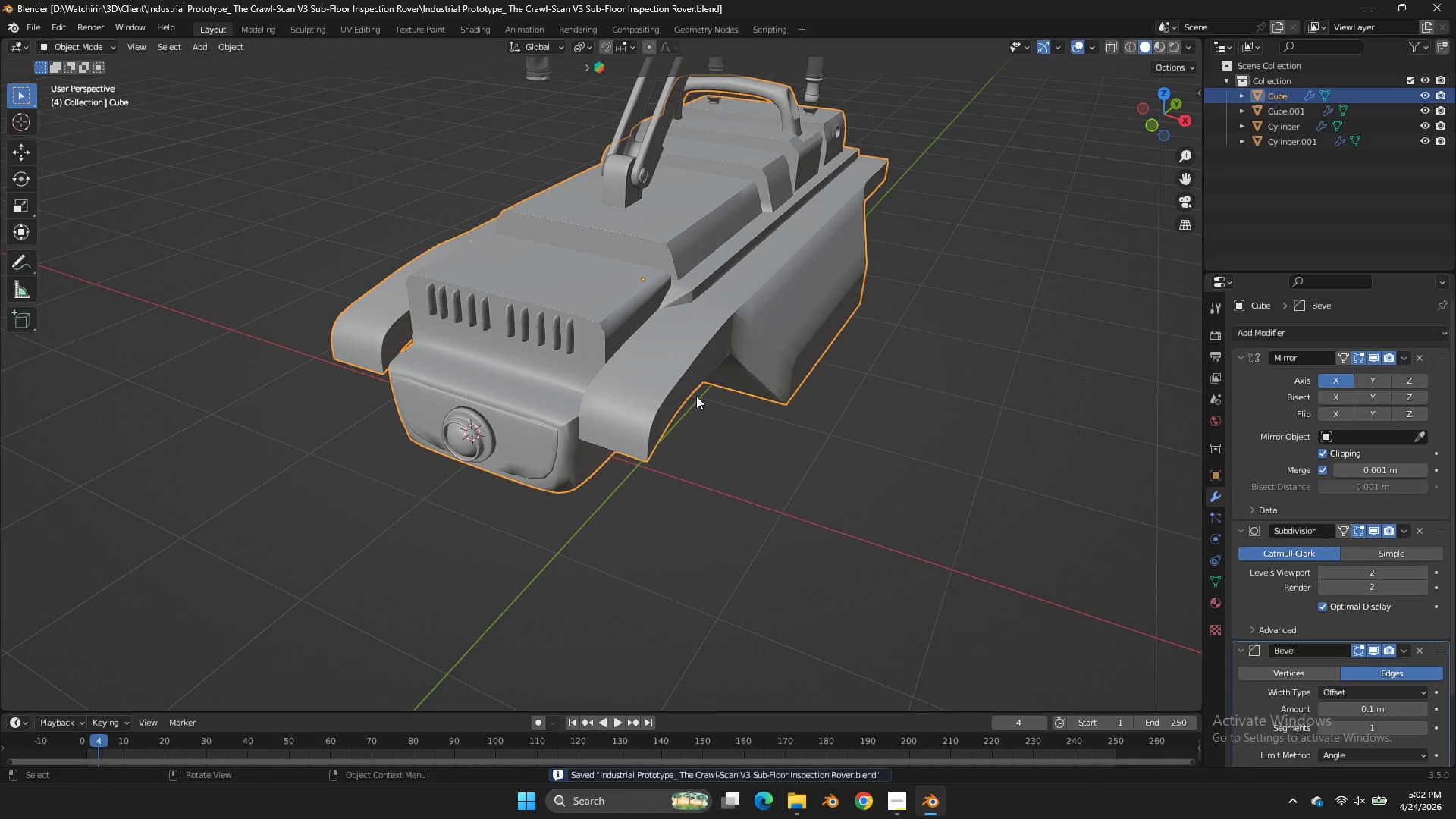 
wait(6.19)
 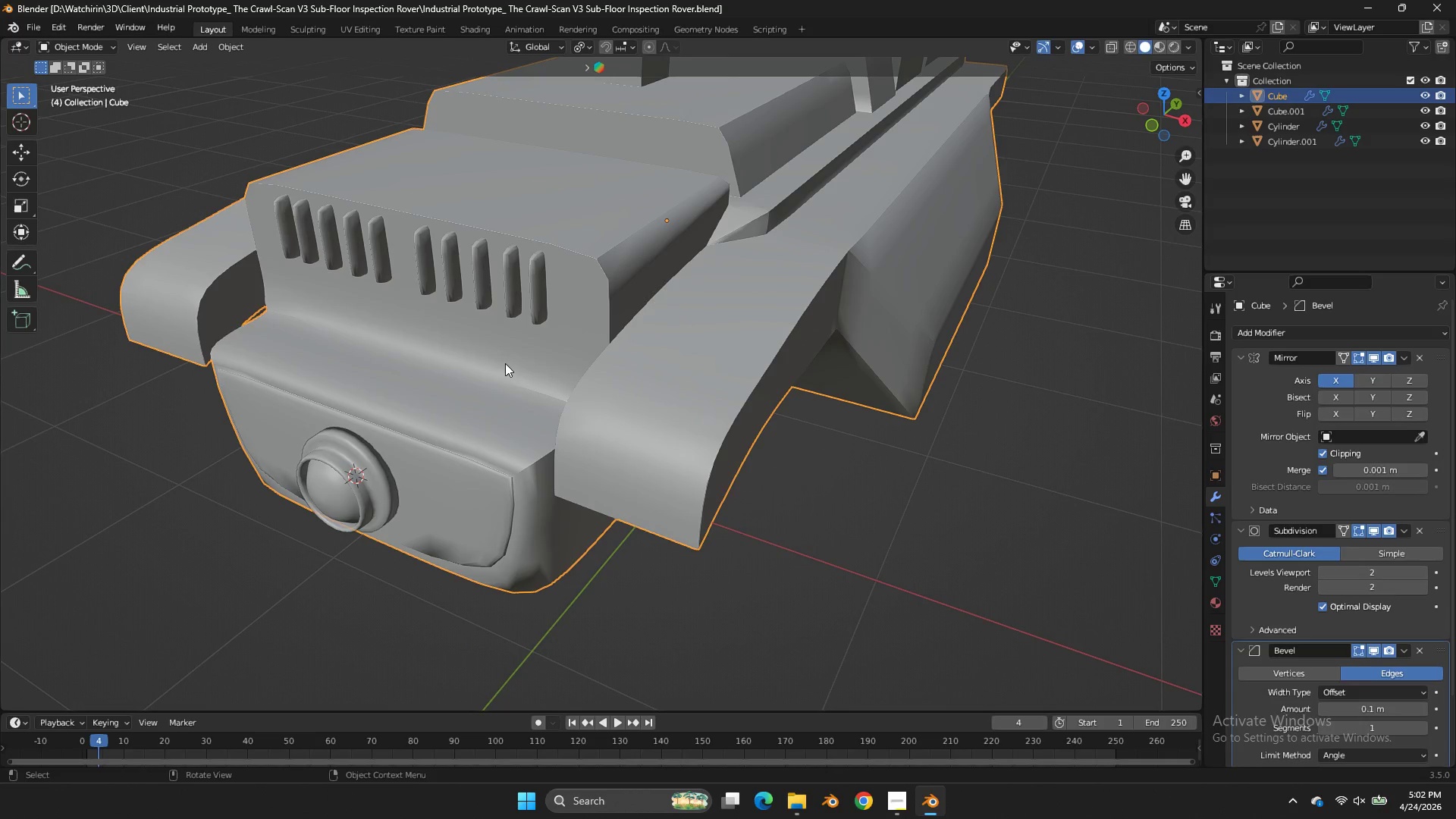 
key(CapsLock)
 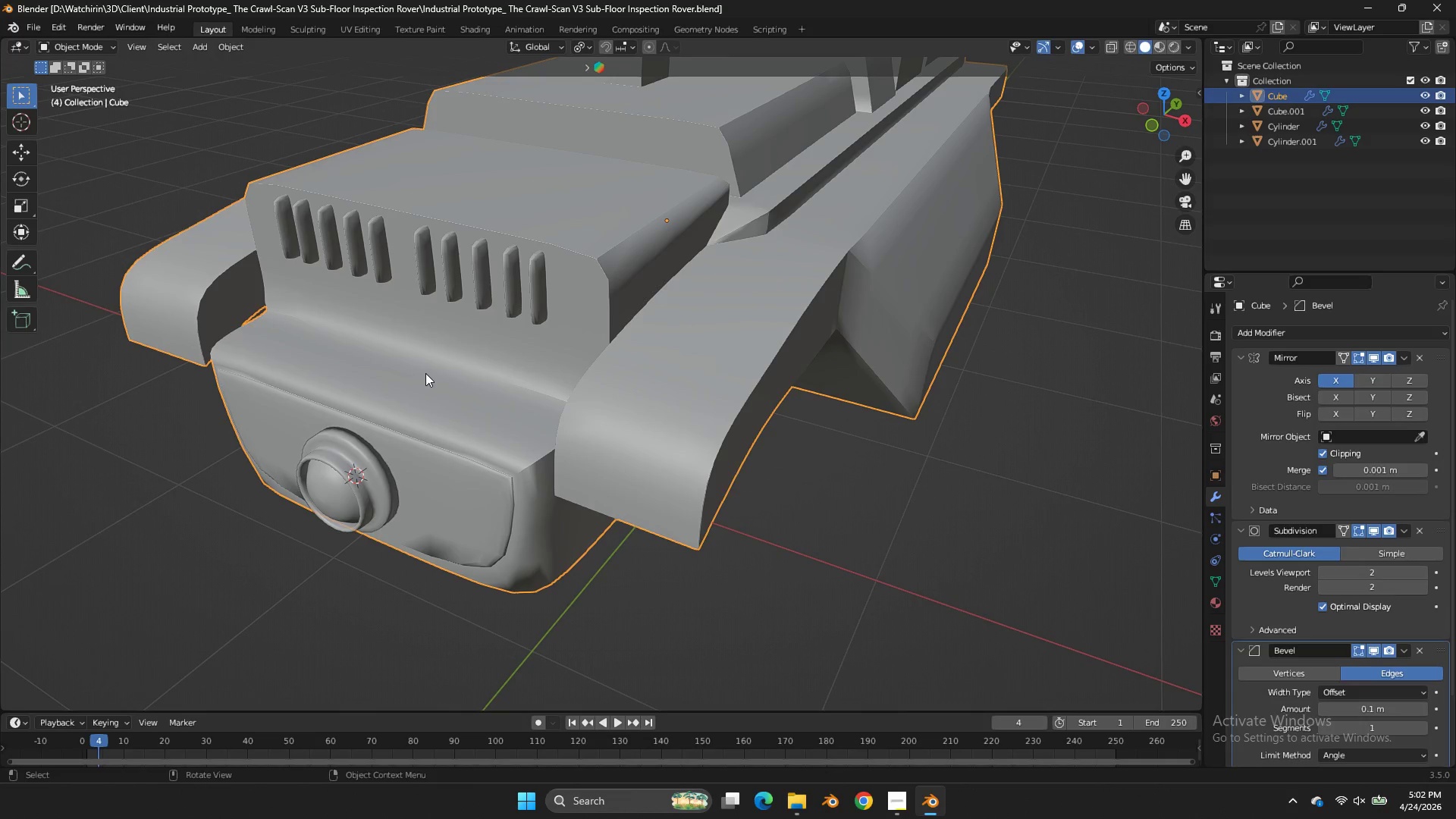 
scroll: coordinate [529, 378], scroll_direction: up, amount: 3.0
 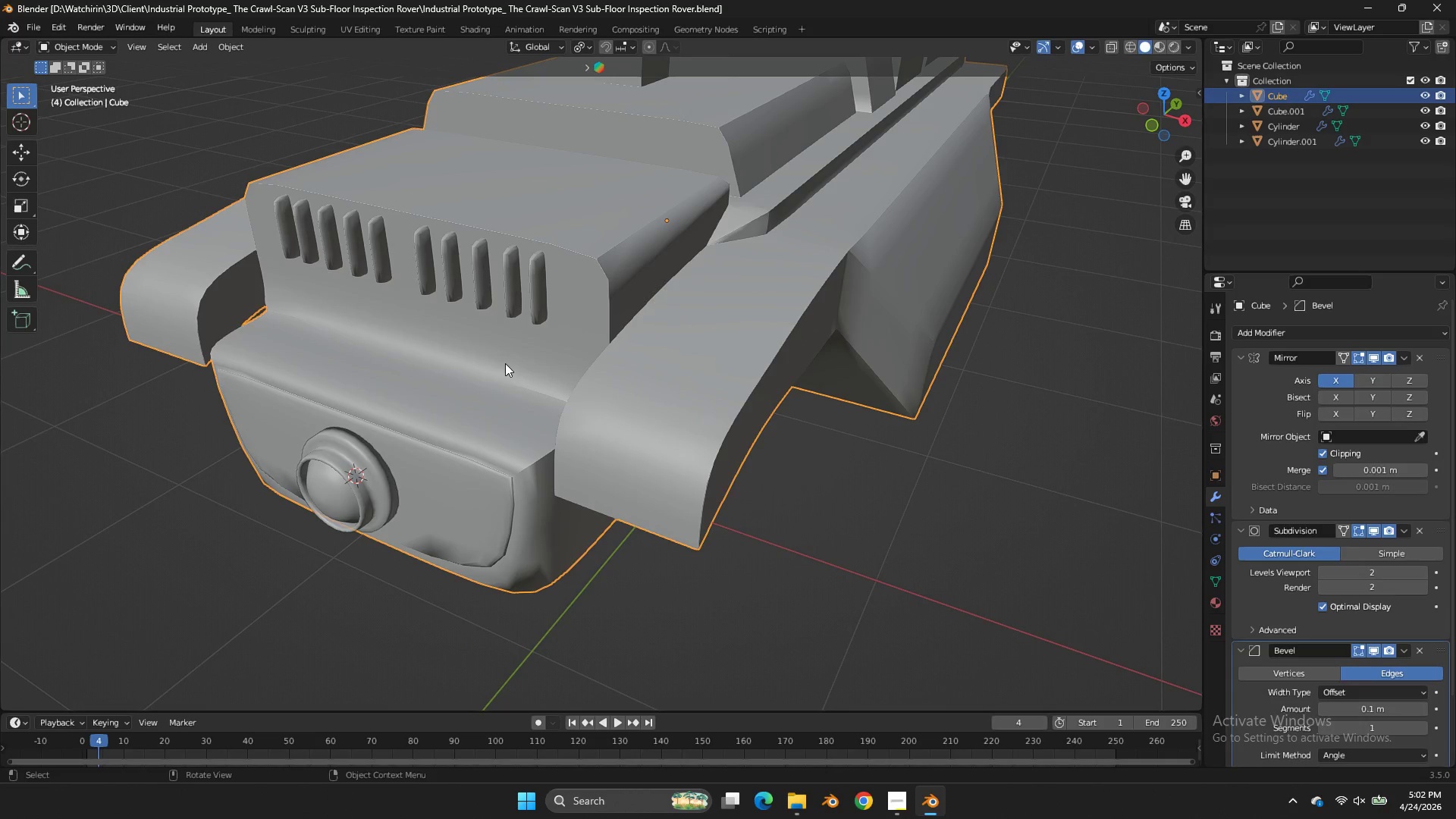 
key(CapsLock)
 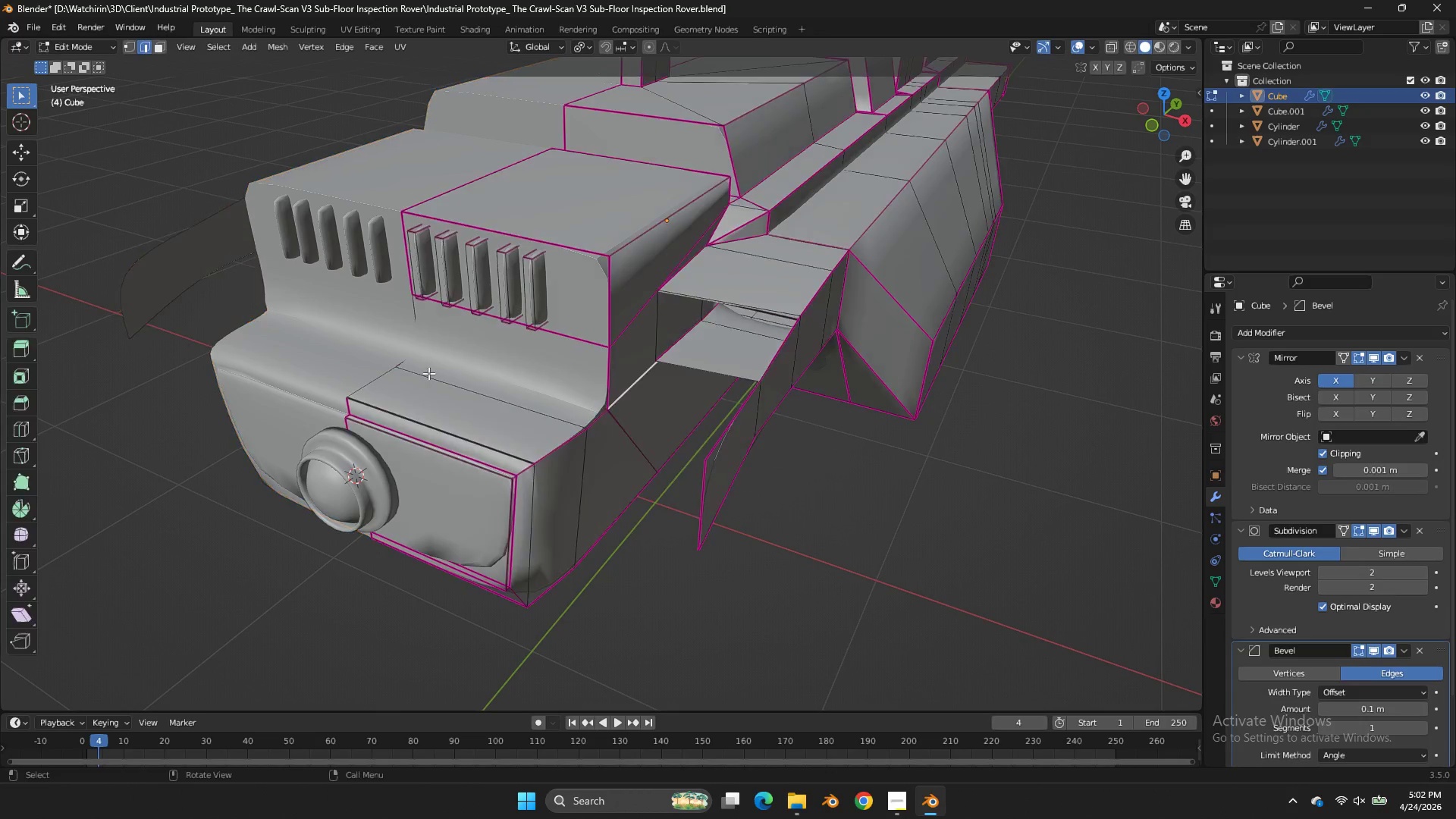 
key(Tab)
 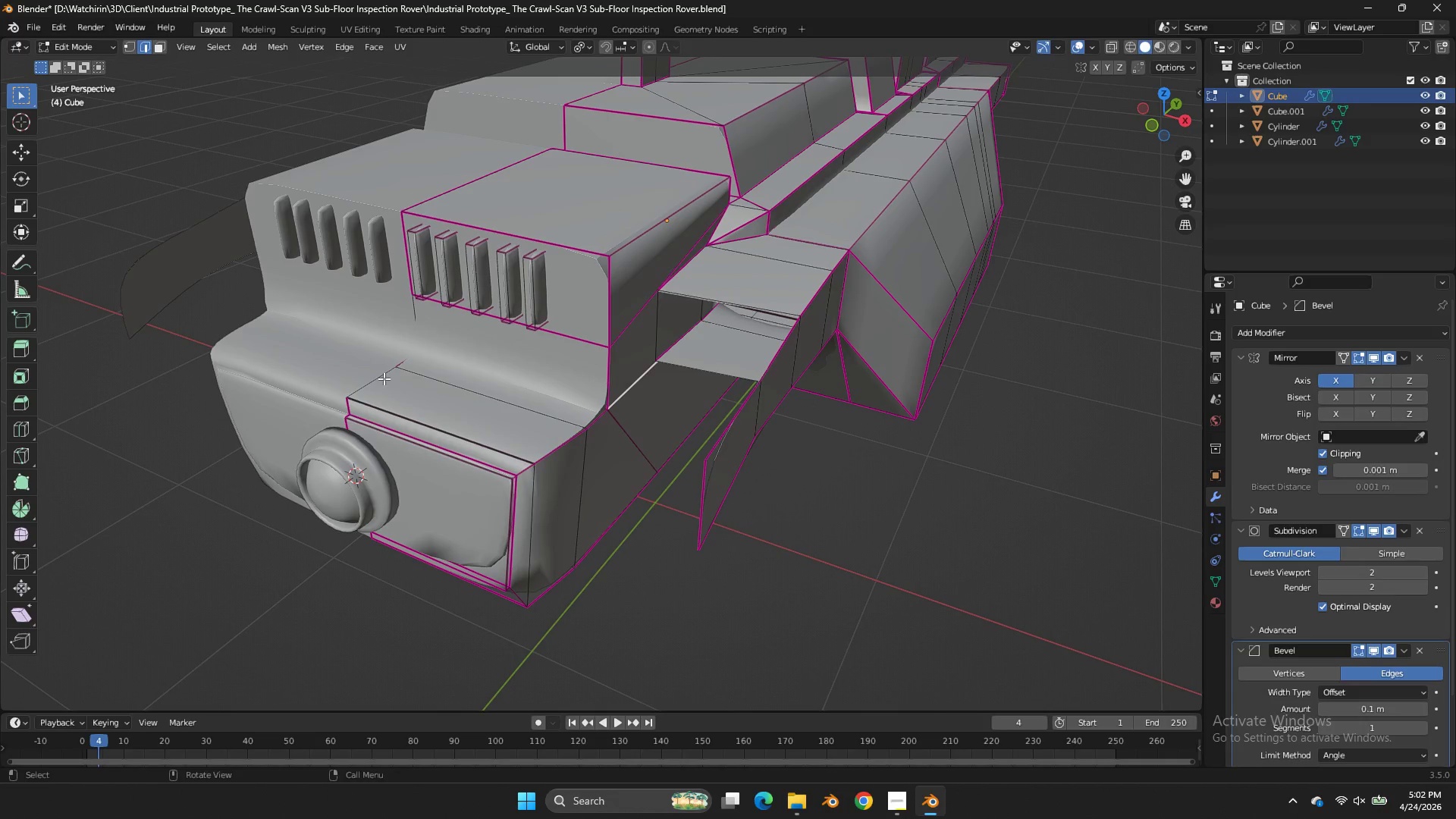 
left_click([384, 378])
 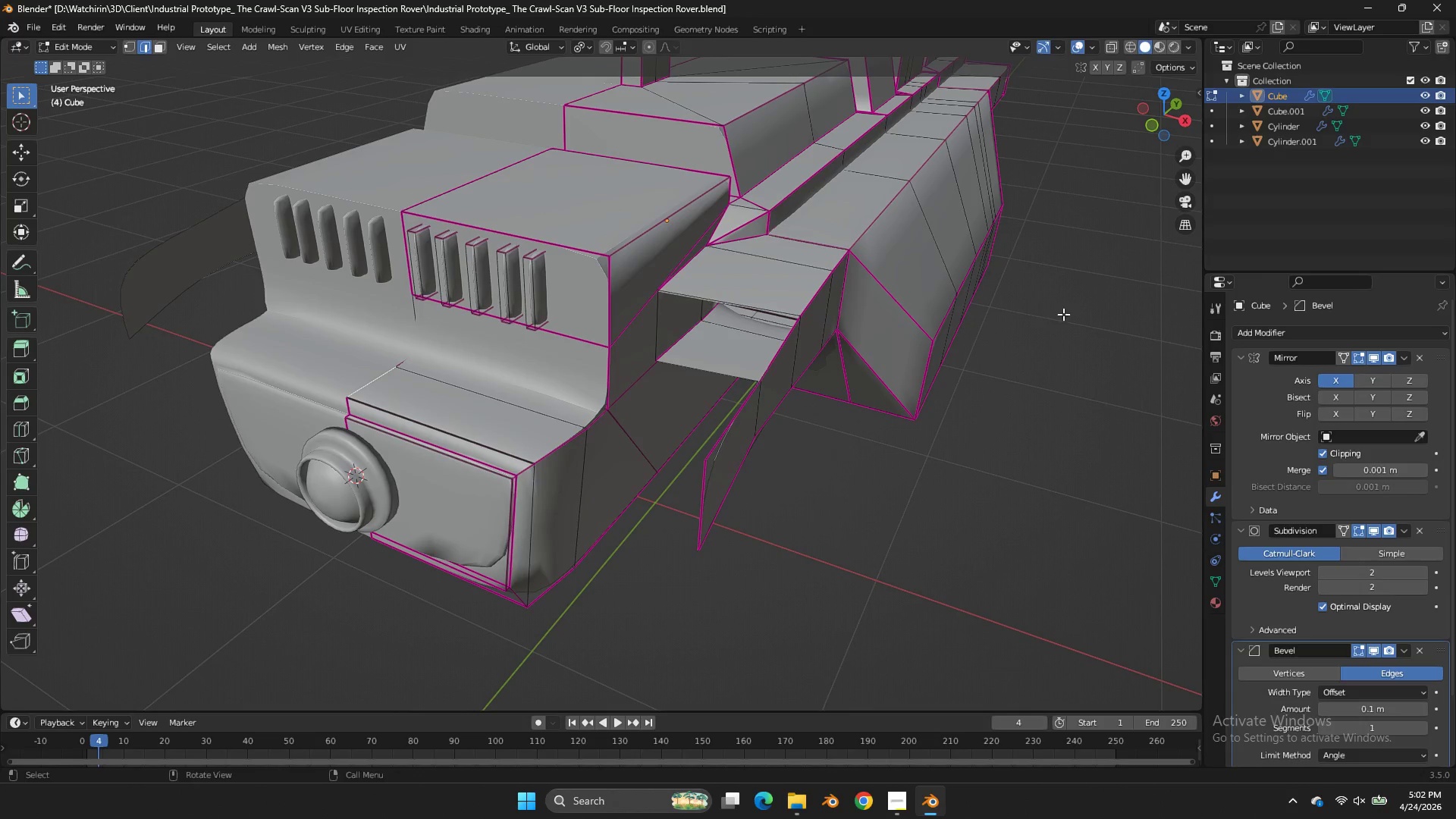 
key(Shift+ShiftLeft)
 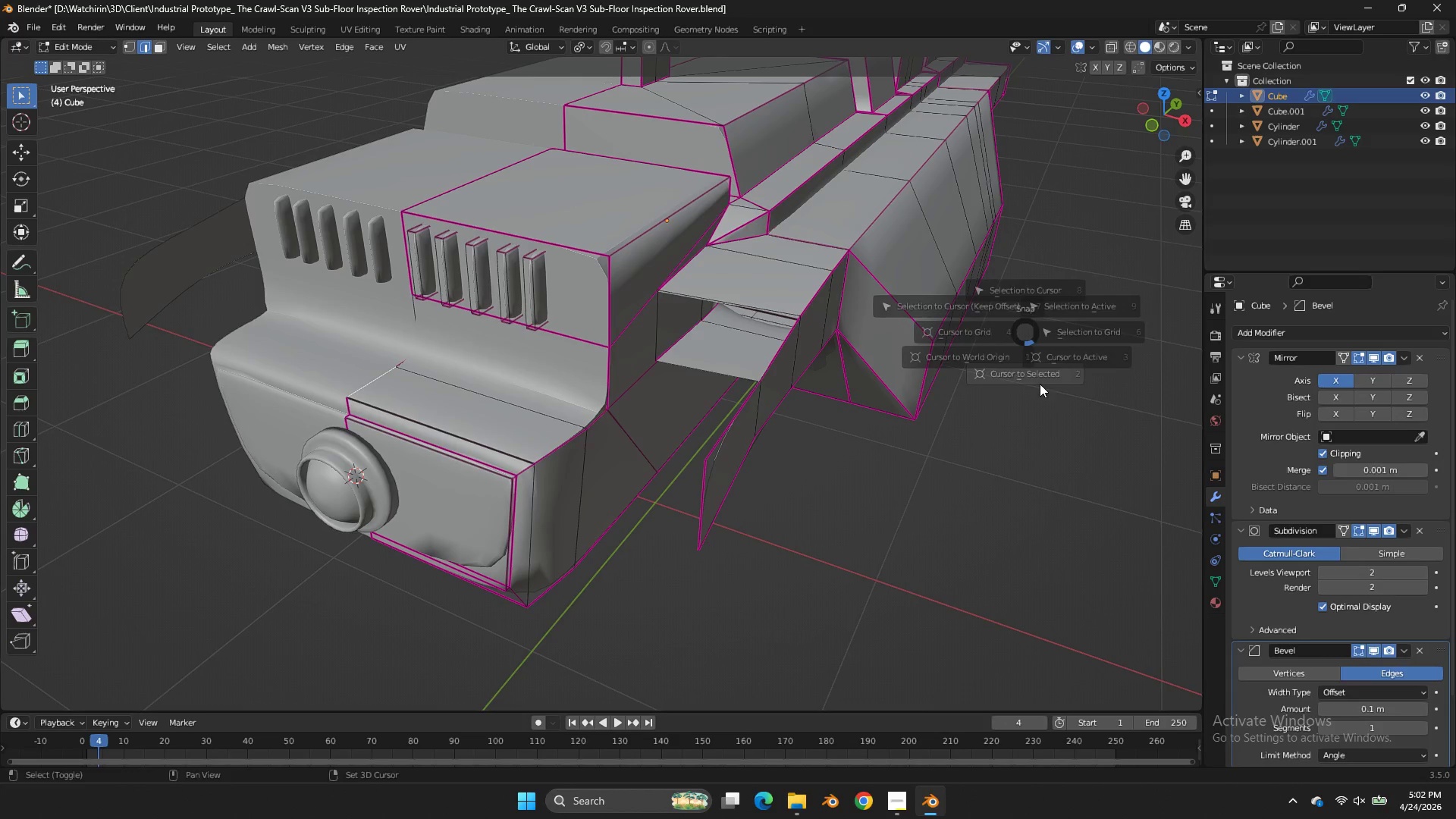 
key(Shift+S)
 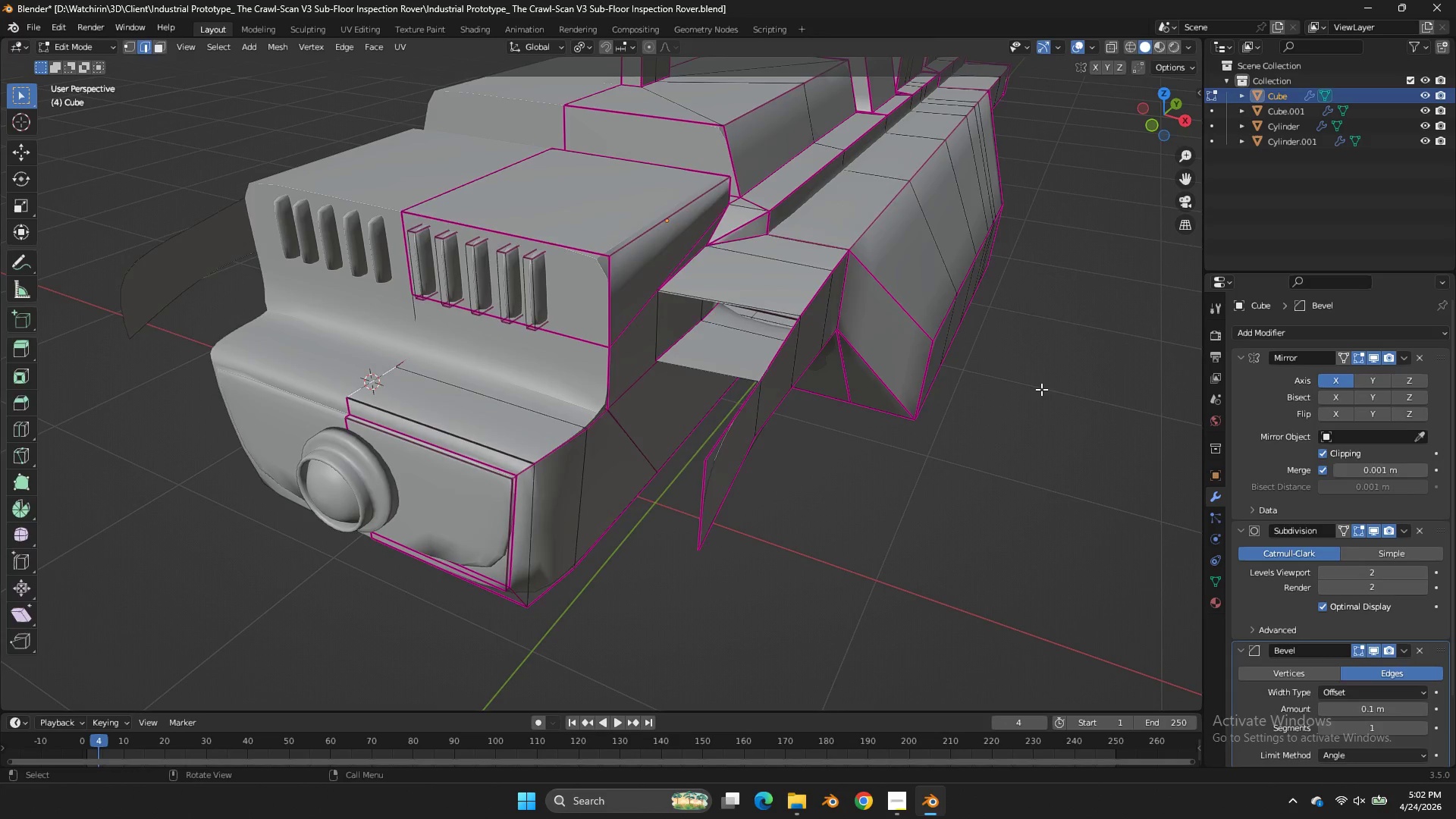 
key(Tab)
 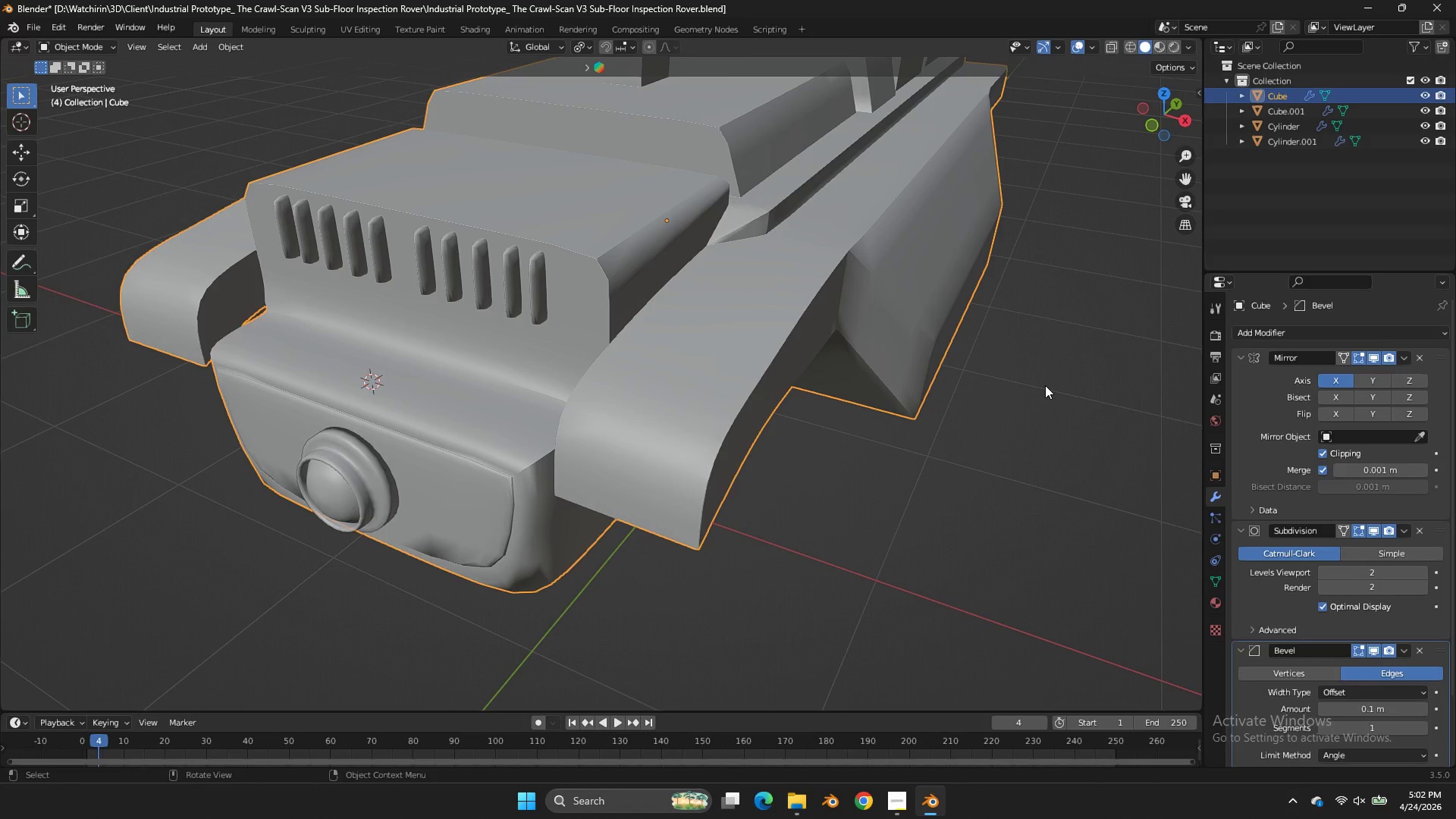 
wait(6.61)
 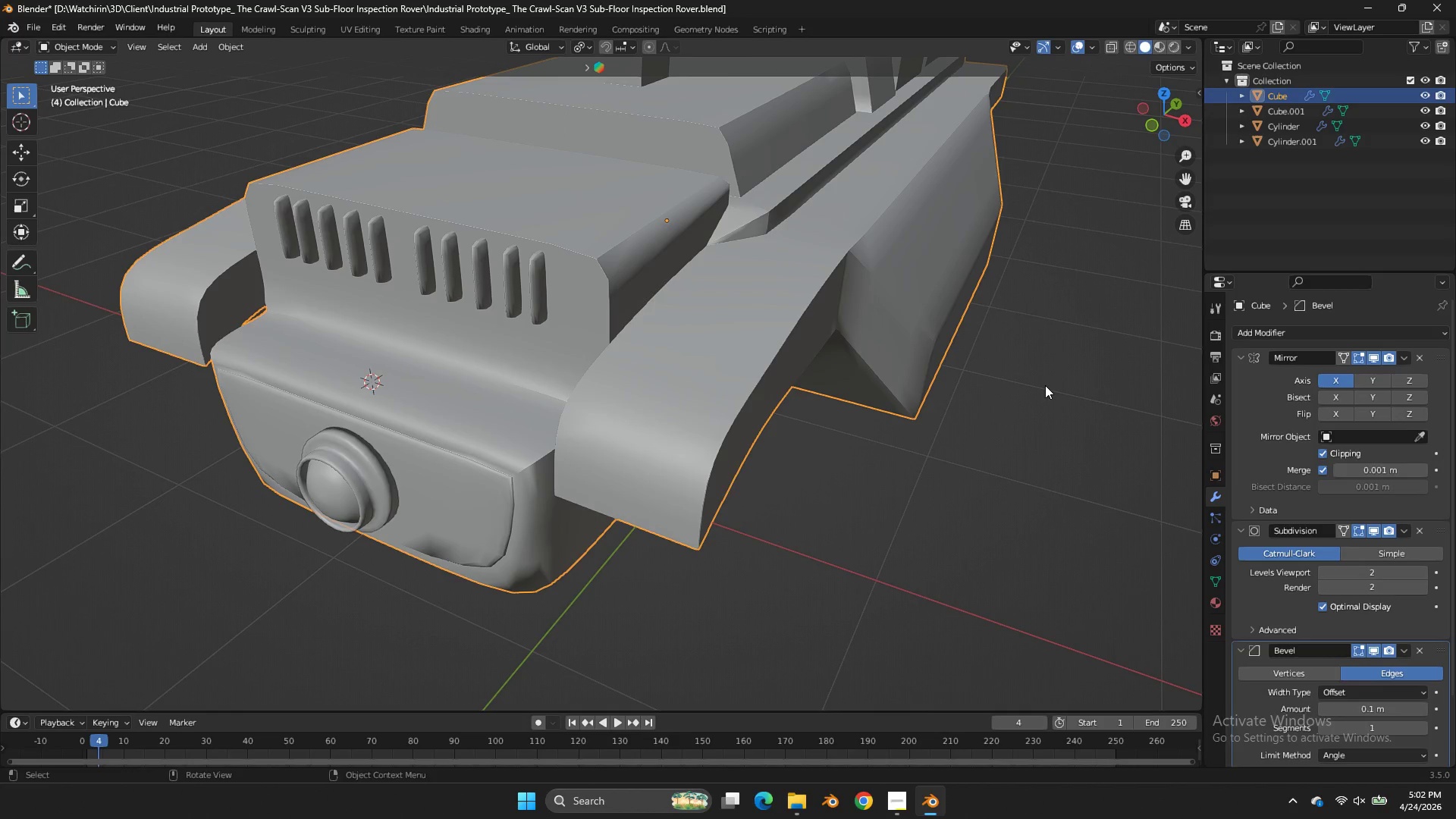 
left_click([1156, 127])
 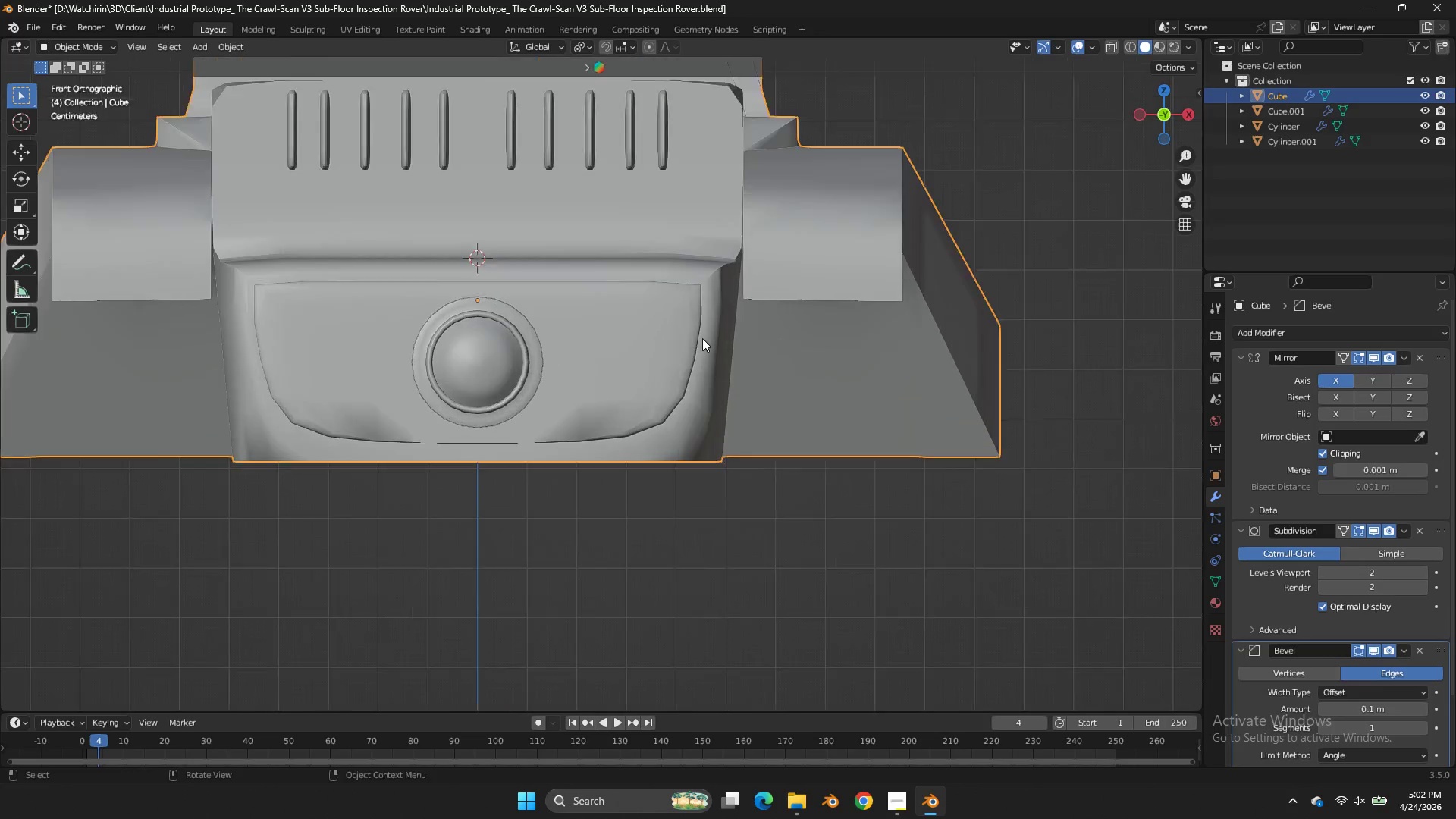 
key(Z)
 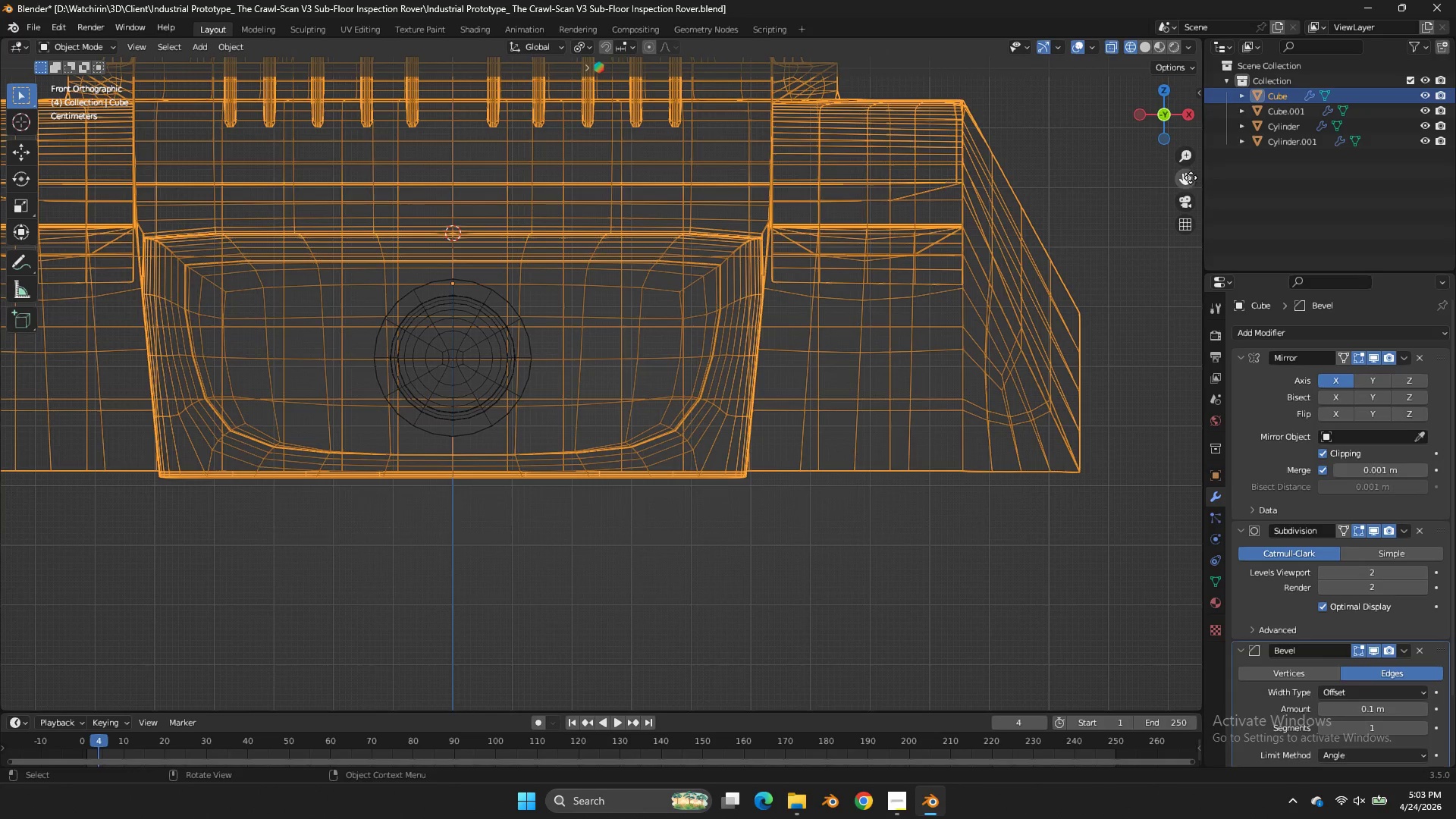 
scroll: coordinate [702, 338], scroll_direction: up, amount: 3.0
 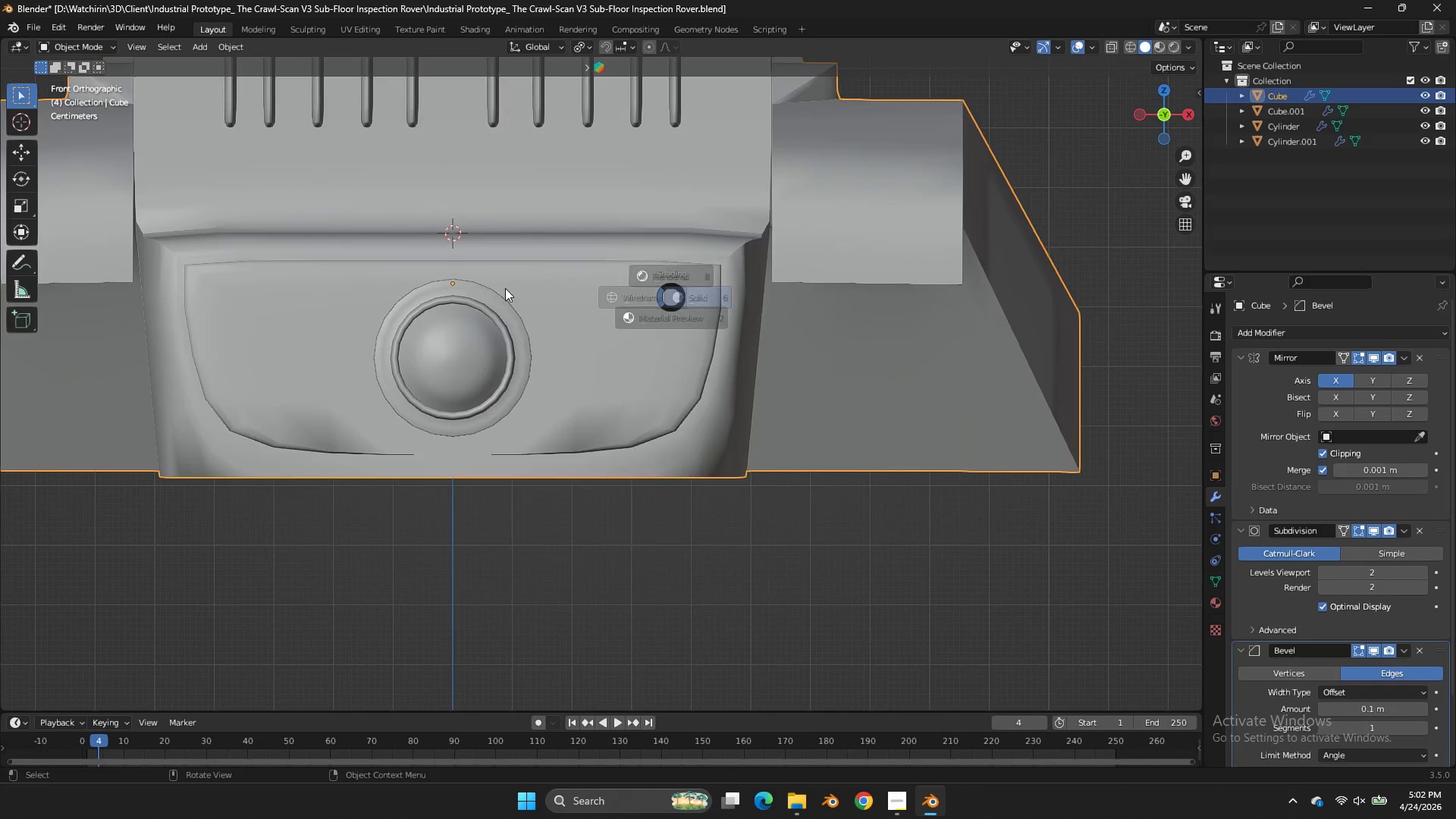 
left_click_drag(start_coordinate=[1191, 180], to_coordinate=[237, 322])
 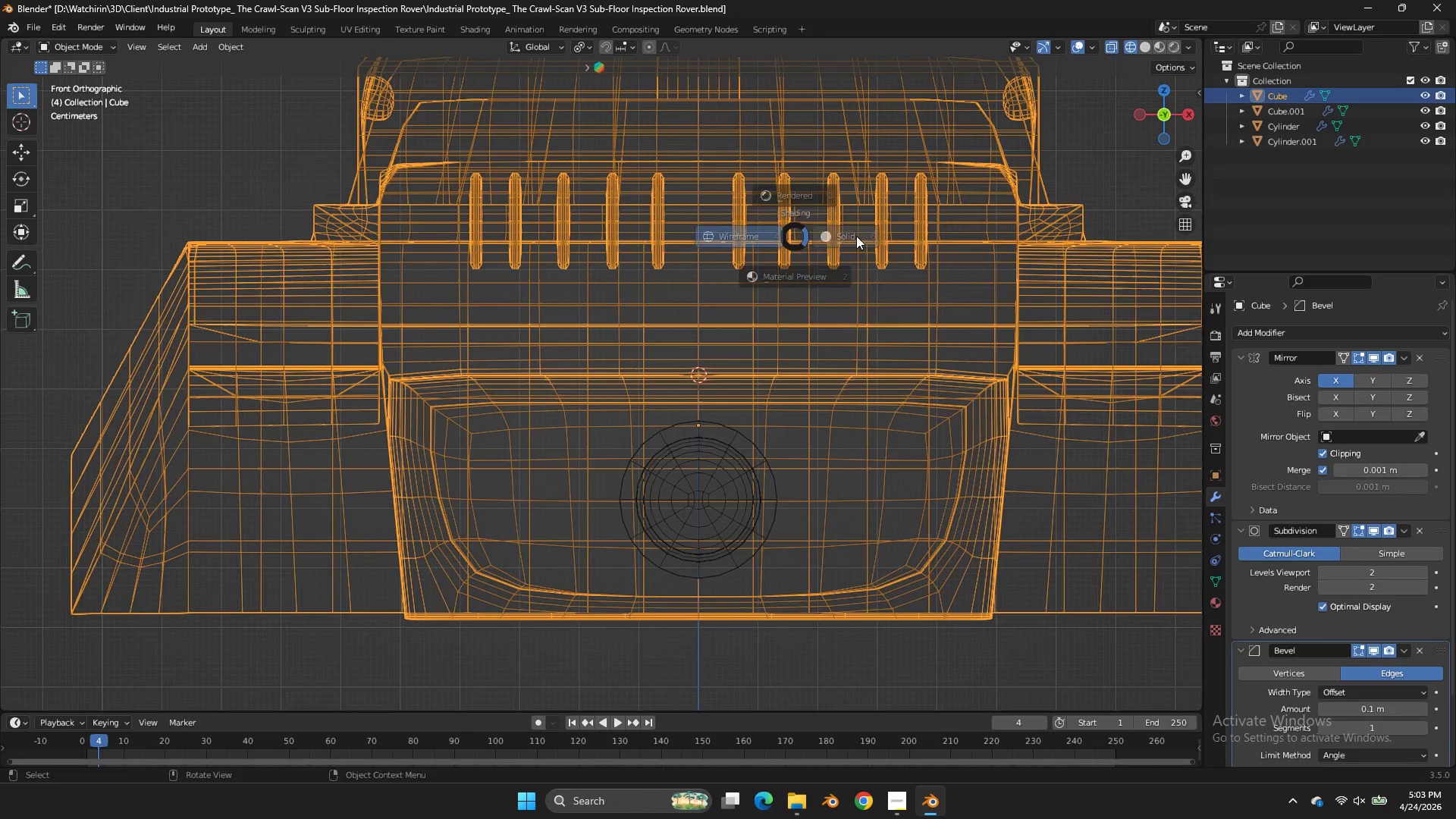 
key(Z)
 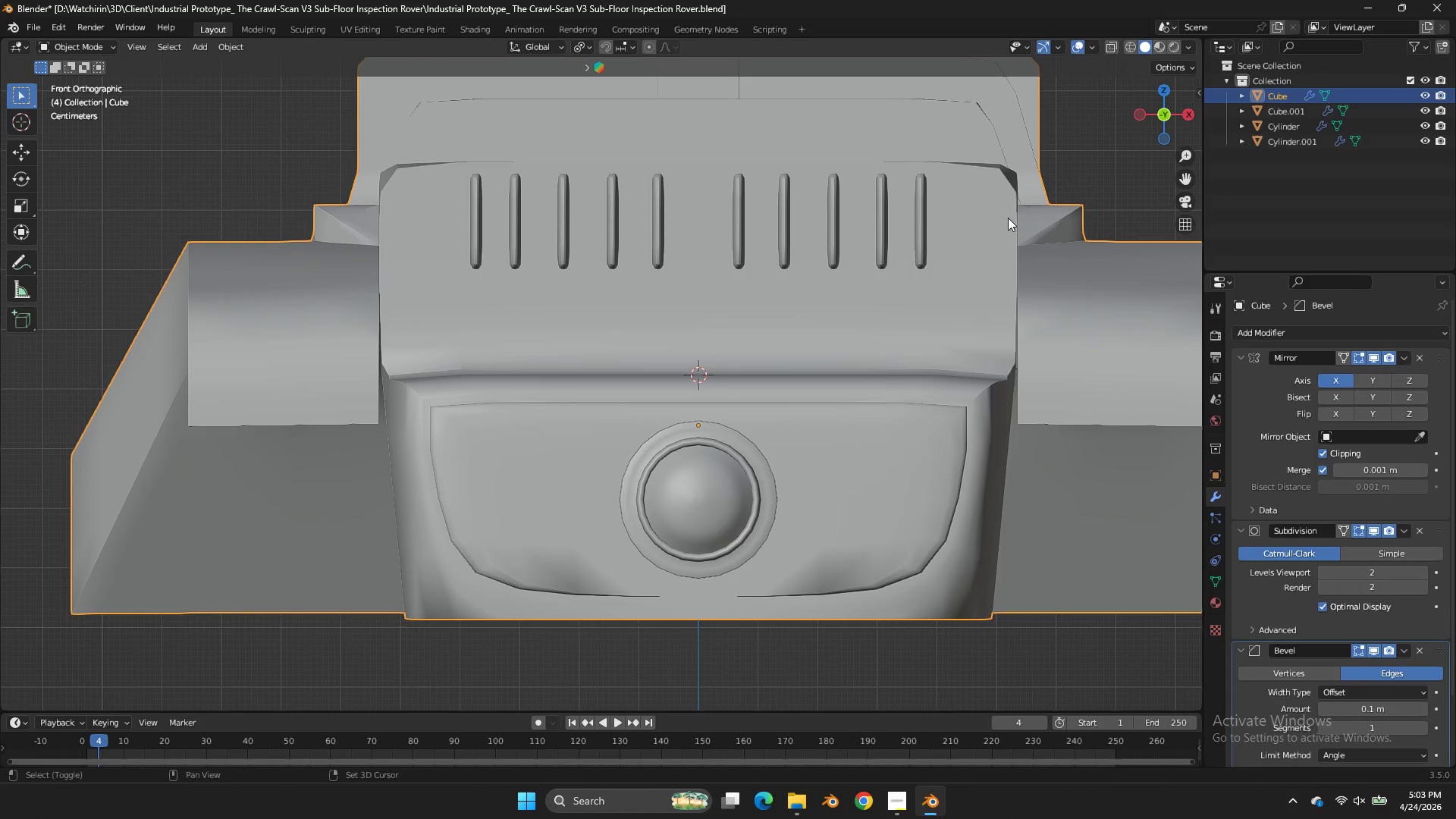 
key(Shift+ShiftLeft)
 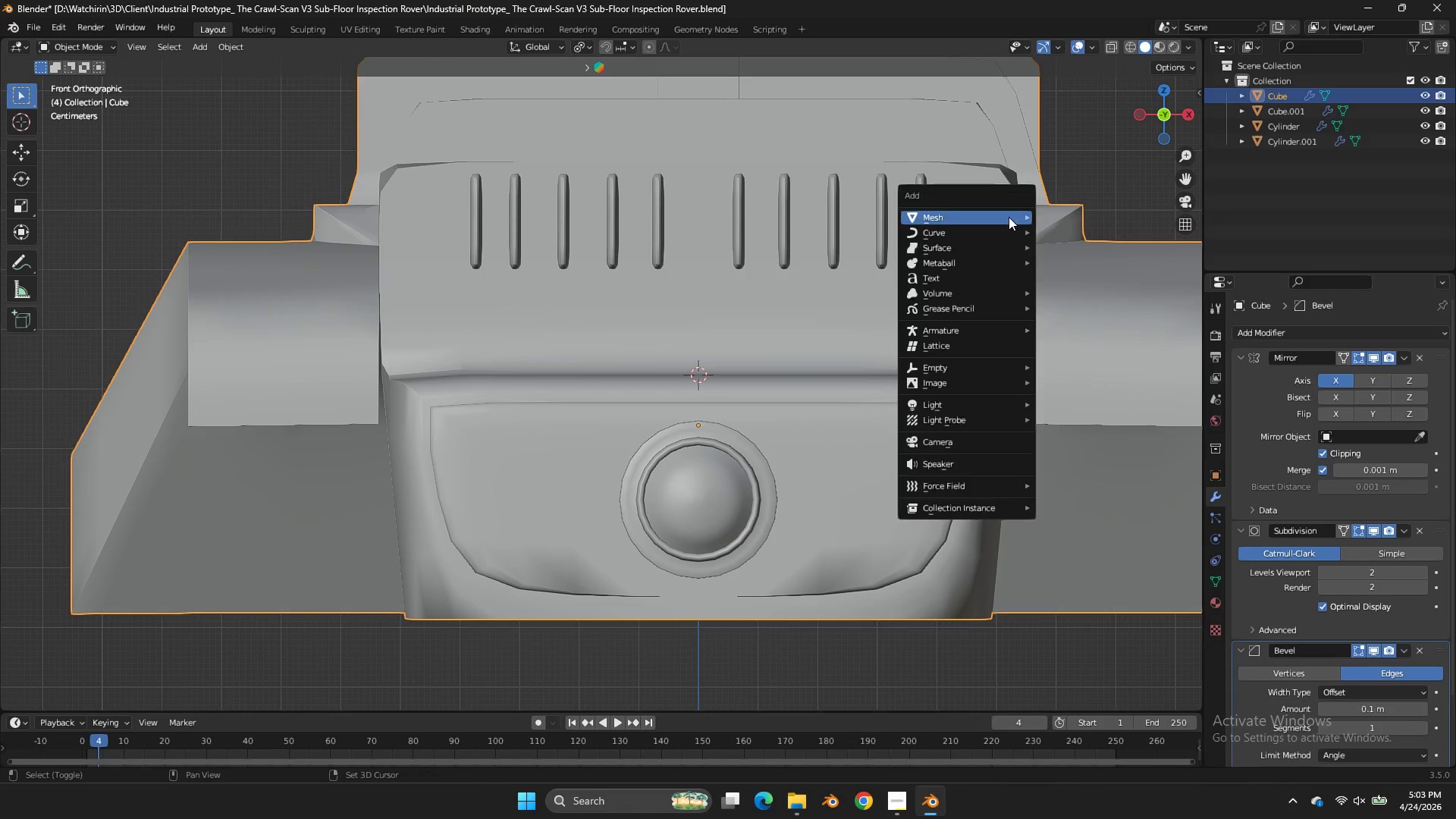 
key(Shift+A)
 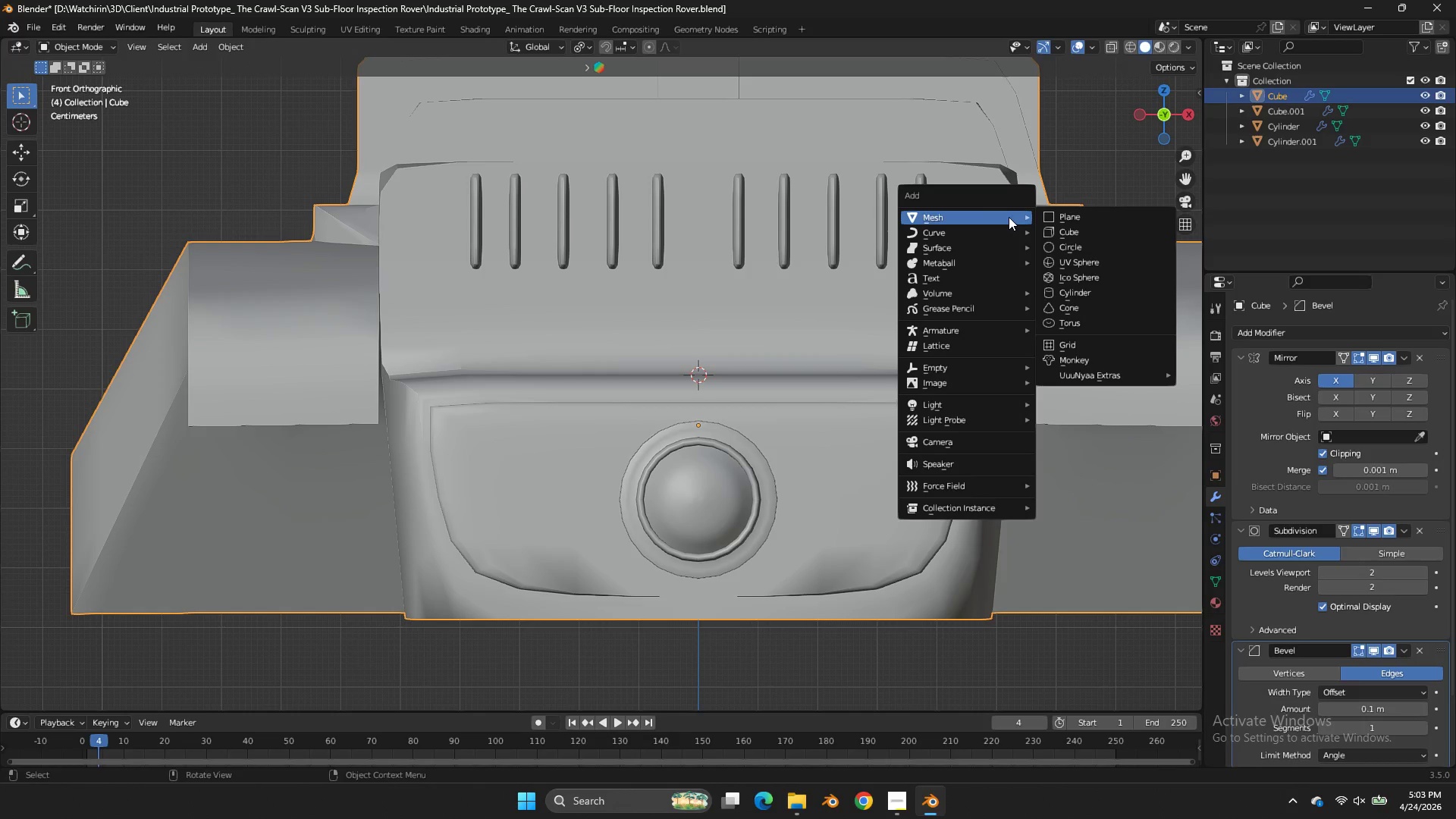 
wait(15.0)
 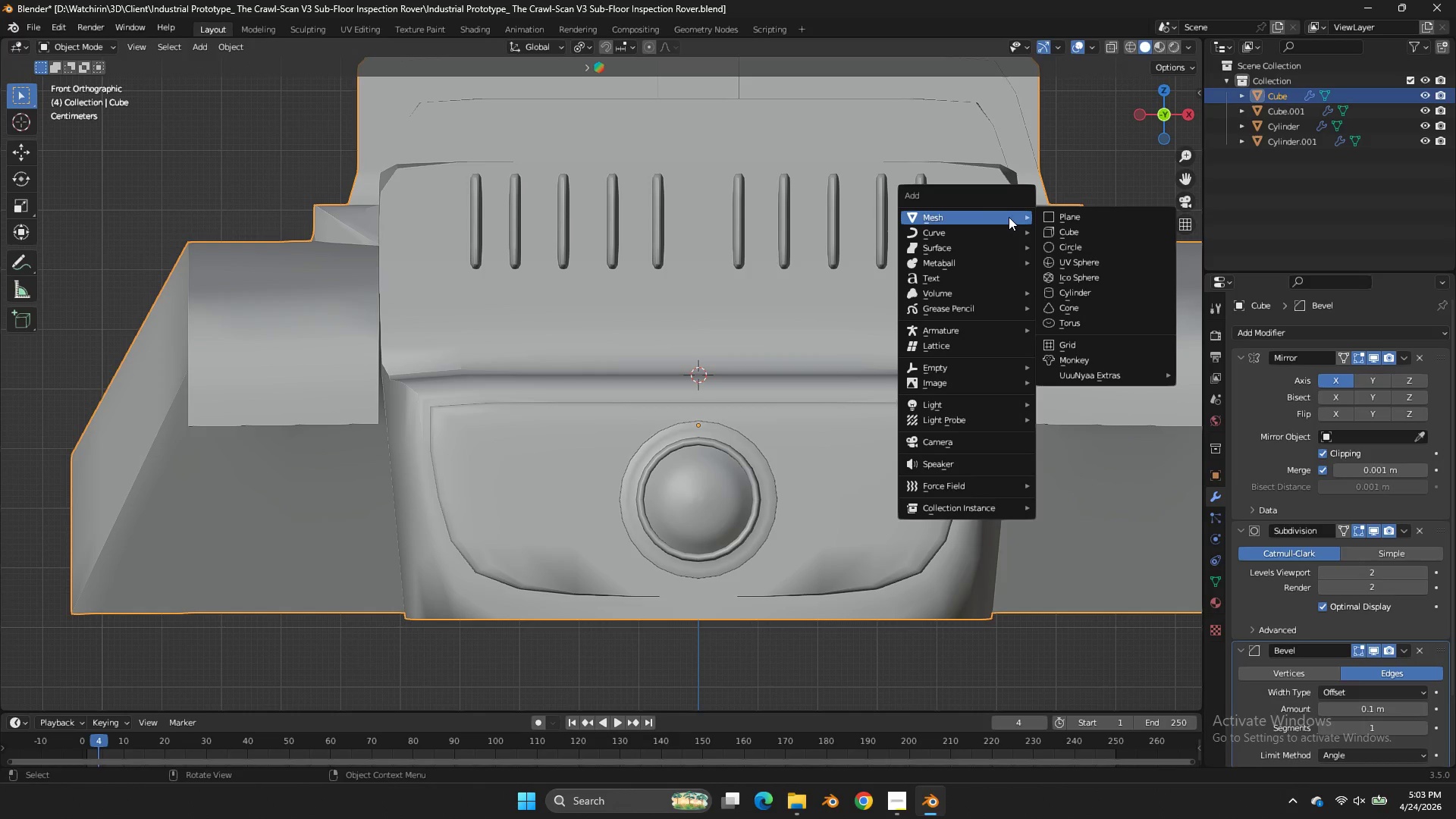 
left_click([1076, 229])
 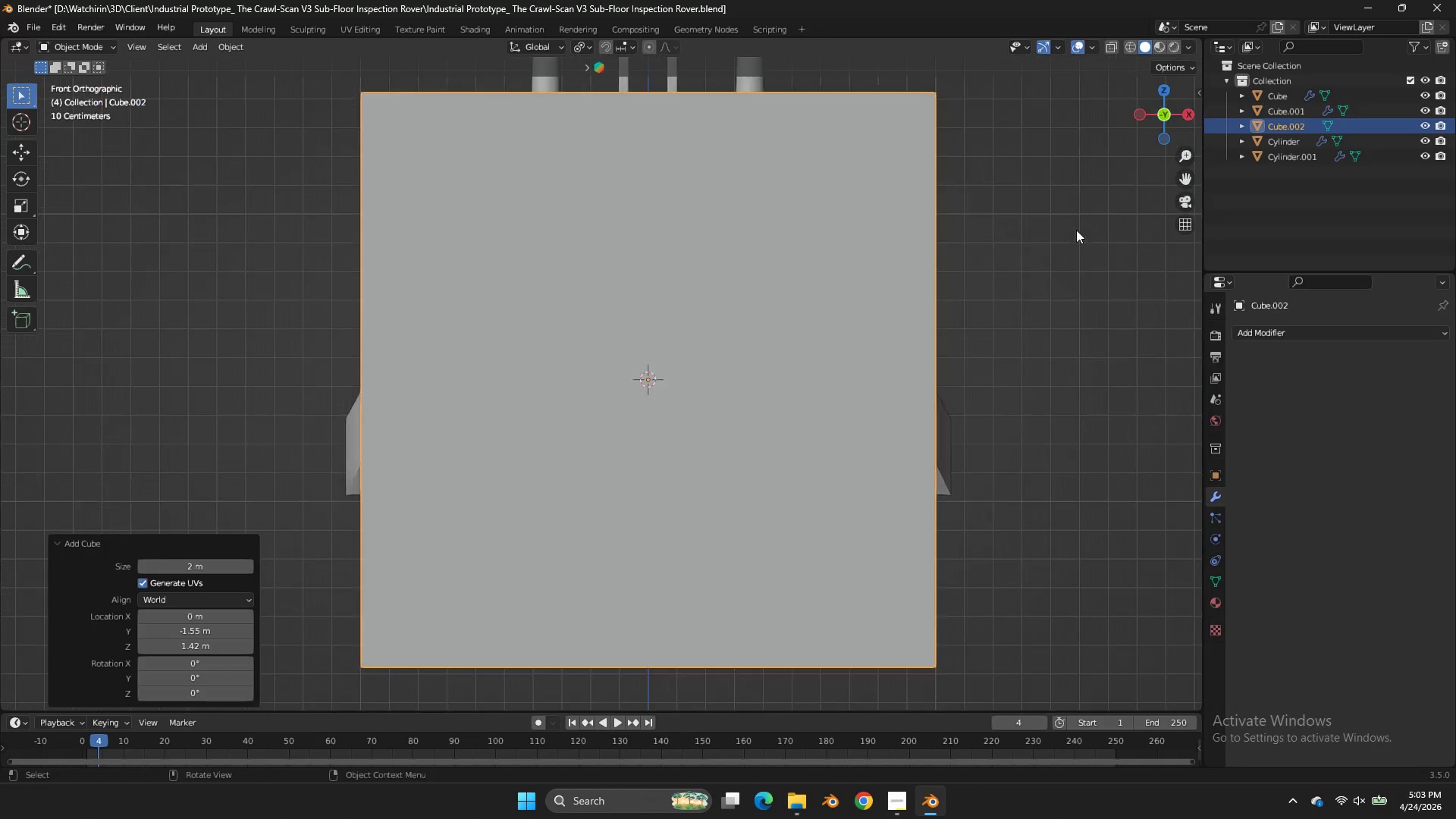 
scroll: coordinate [1076, 230], scroll_direction: down, amount: 5.0
 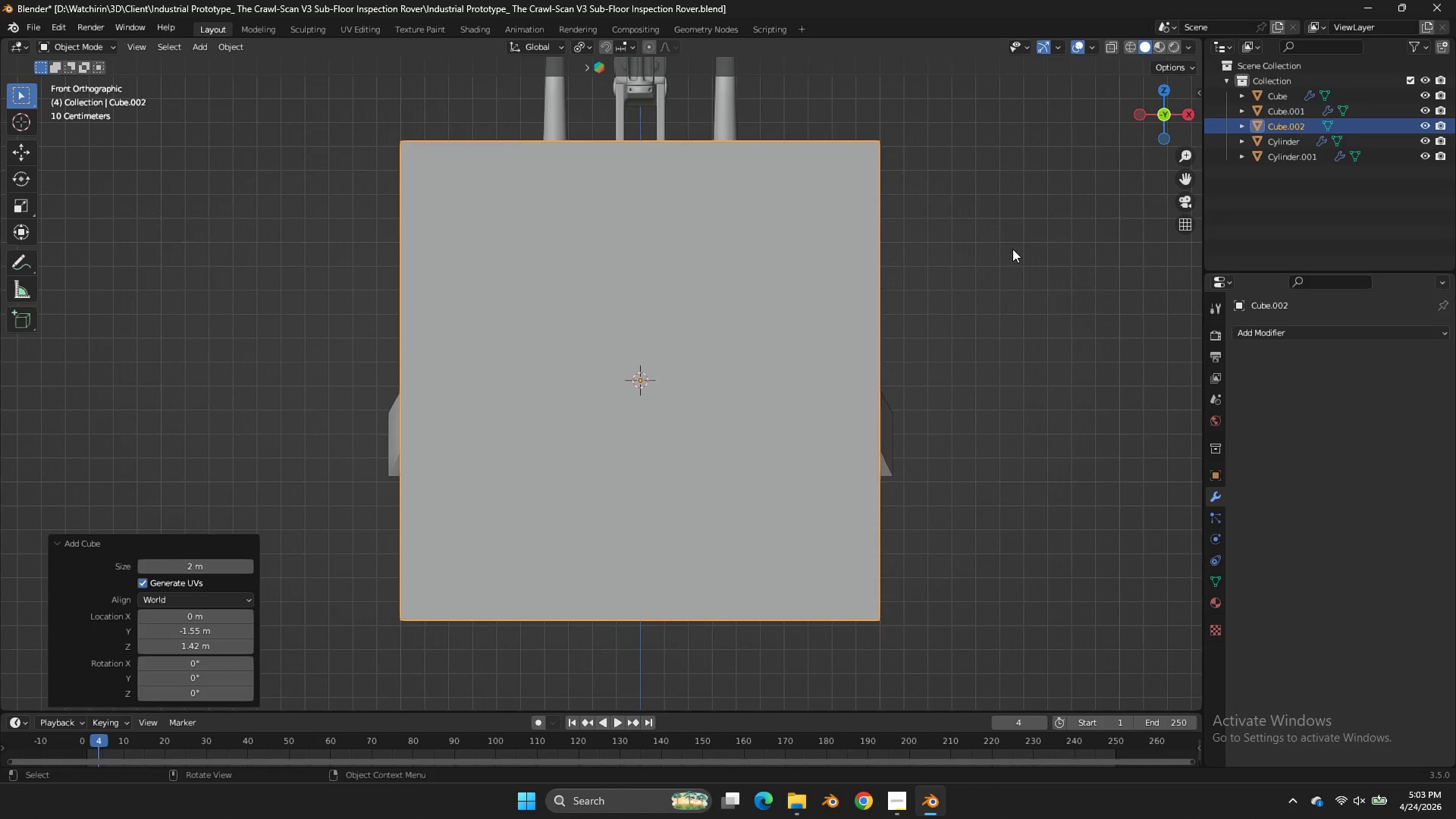 
key(S)
 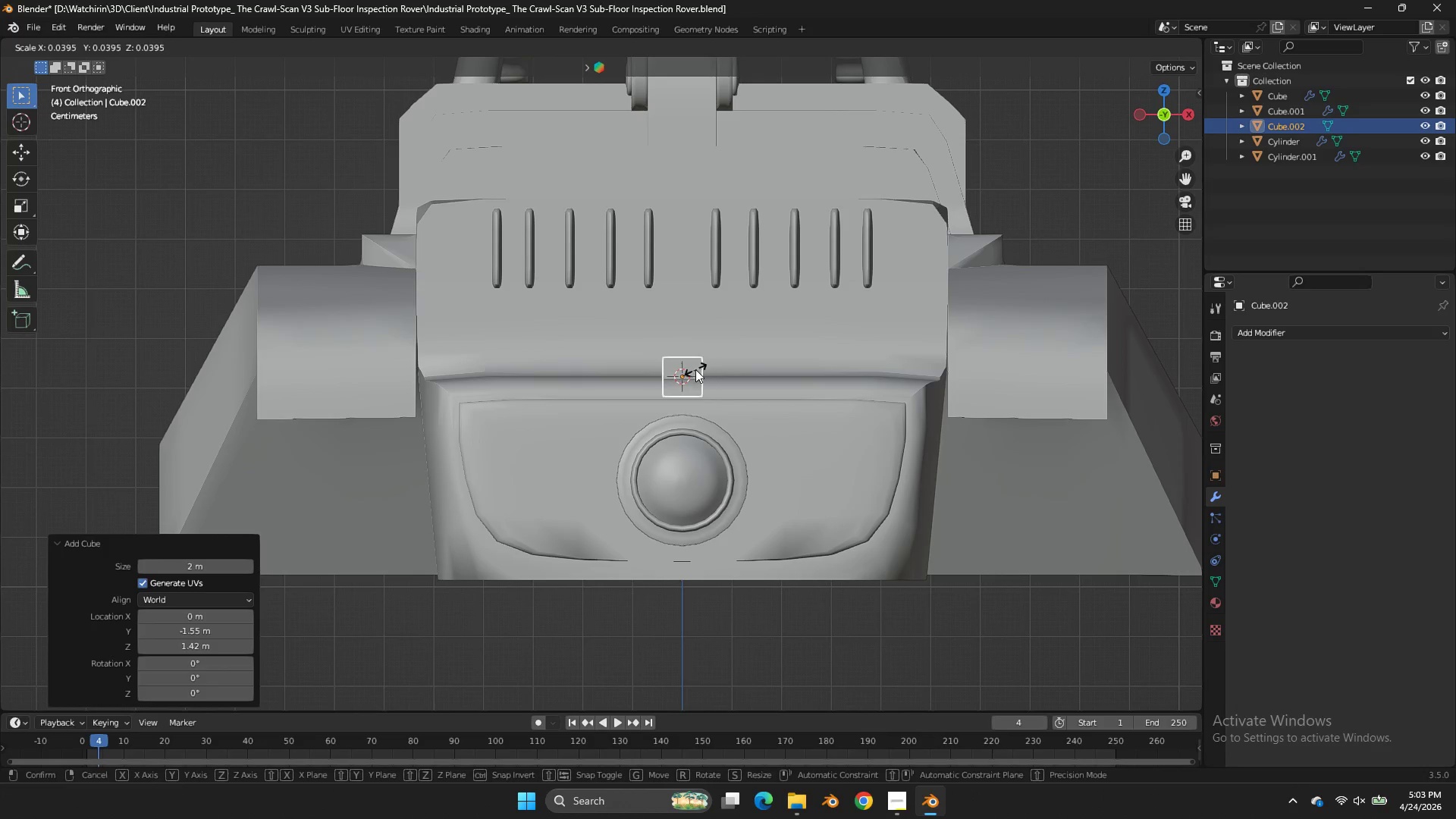 
scroll: coordinate [1017, 249], scroll_direction: up, amount: 4.0
 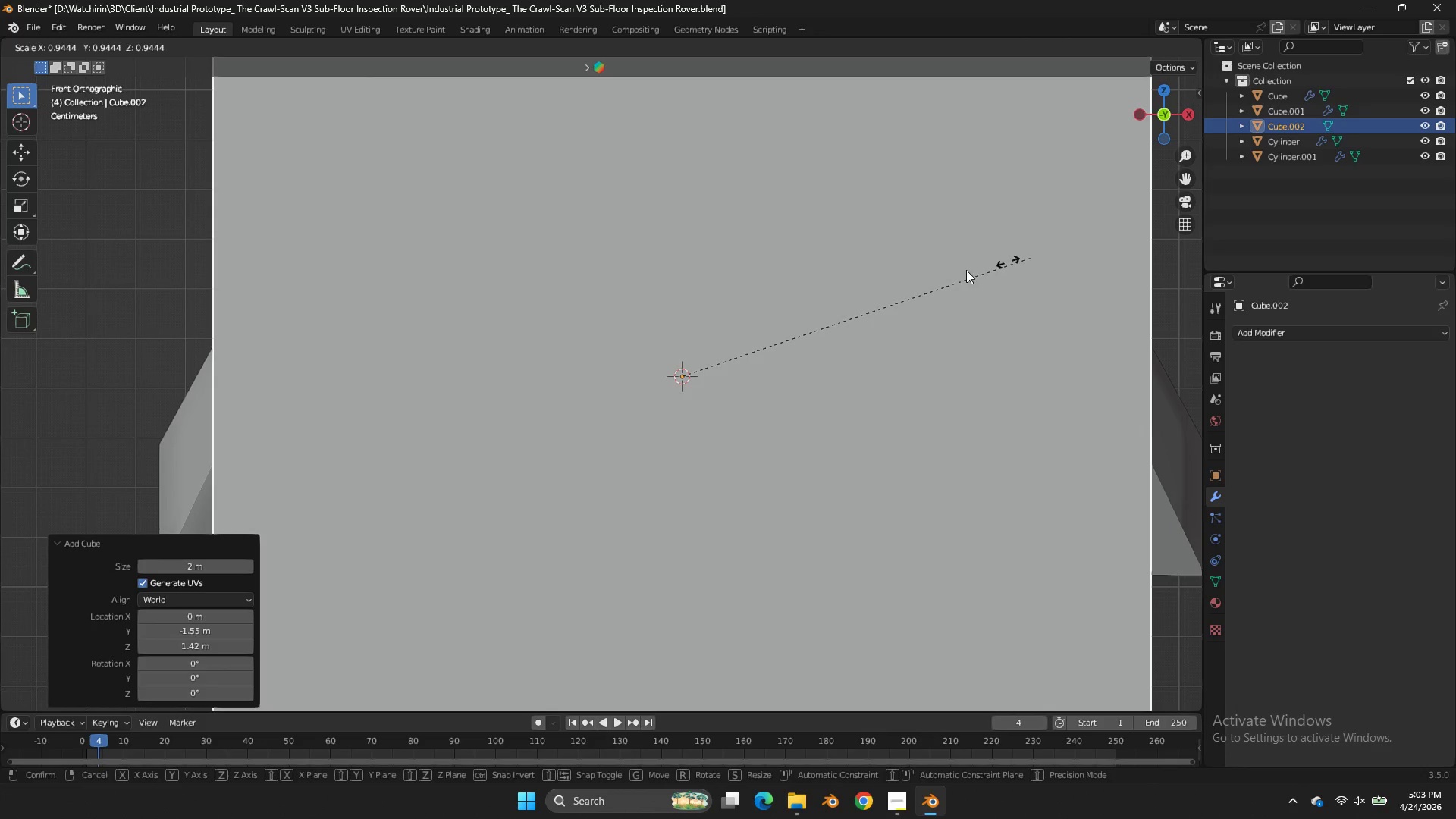 
left_click([695, 369])
 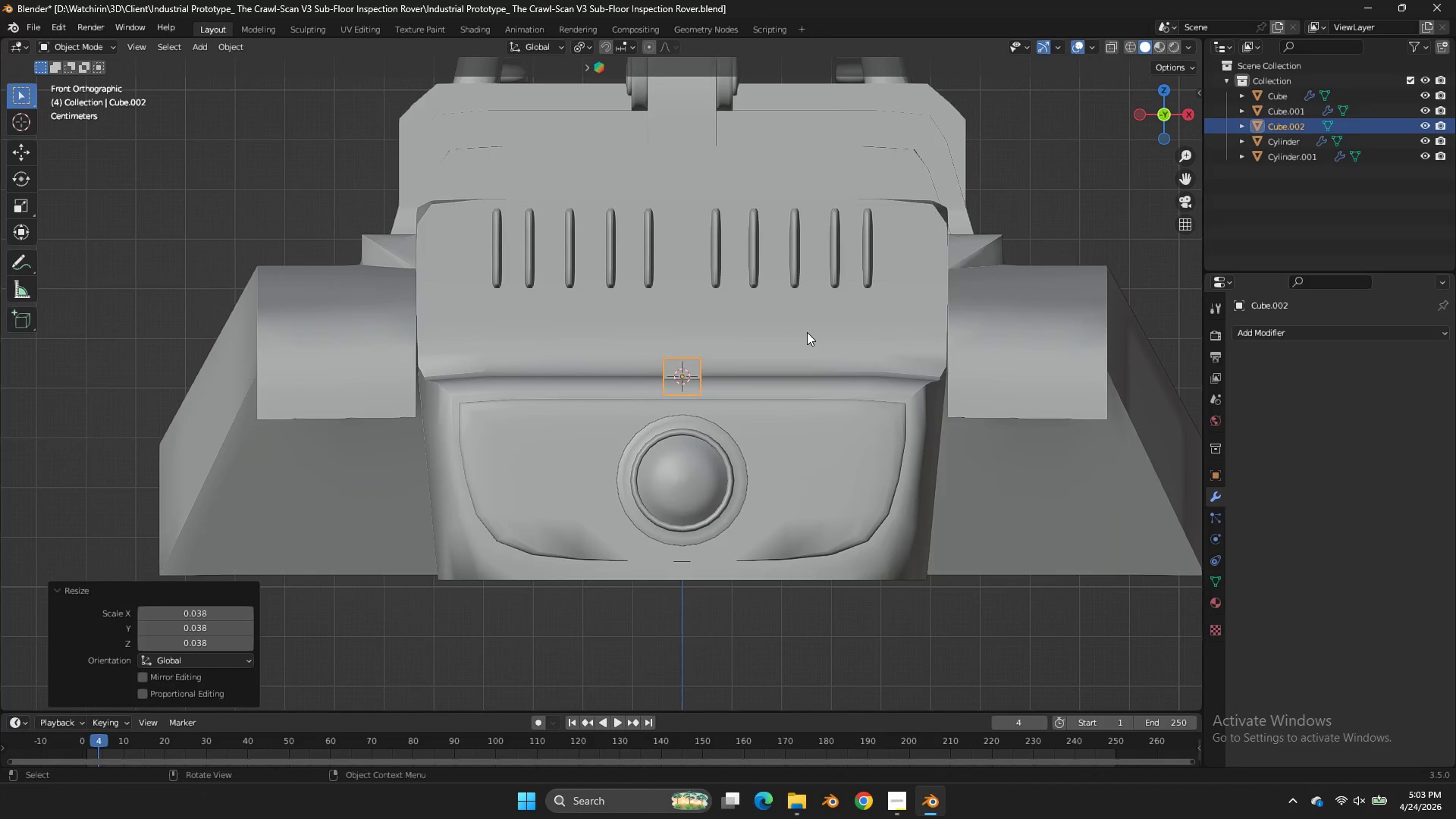 
scroll: coordinate [807, 332], scroll_direction: up, amount: 2.0
 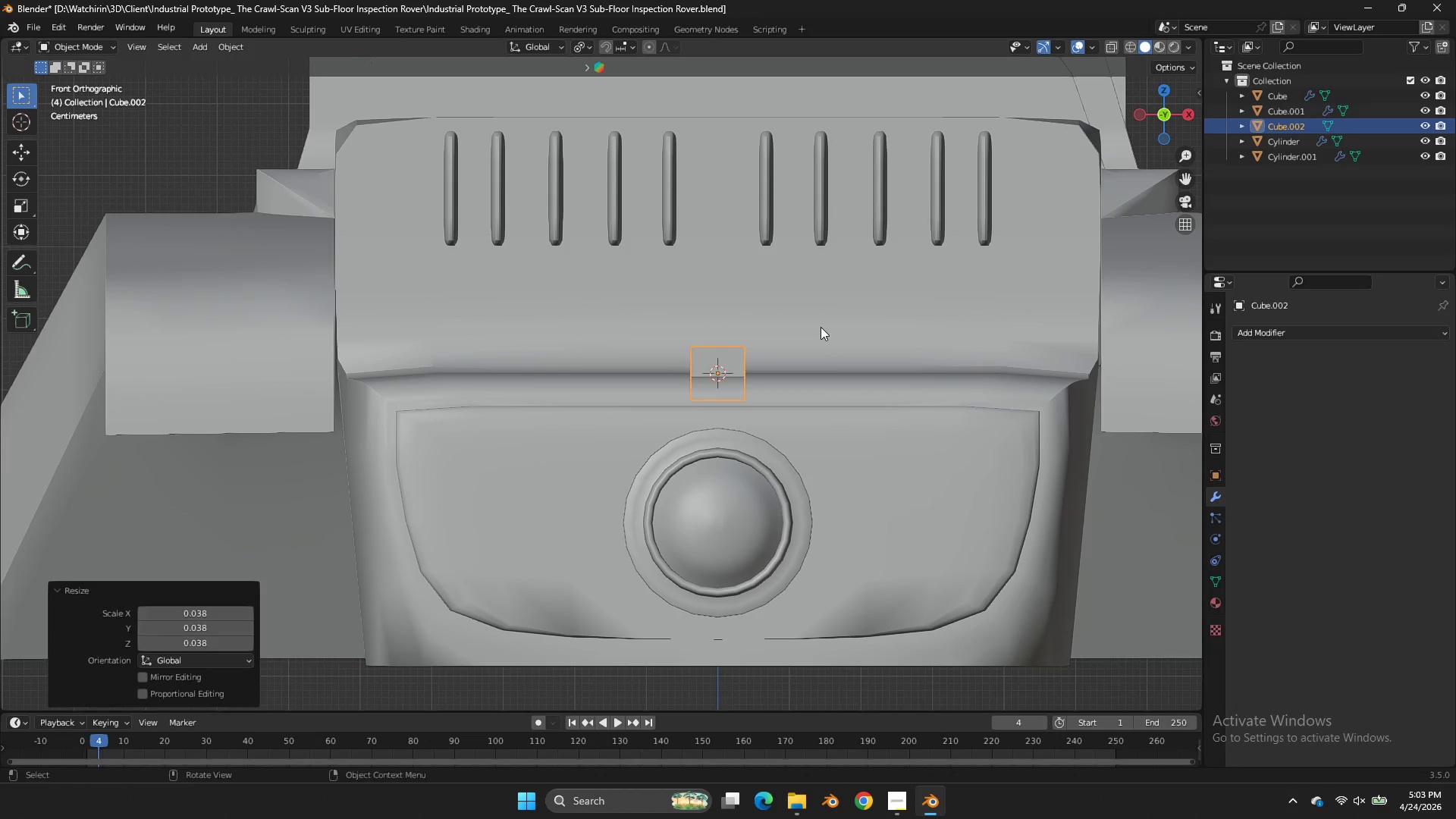 
key(Tab)
type(agx)
 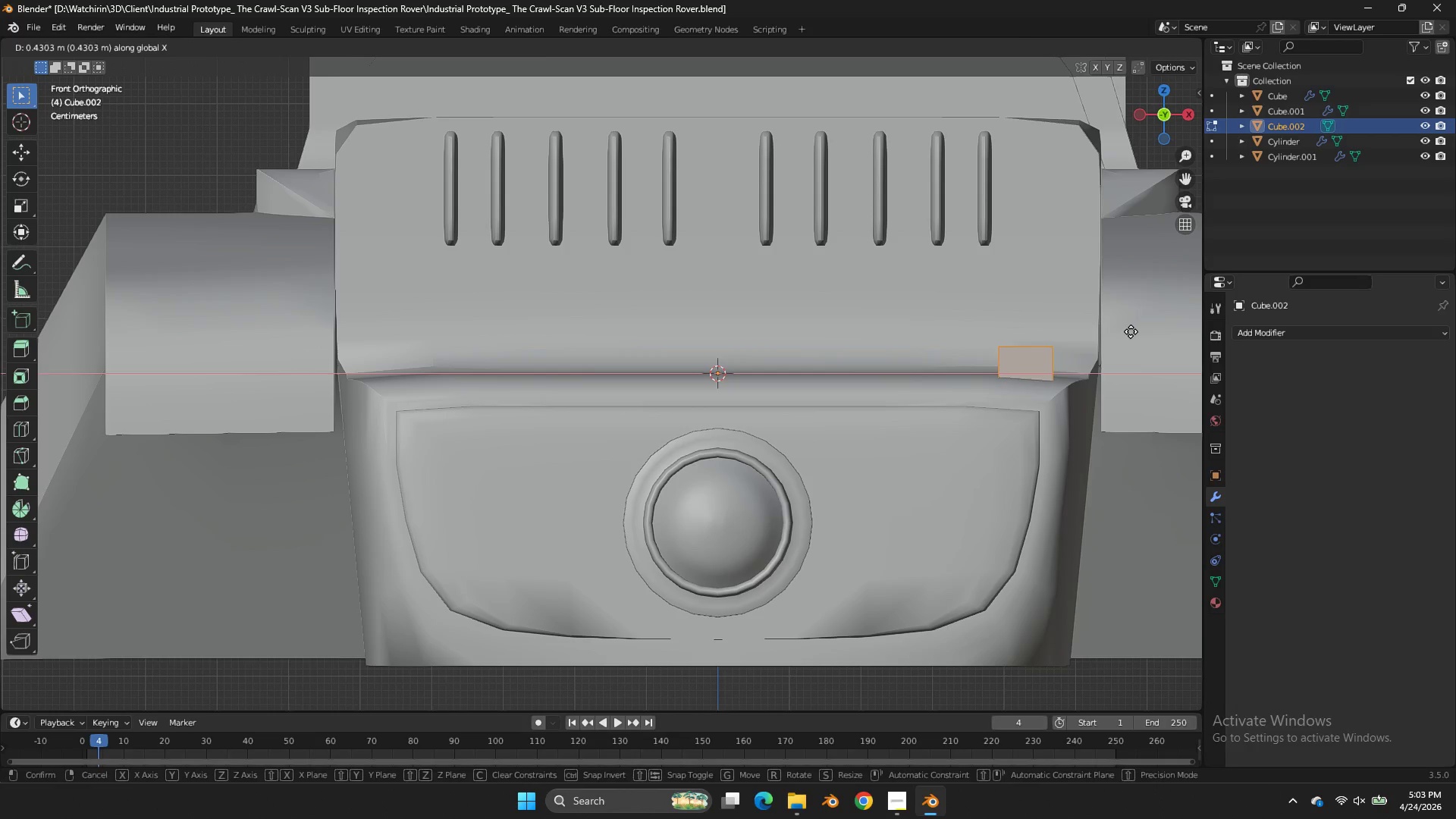 
left_click([1131, 331])
 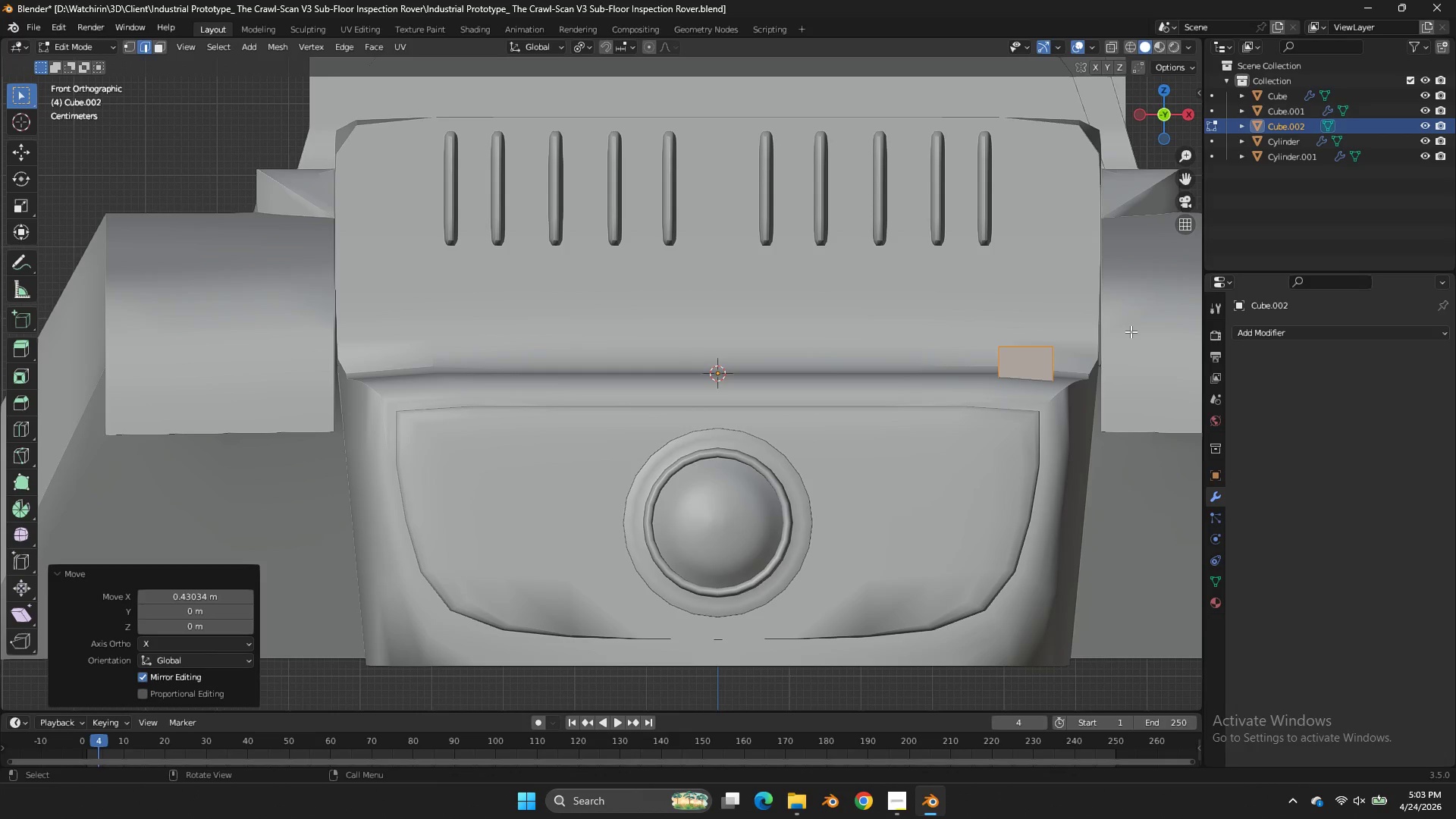 
type(dc)
 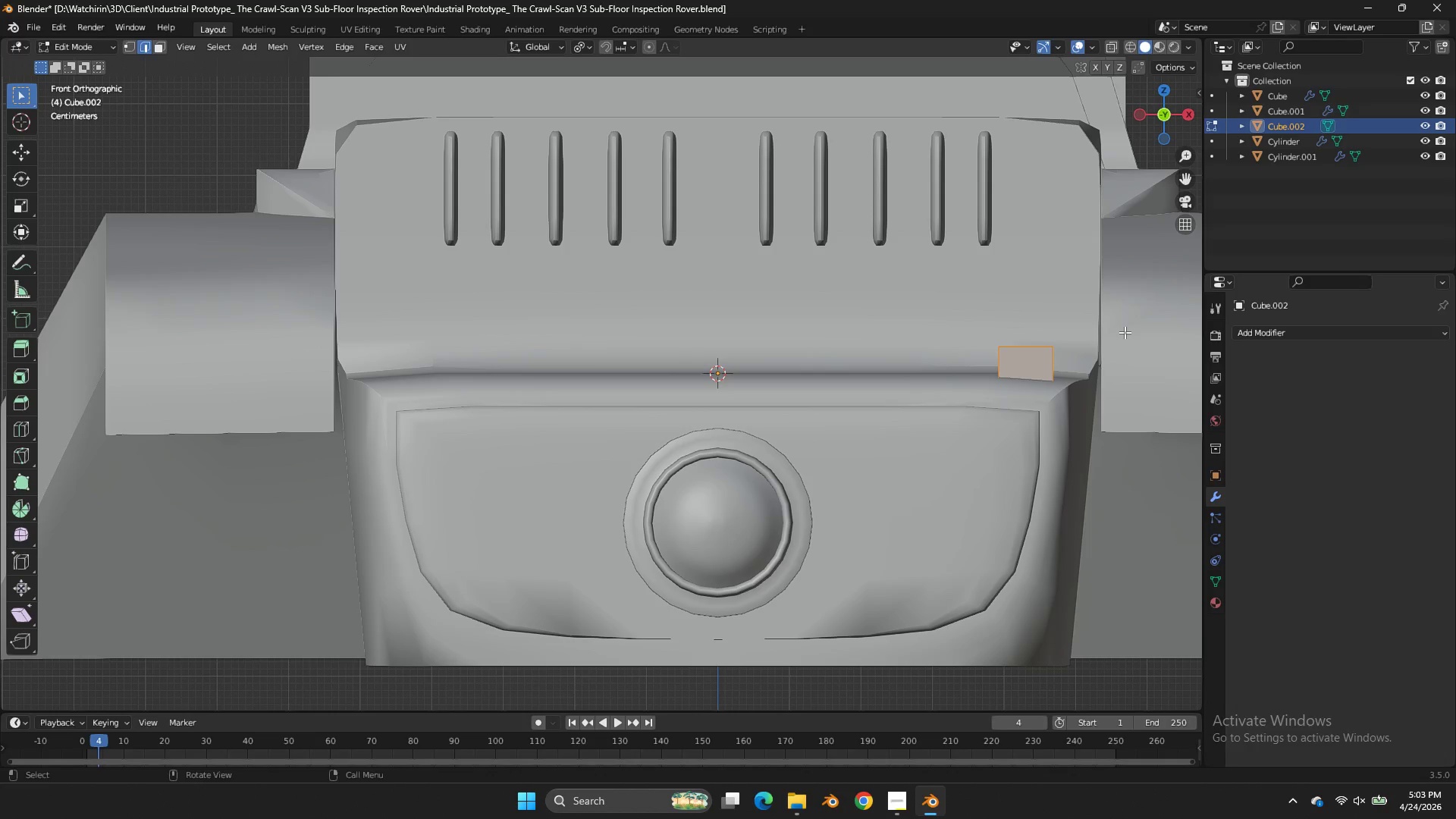 
type(sx)
 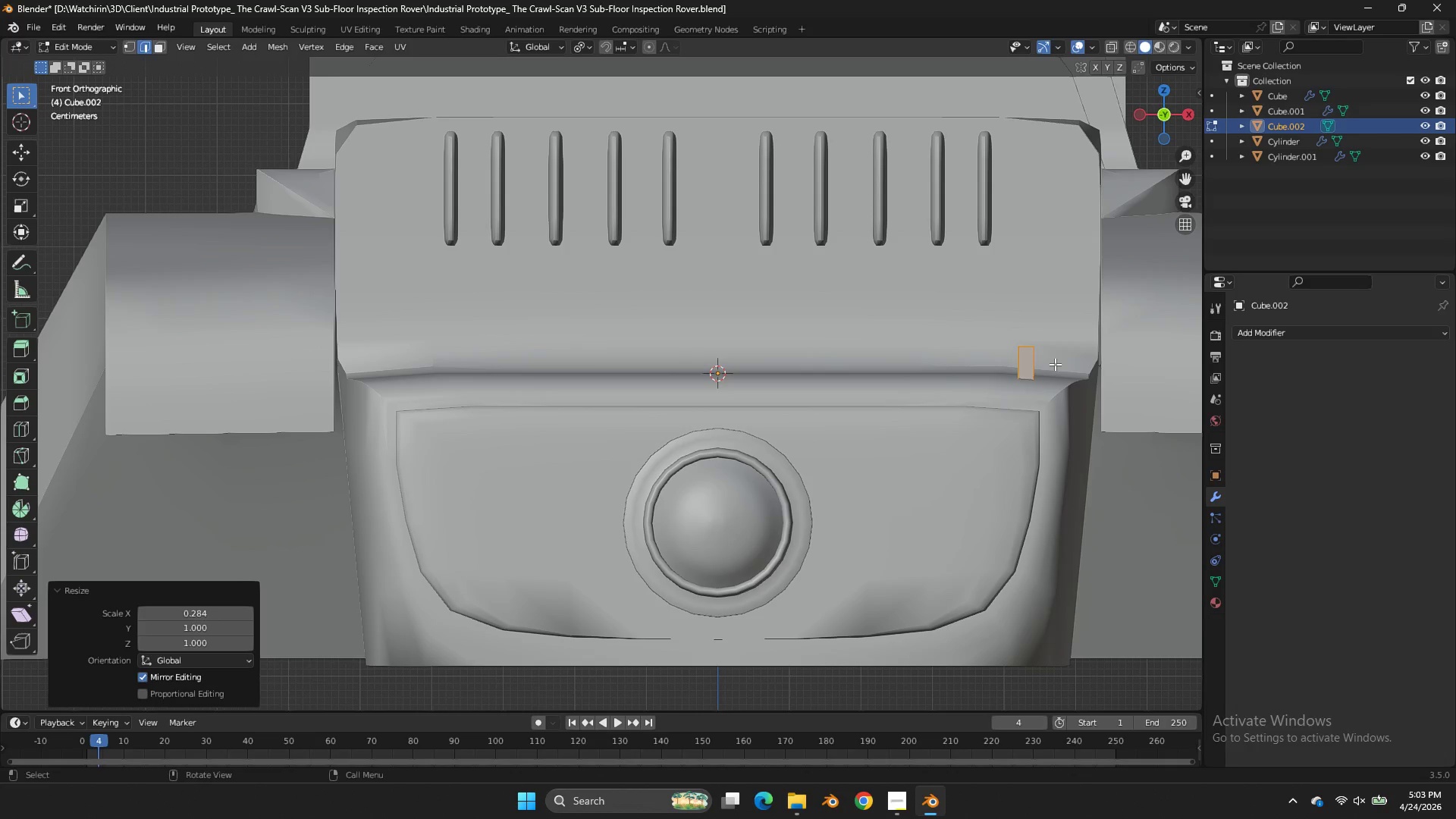 
left_click_drag(start_coordinate=[1055, 364], to_coordinate=[1097, 317])
 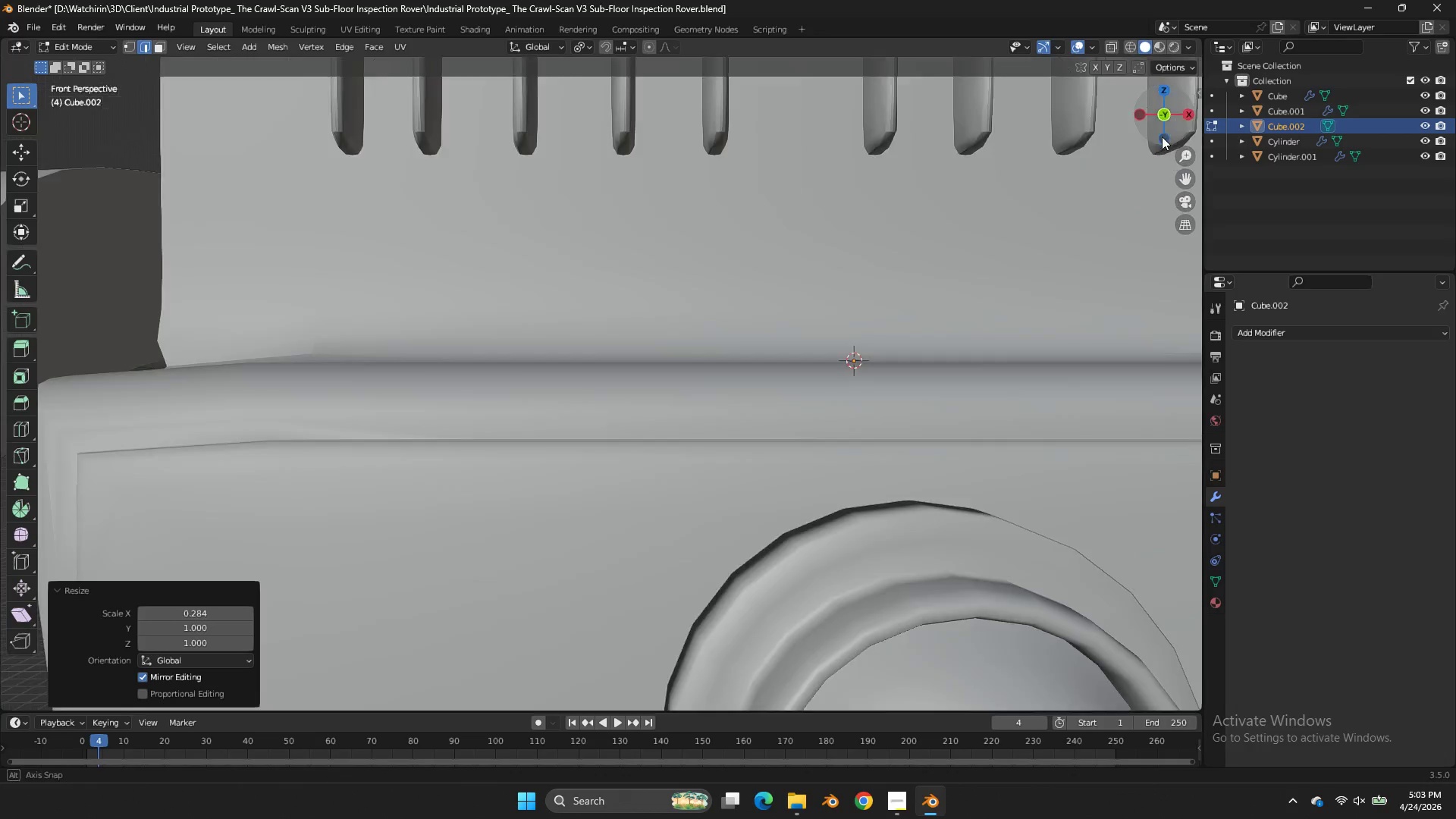 
left_click_drag(start_coordinate=[1166, 135], to_coordinate=[1086, 146])
 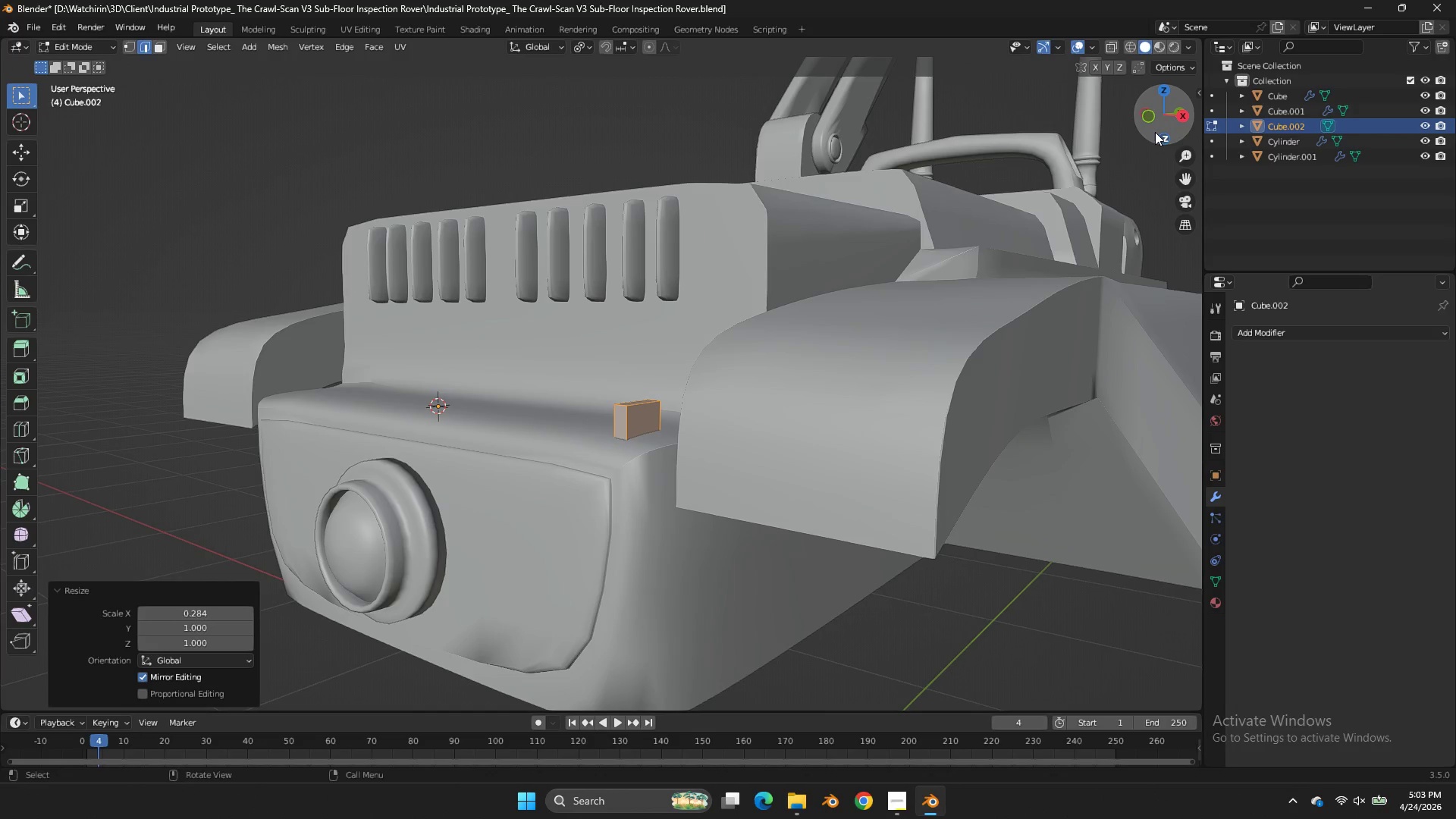 
left_click_drag(start_coordinate=[1155, 132], to_coordinate=[1166, 147])
 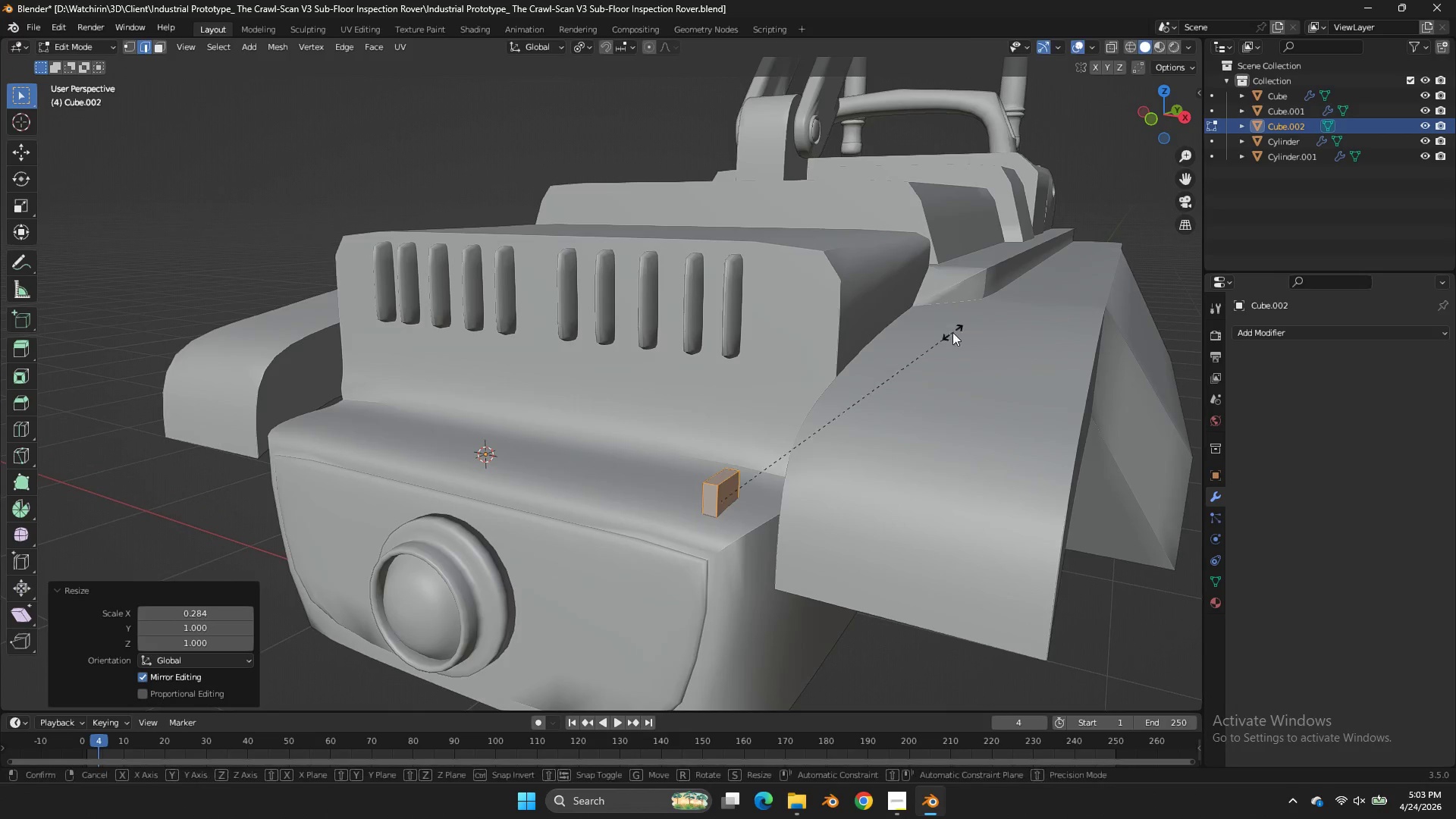 
scroll: coordinate [1155, 132], scroll_direction: down, amount: 3.0
 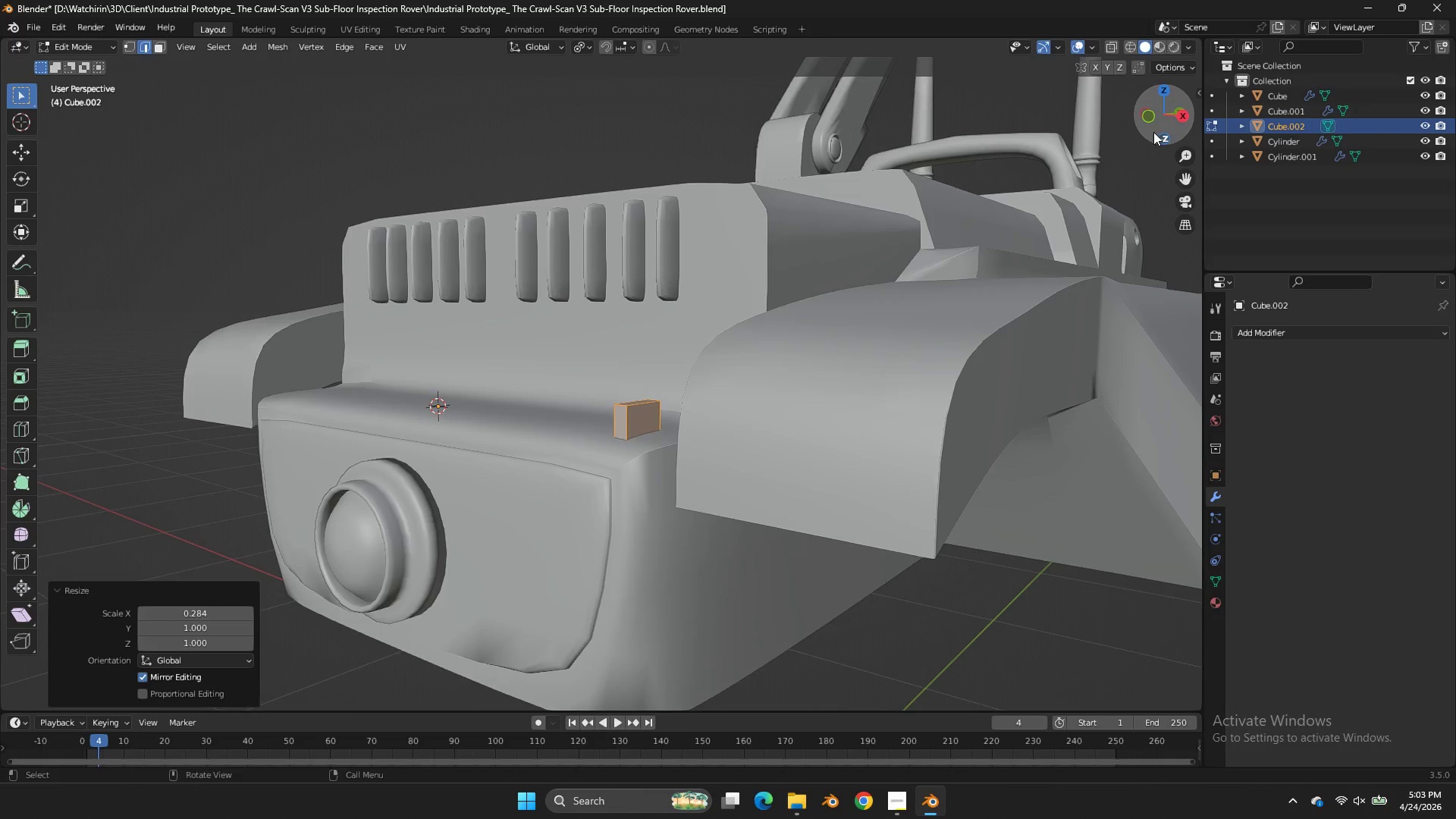 
type(sz)
 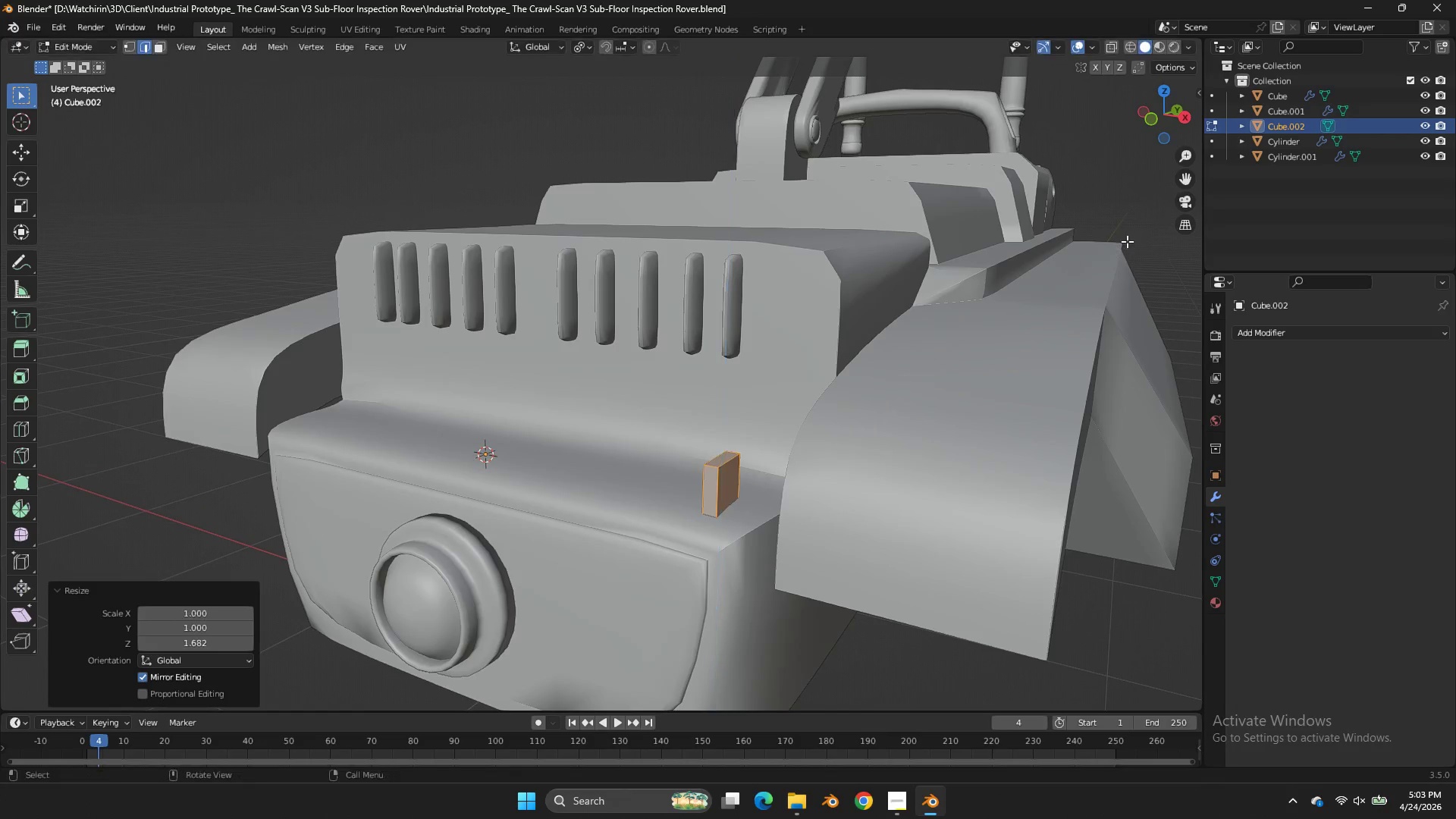 
left_click([1127, 241])
 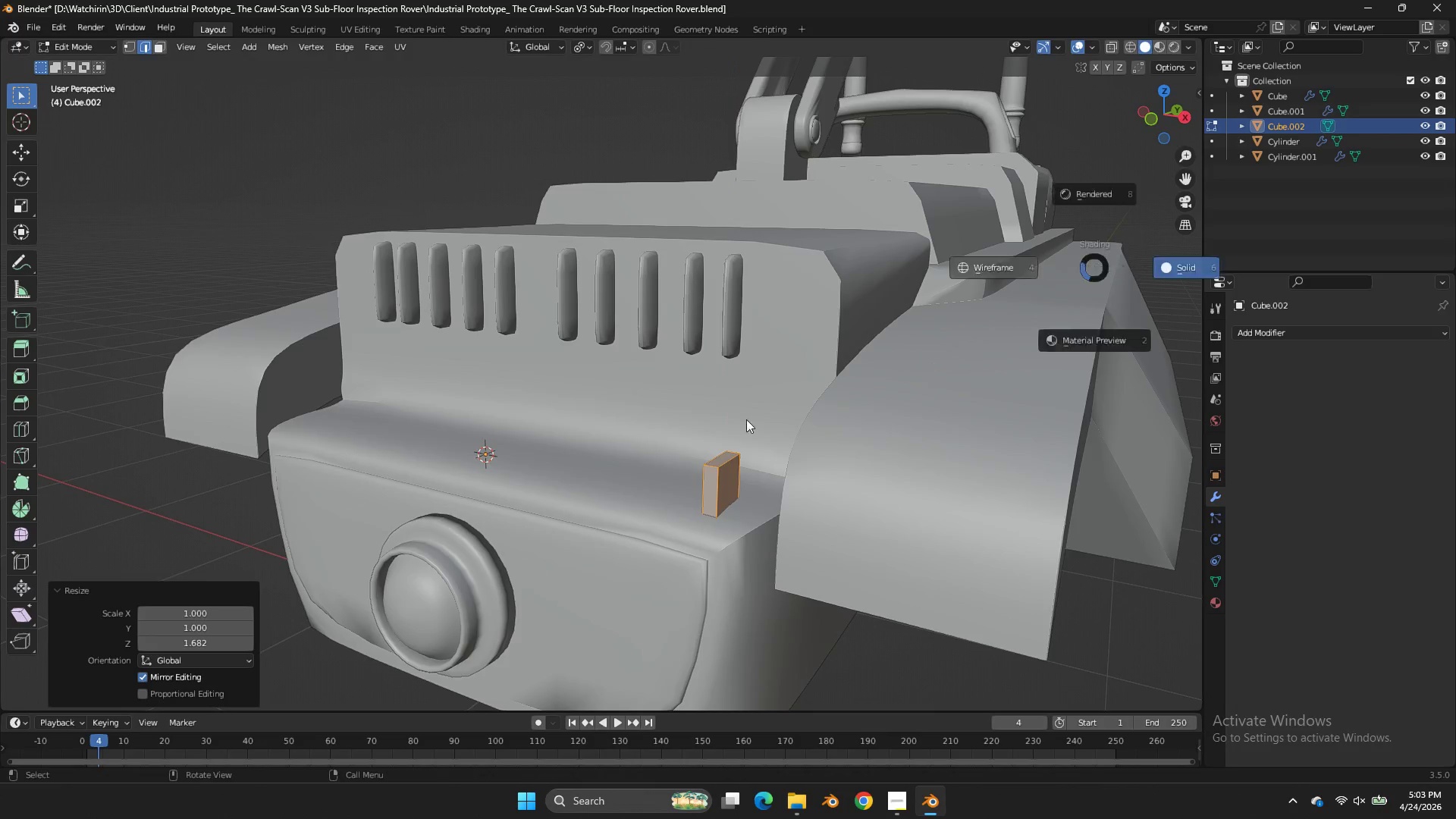 
type(zgzz)
 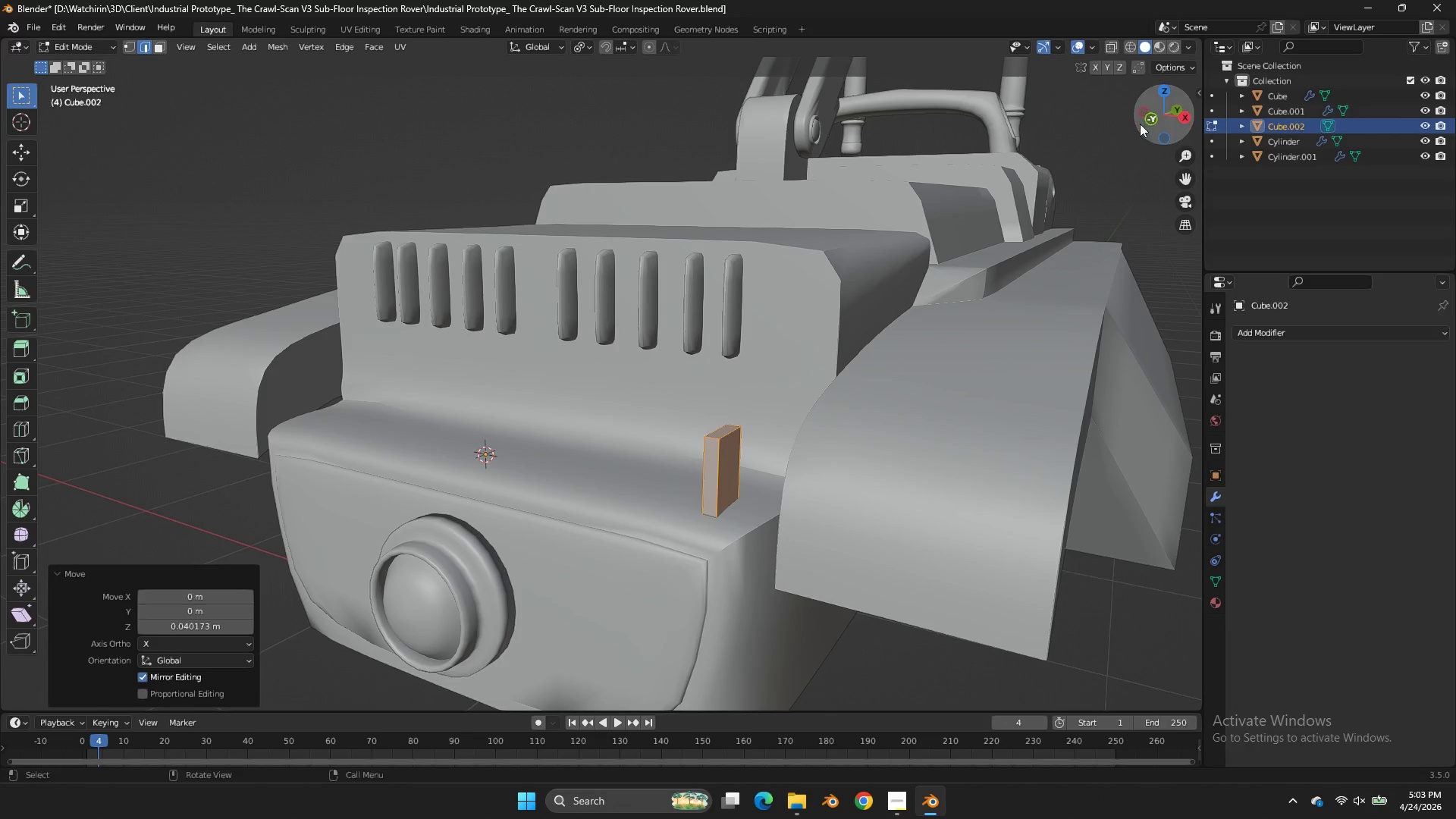 
left_click([1147, 124])
 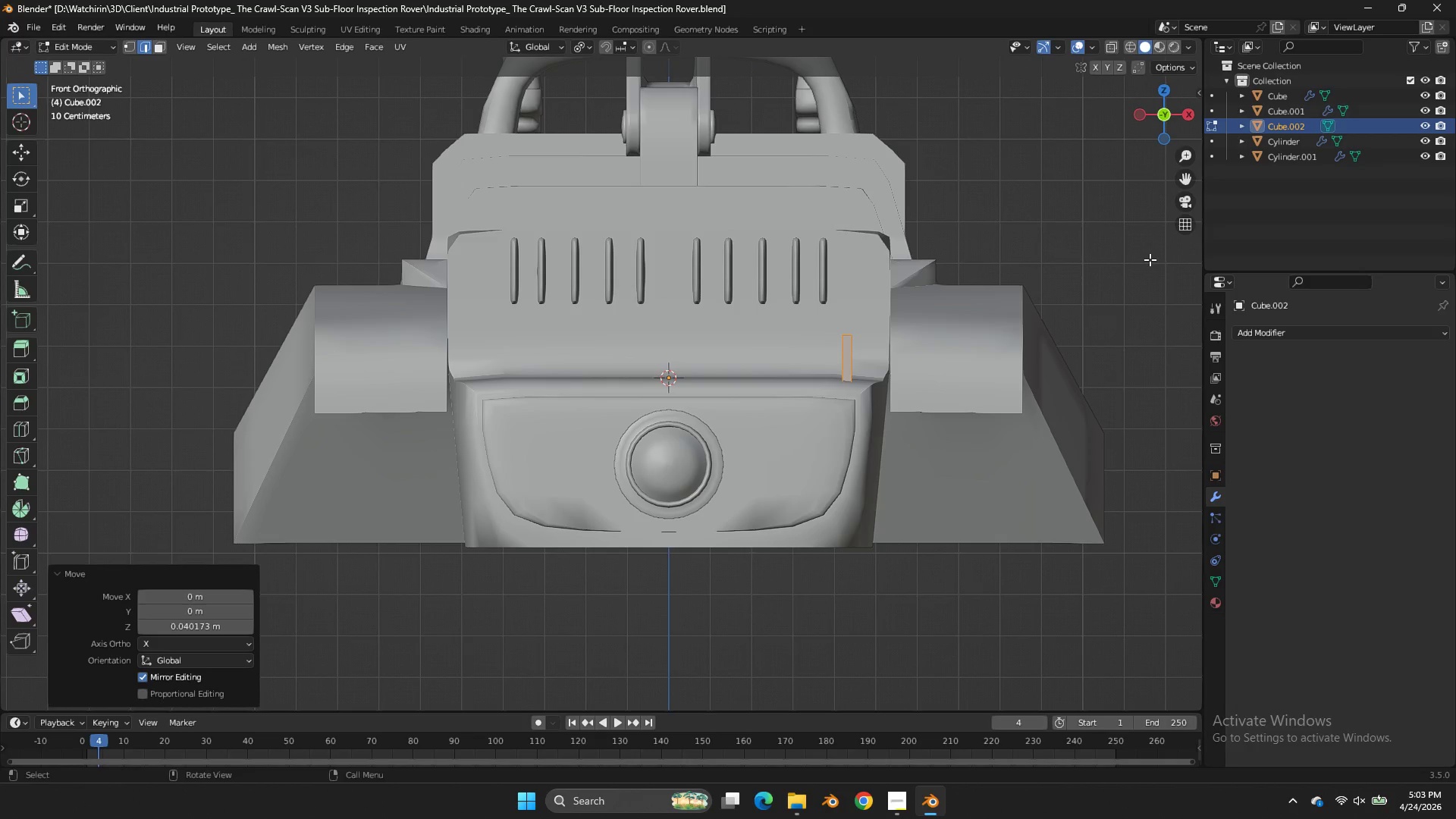 
wait(8.86)
 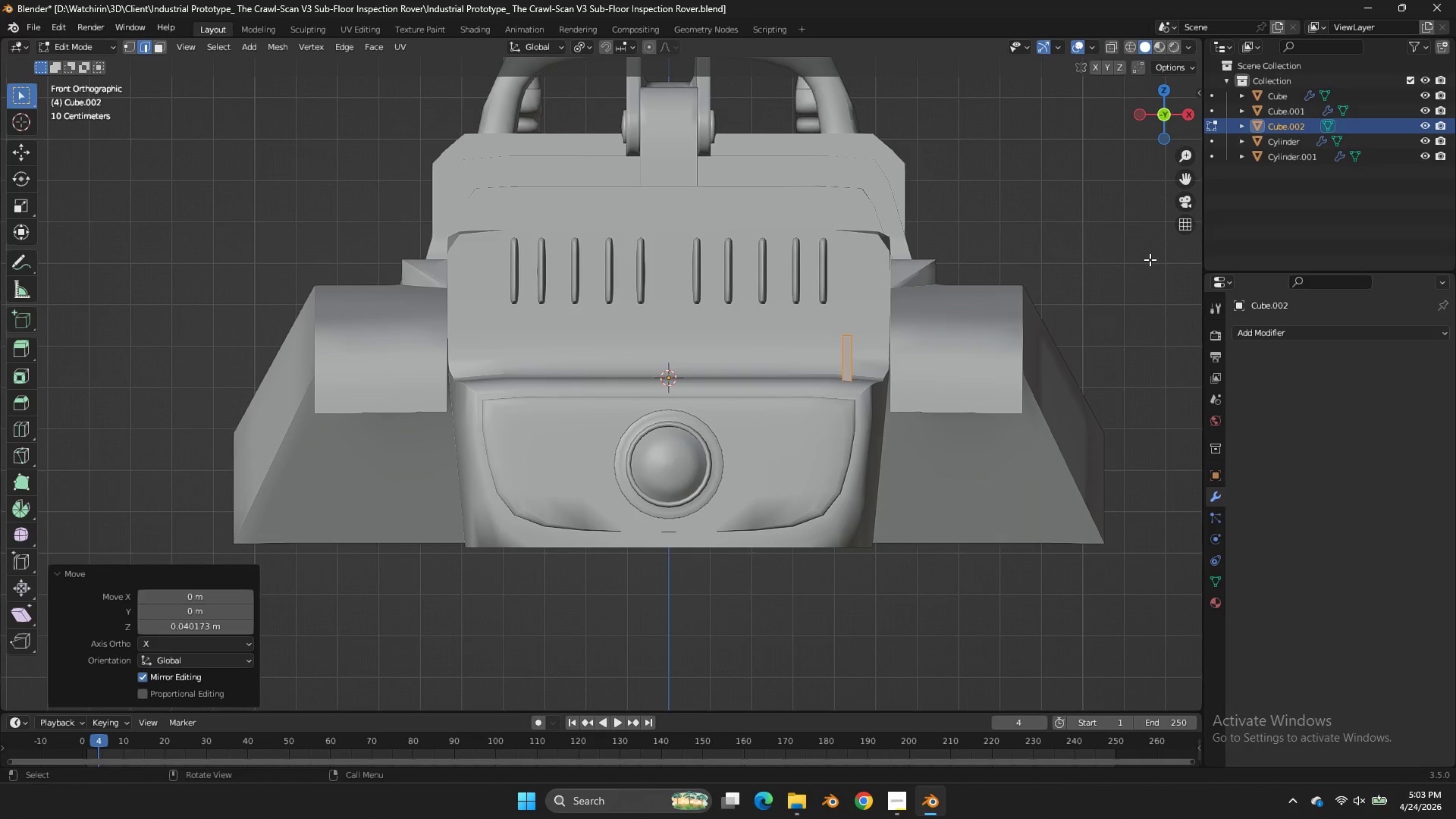 
left_click_drag(start_coordinate=[1171, 115], to_coordinate=[1079, 143])
 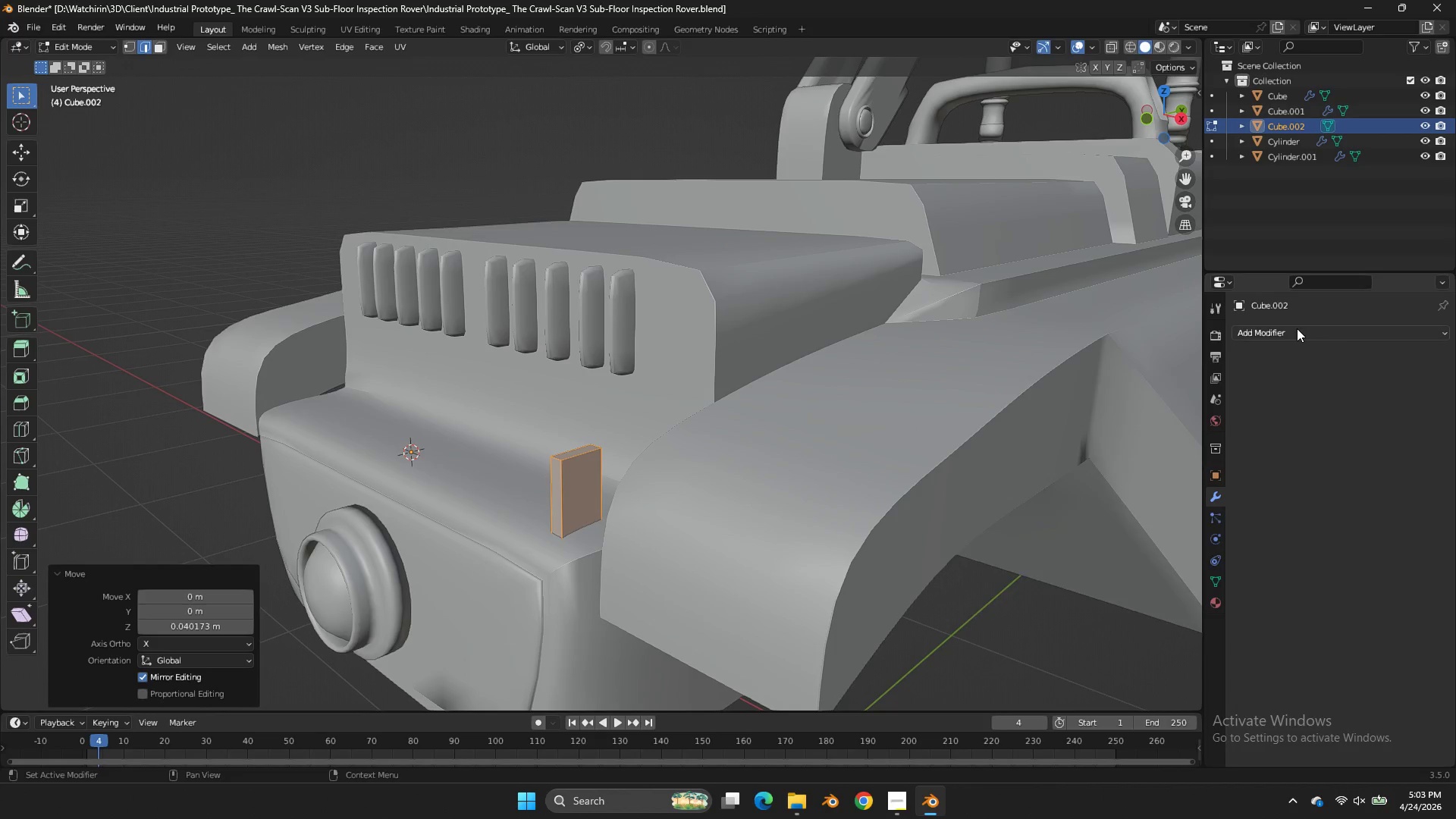 
left_click([1297, 328])
 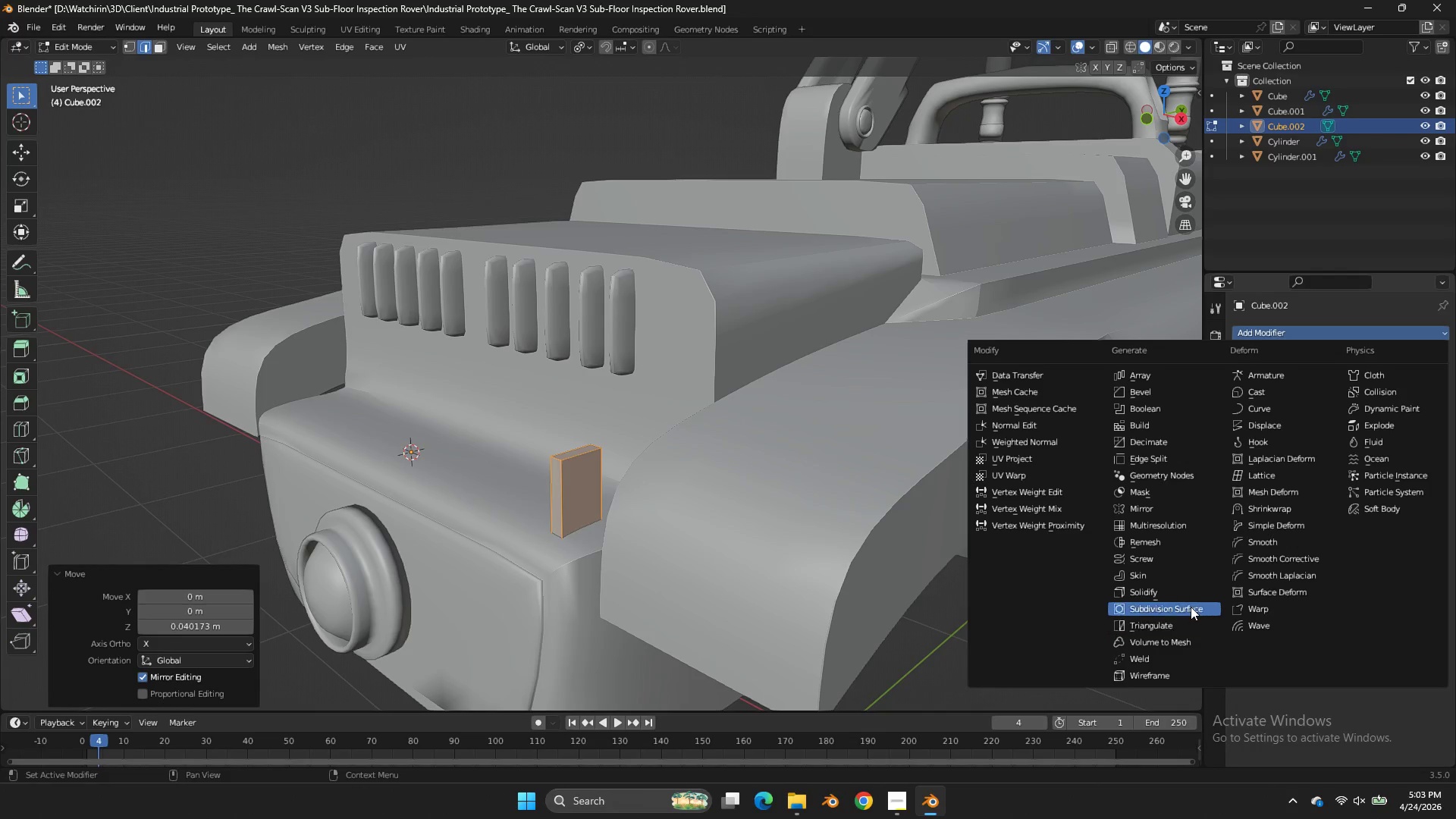 
left_click([1191, 607])
 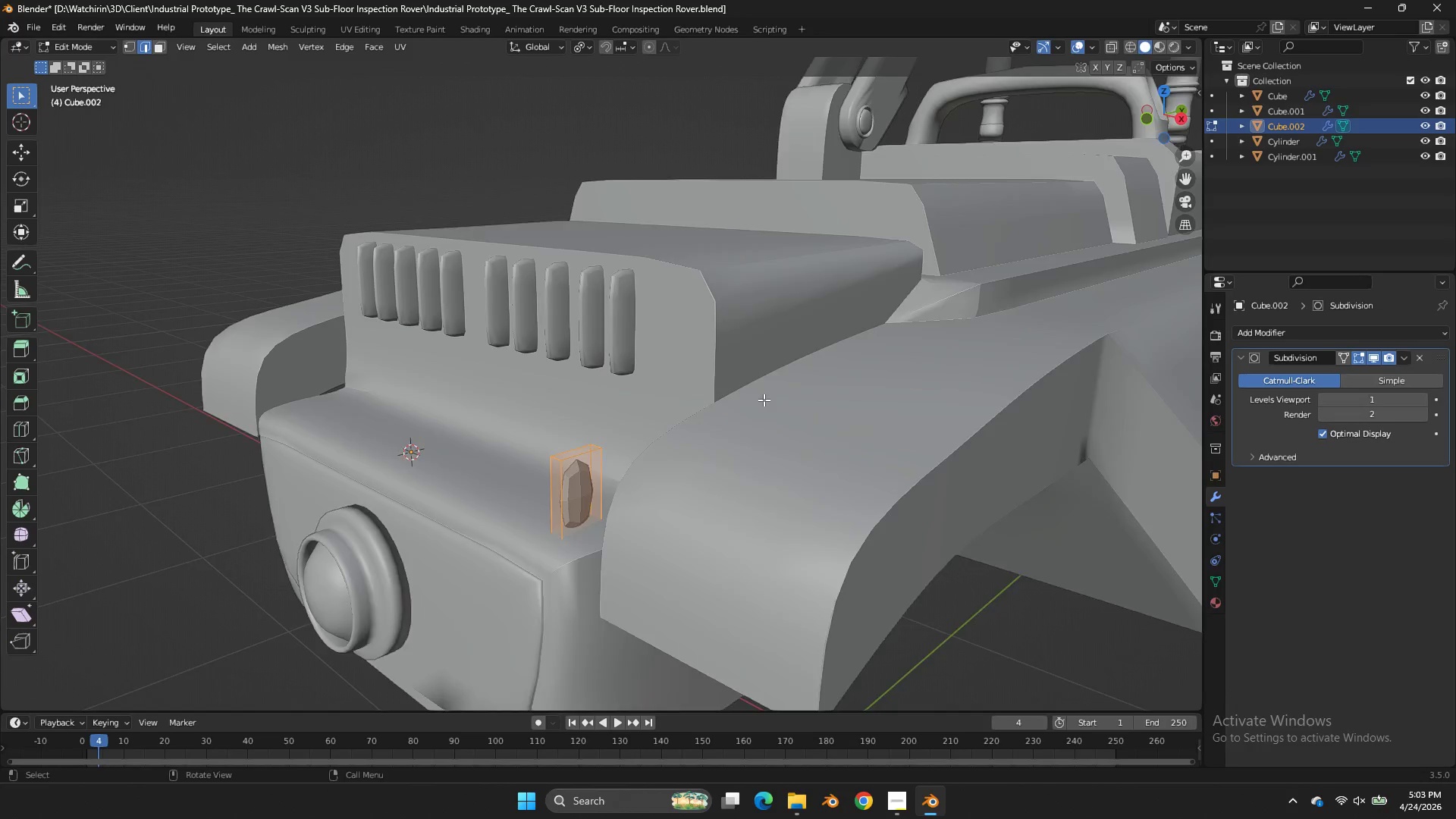 
key(Z)
 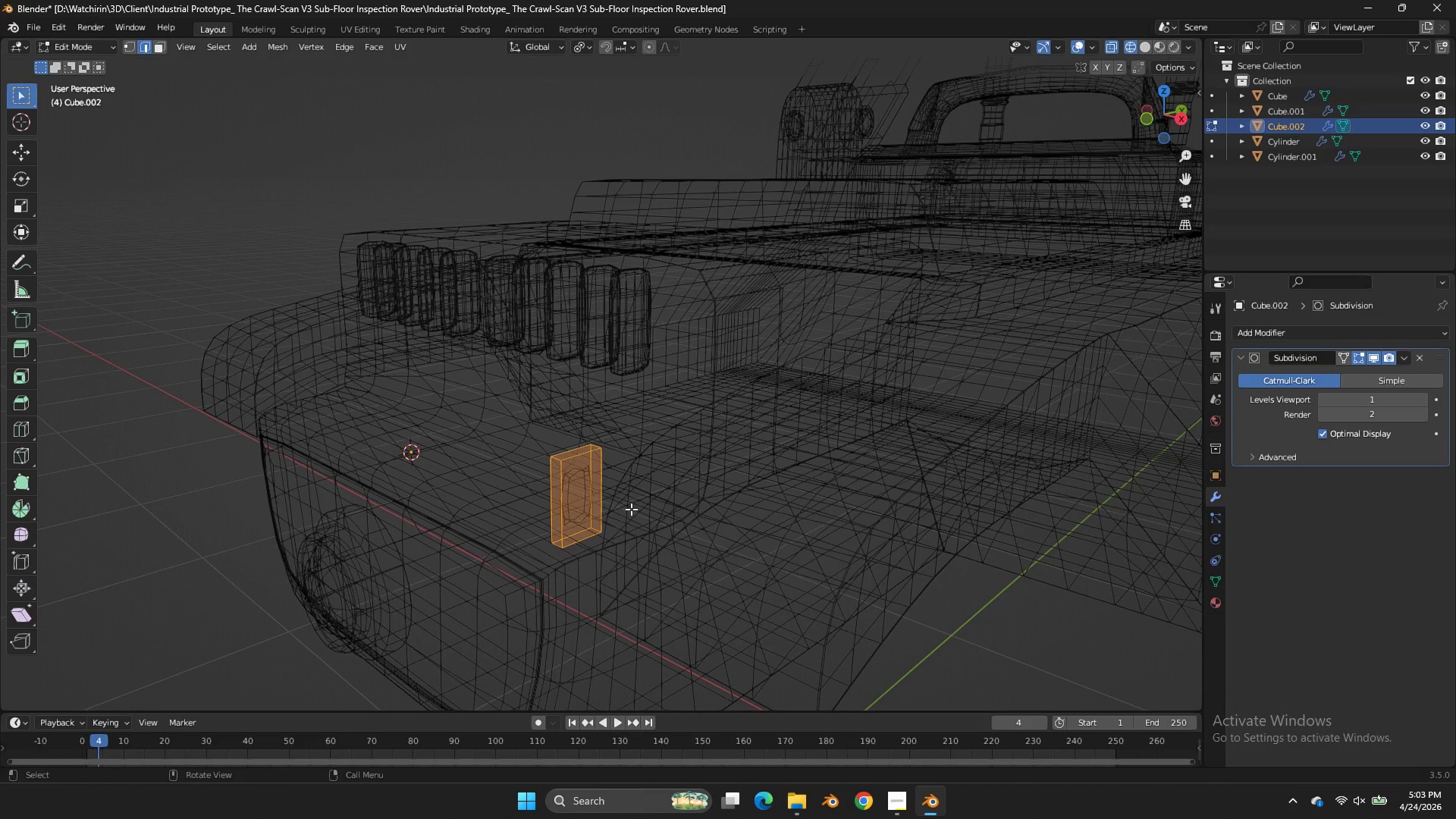 
scroll: coordinate [823, 409], scroll_direction: none, amount: 0.0
 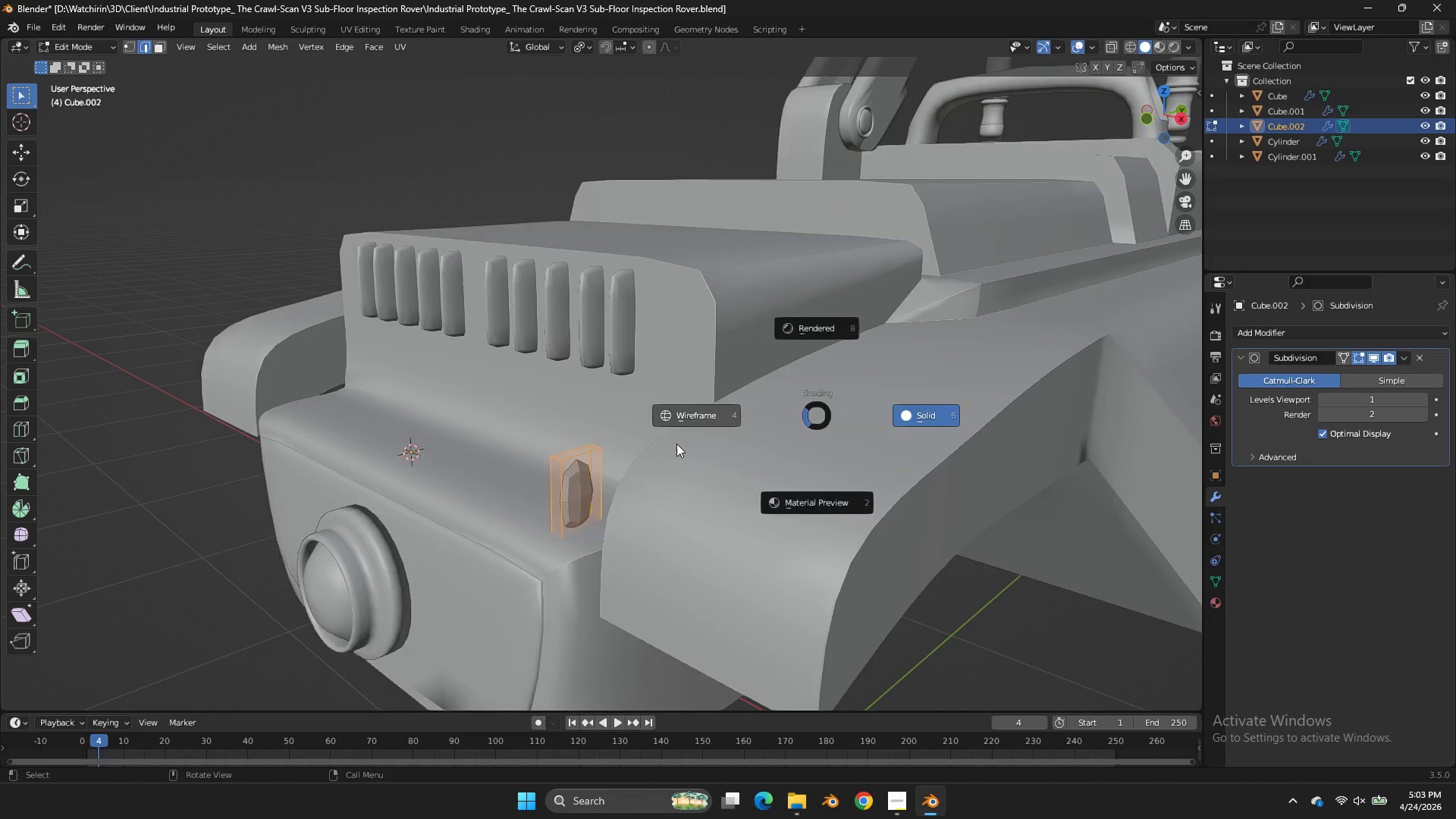 
left_click_drag(start_coordinate=[635, 504], to_coordinate=[520, 569])
 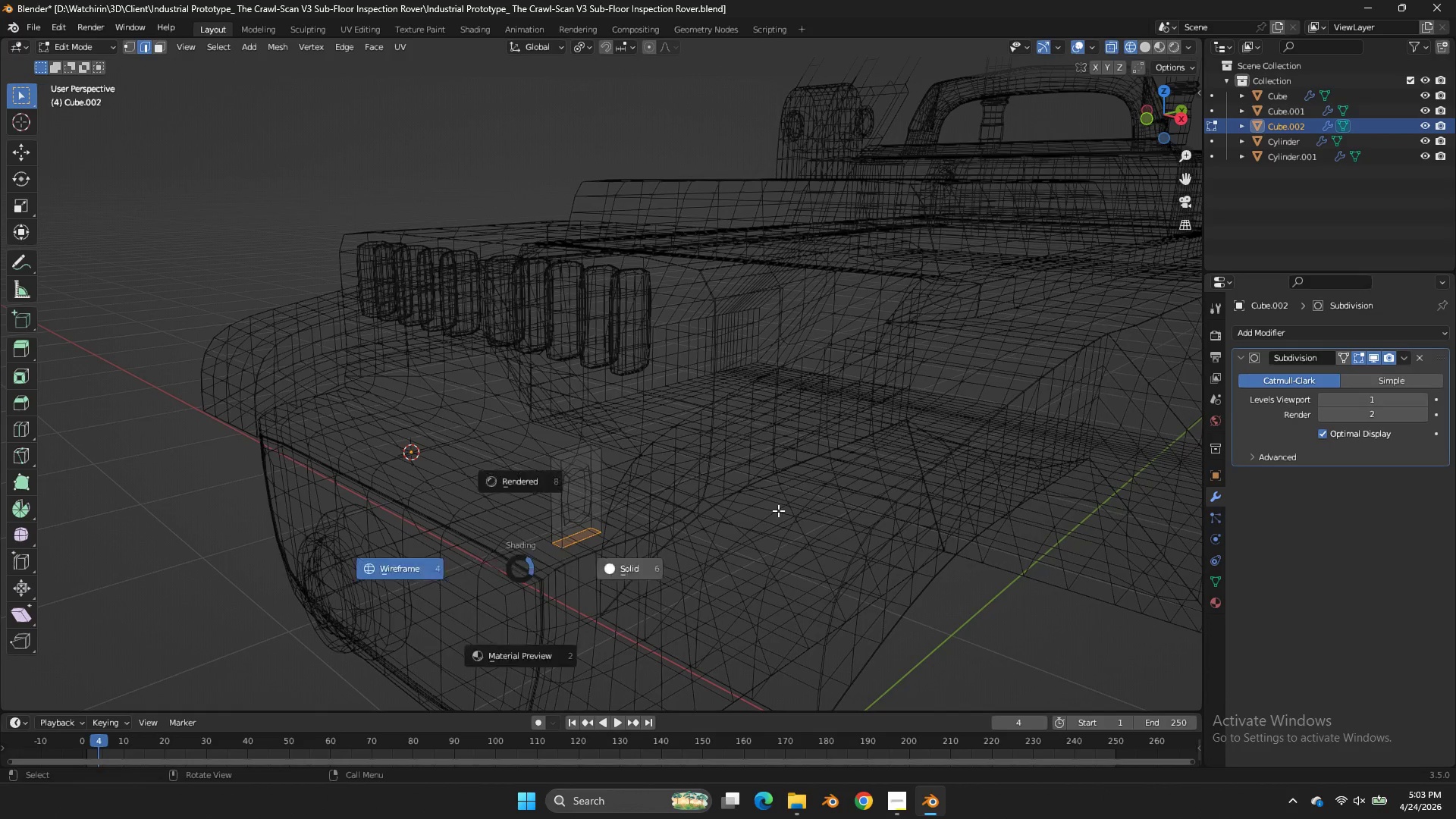 
type(zE)
key(Tab)
 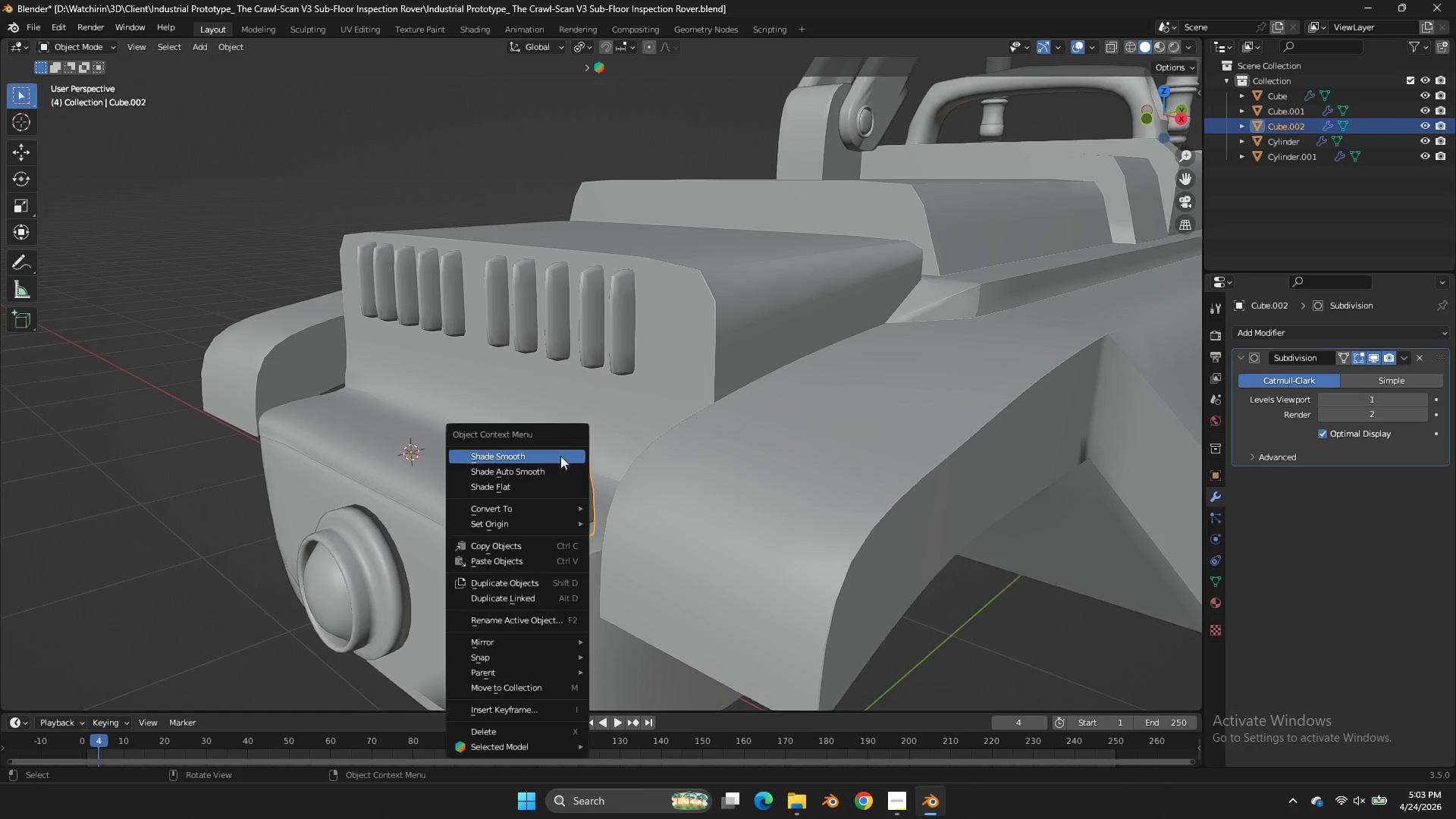 
left_click_drag(start_coordinate=[151, 485], to_coordinate=[201, 480])
 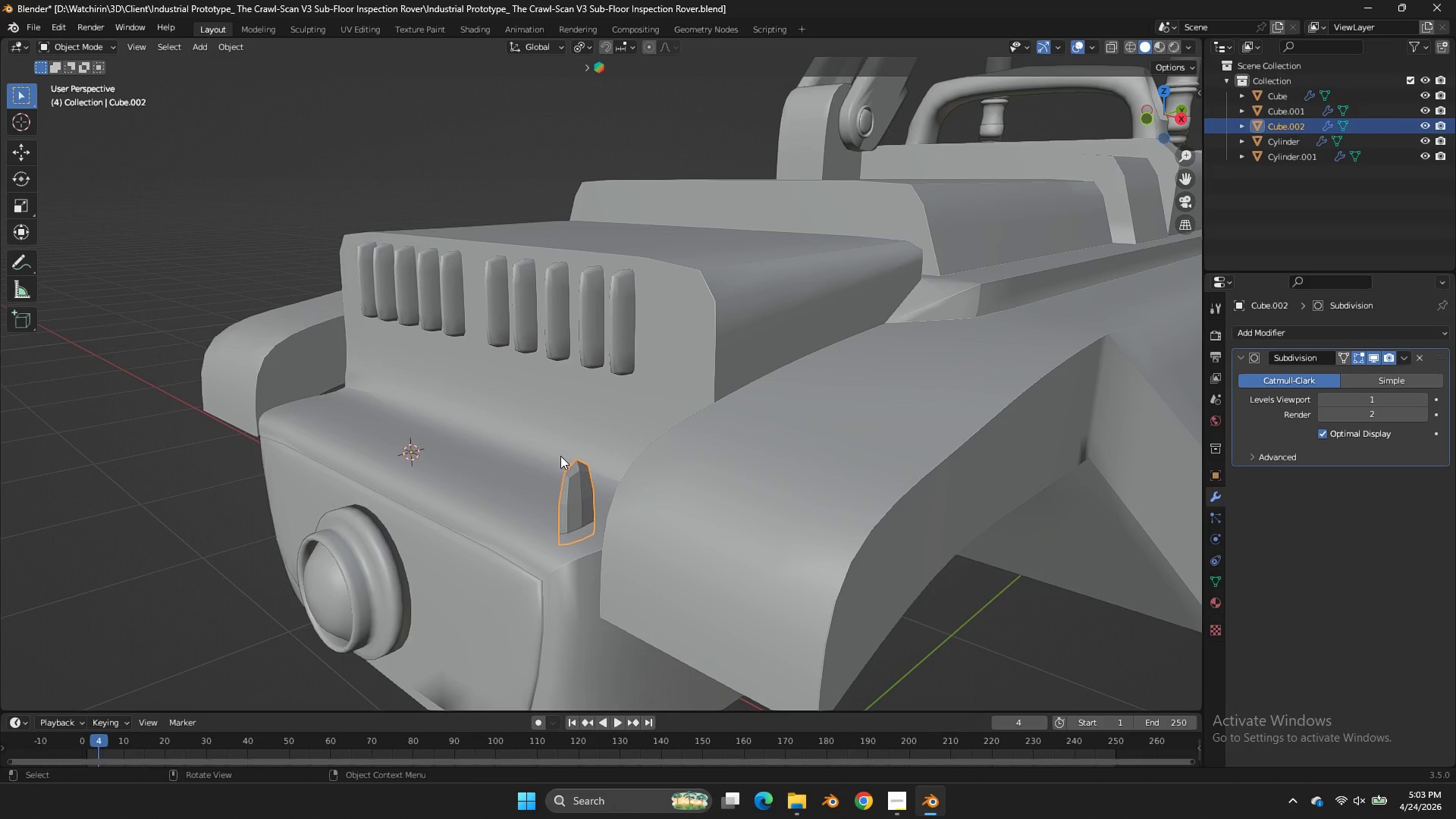 
right_click([560, 456])
 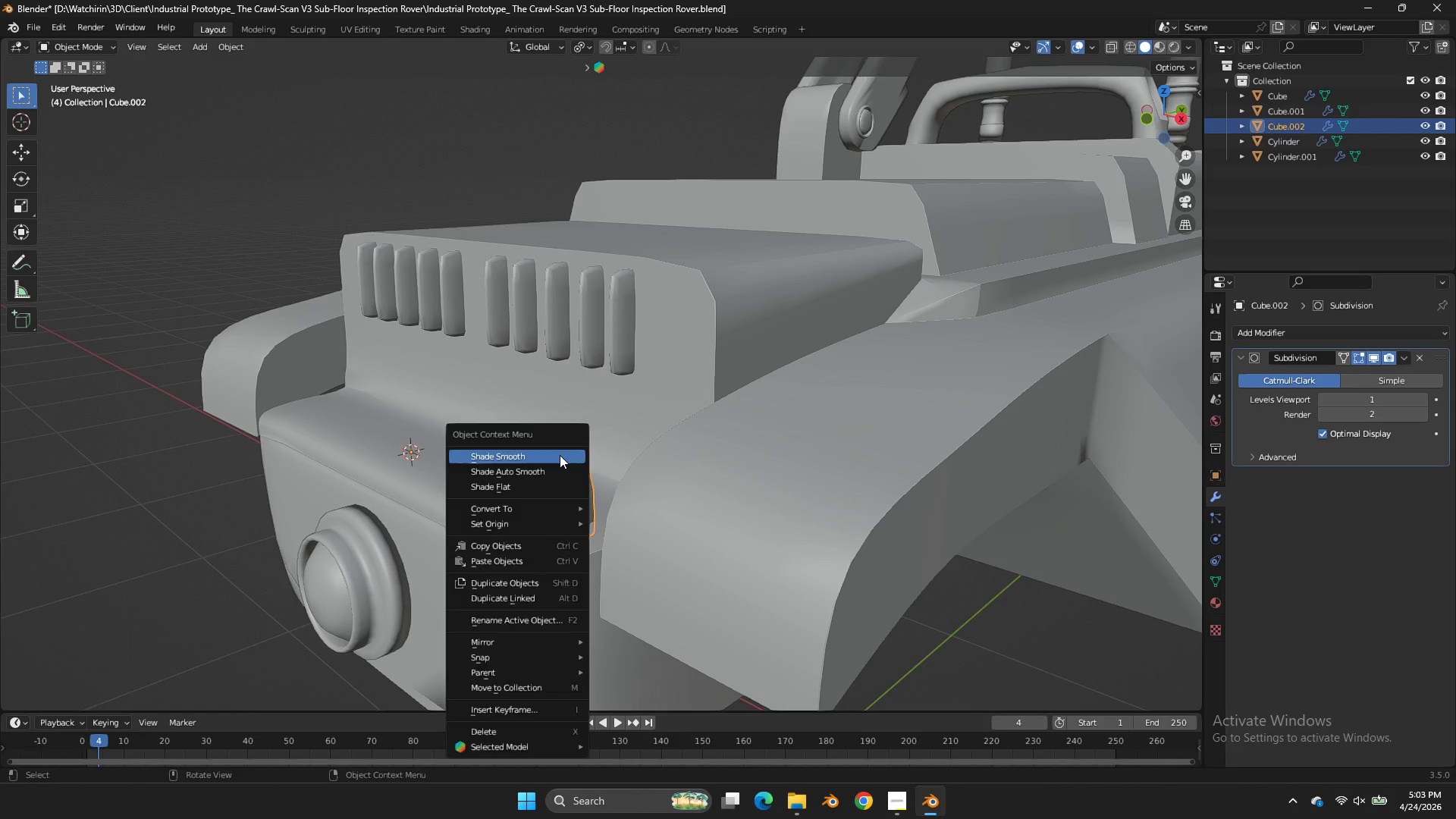 
left_click([560, 455])
 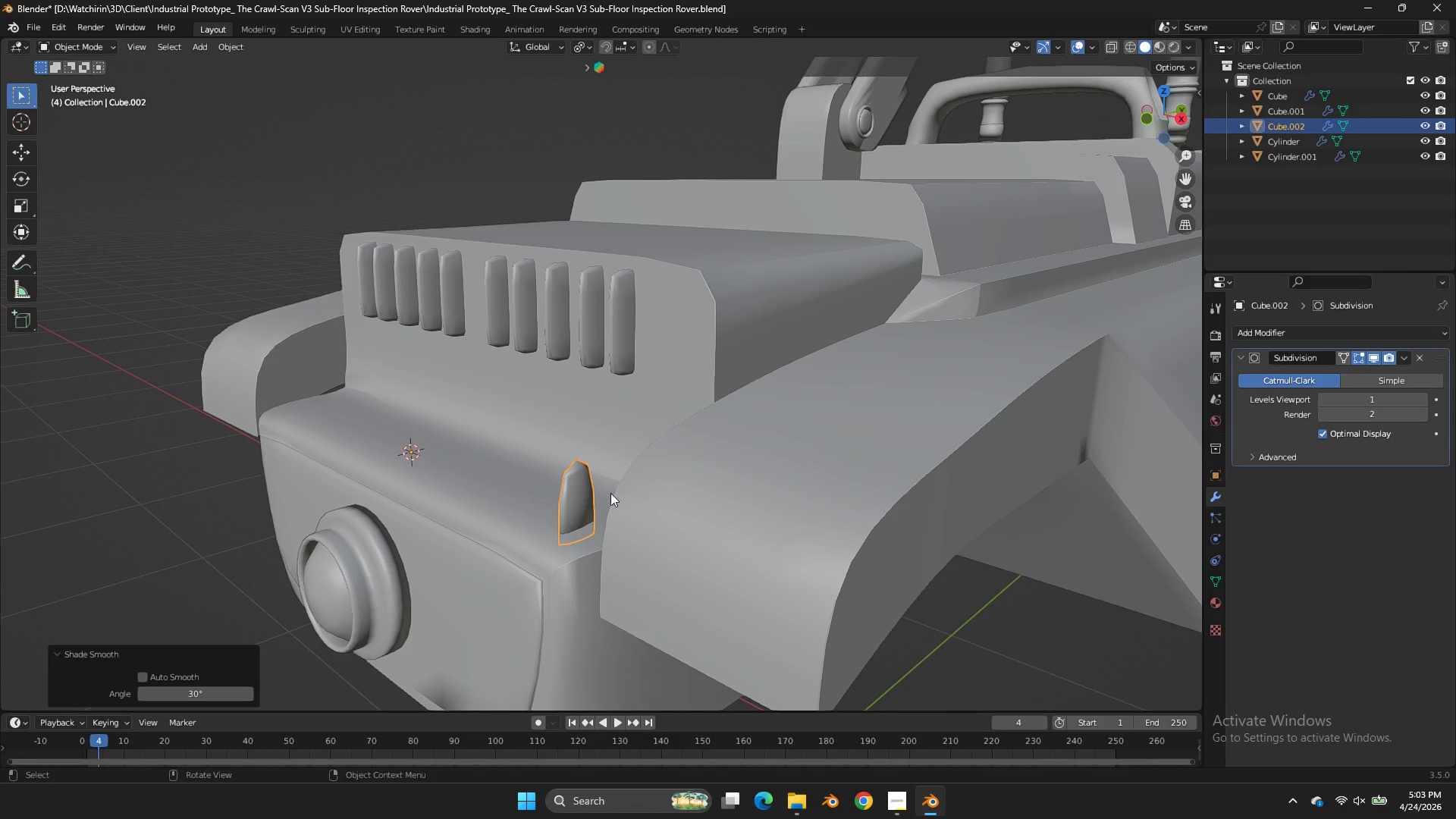 
key(Tab)
 